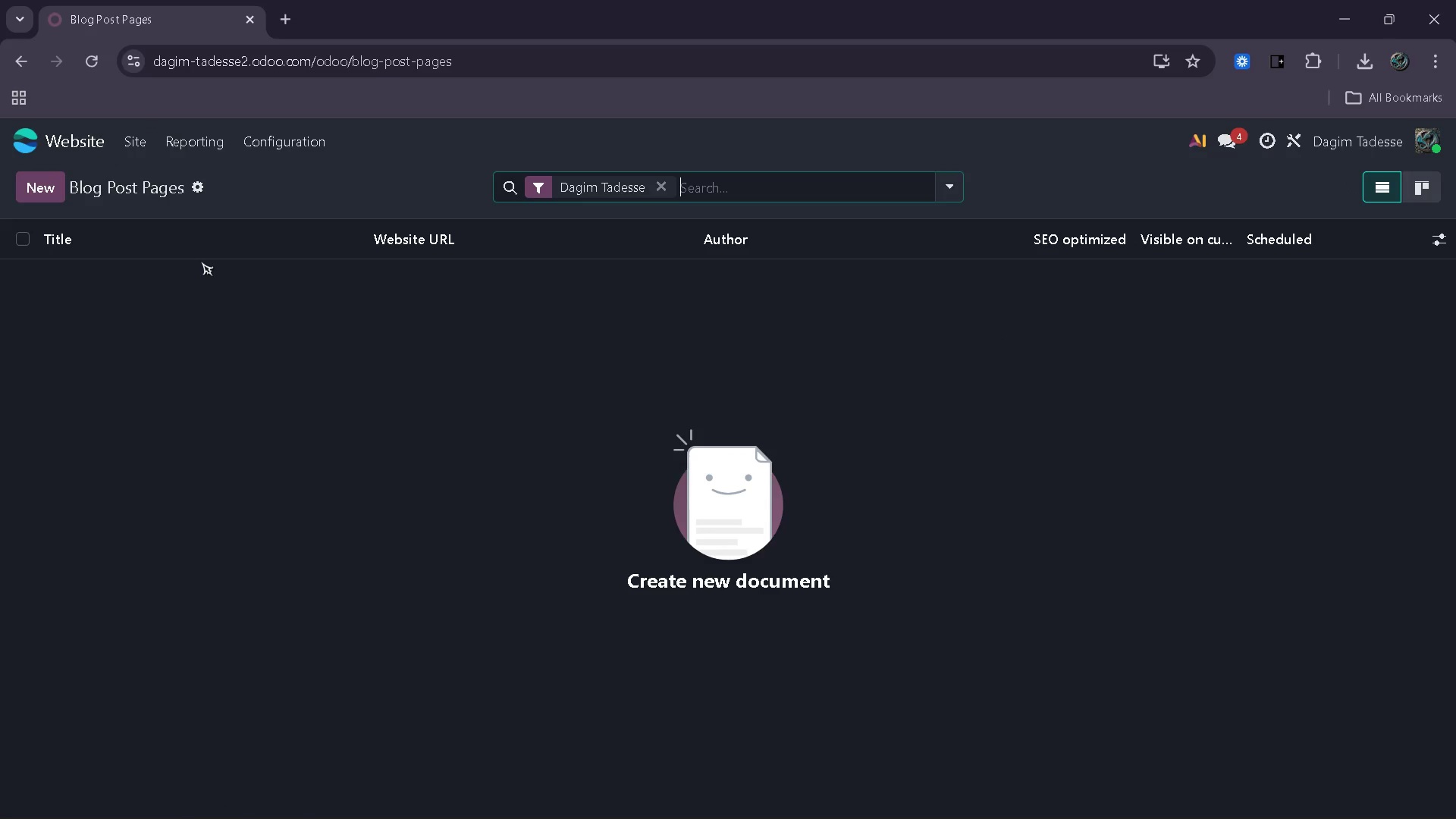 
wait(10.53)
 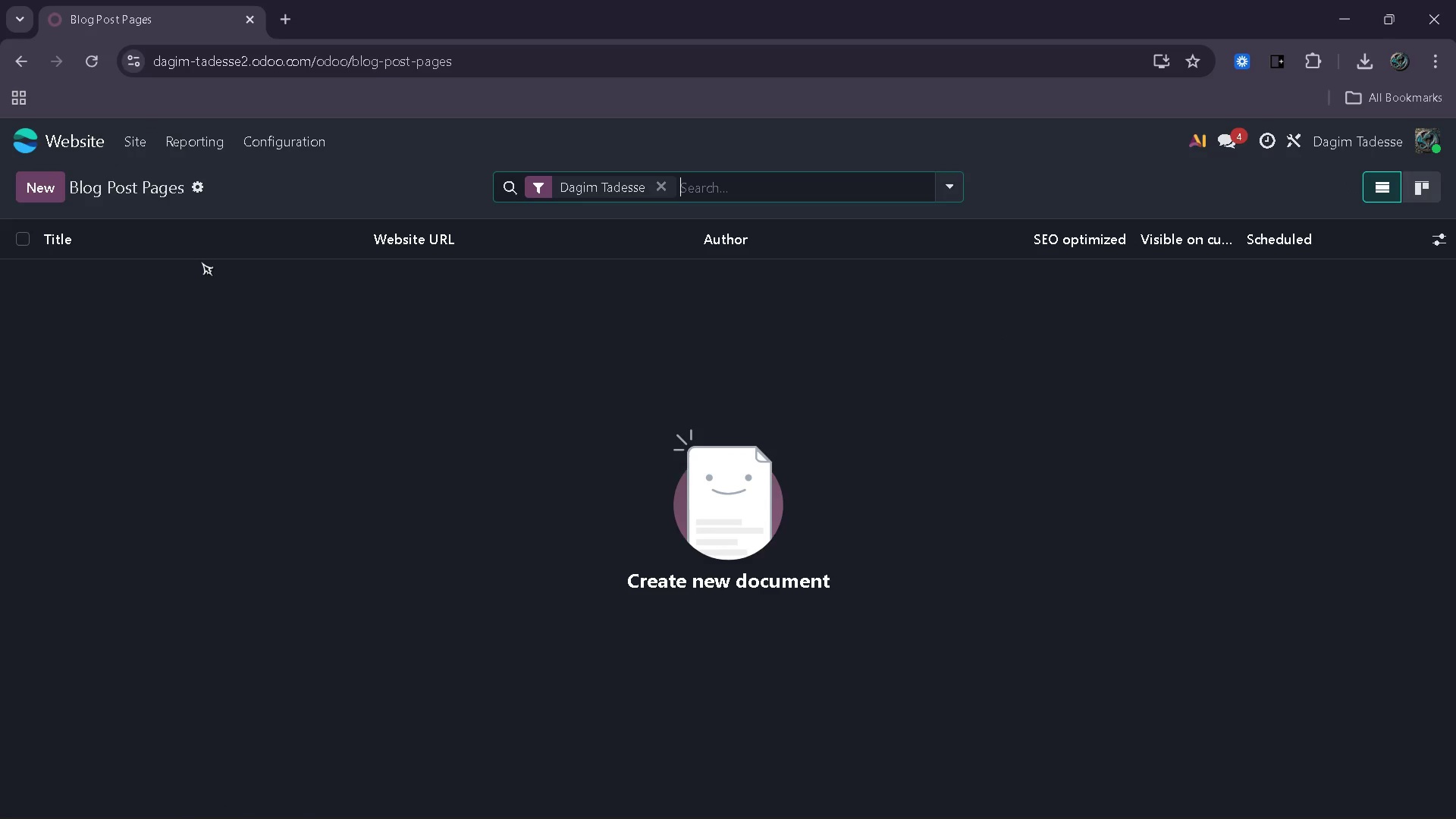 
left_click([66, 194])
 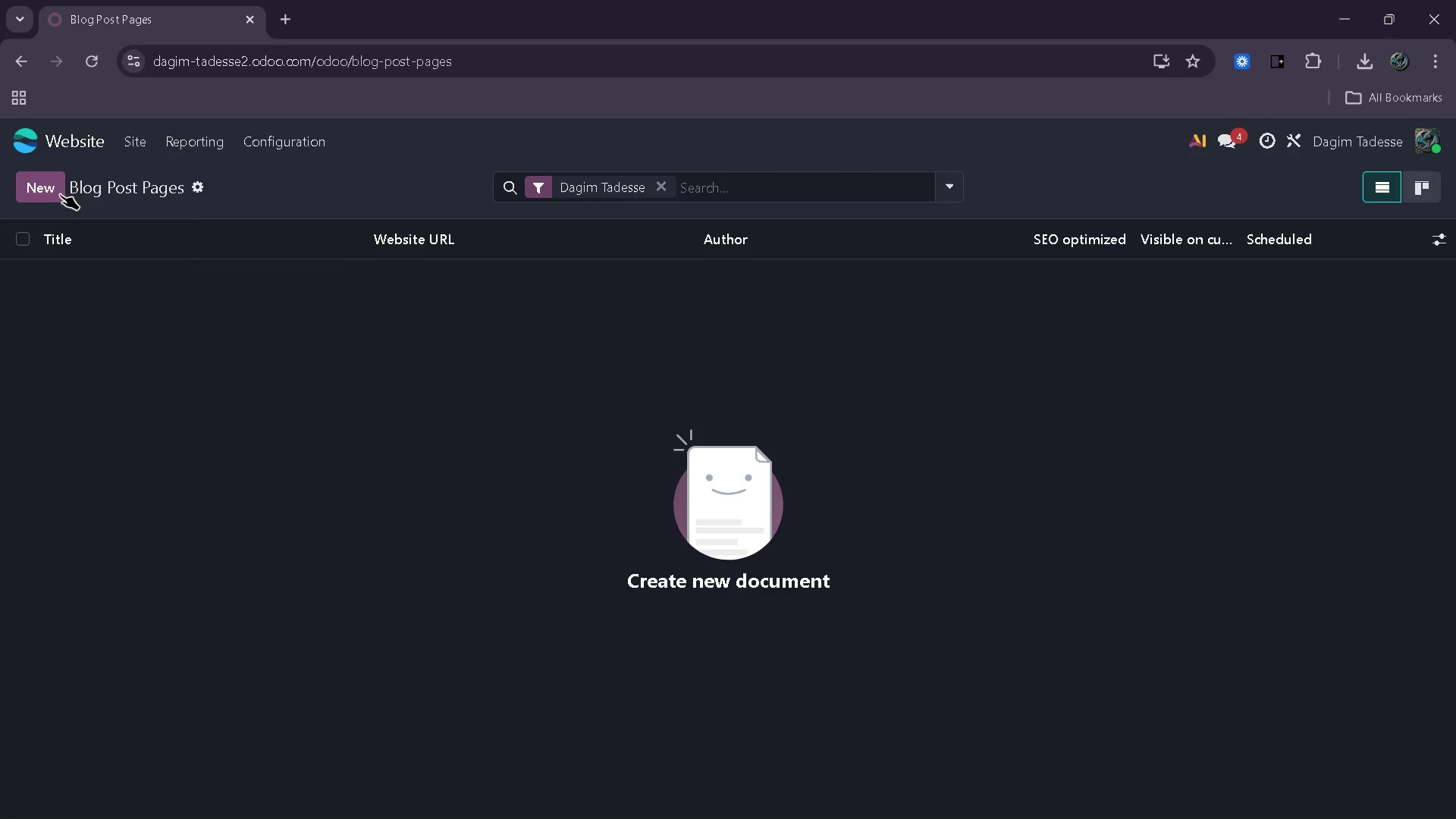 
left_click([60, 194])
 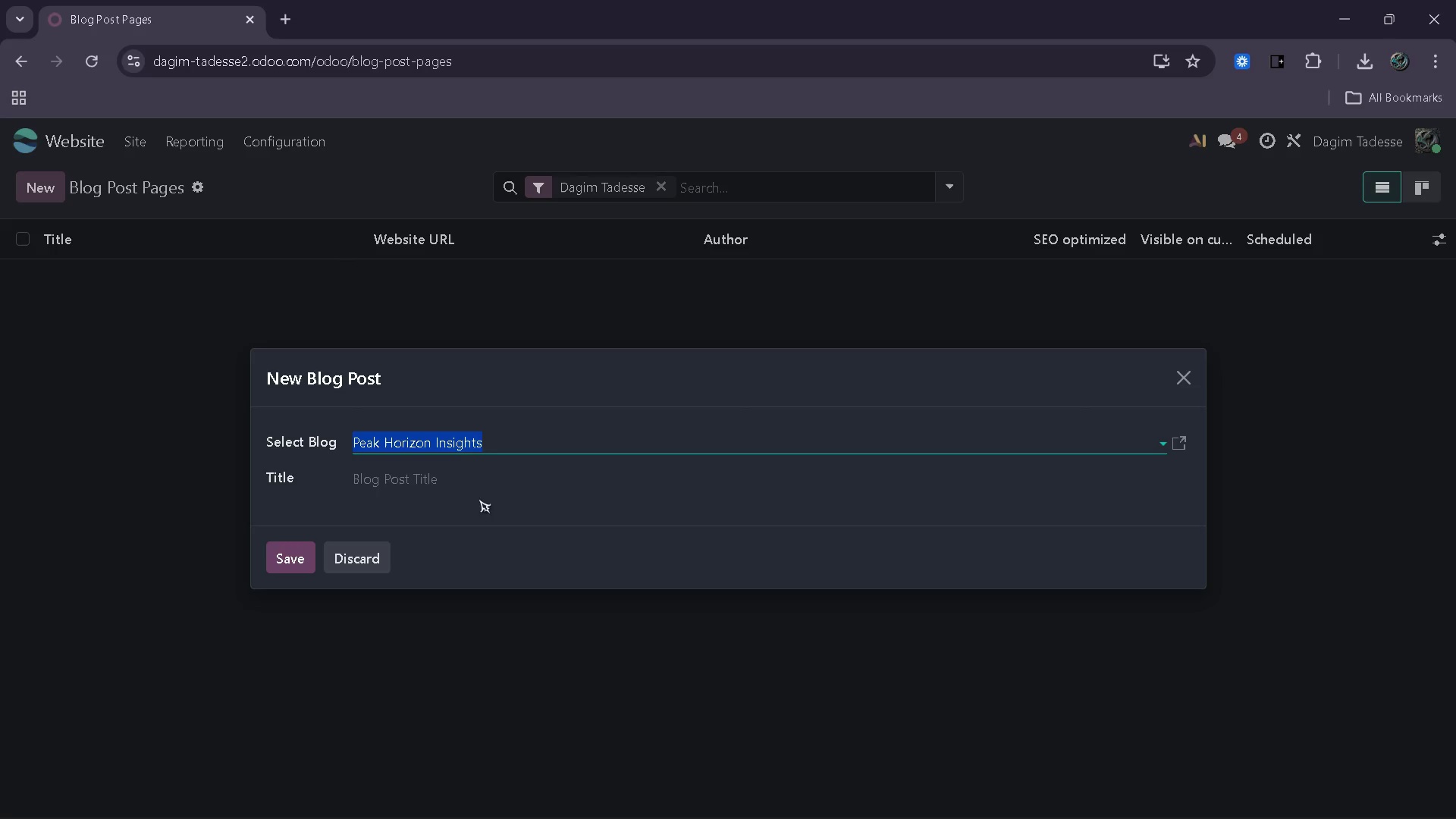 
left_click([472, 472])
 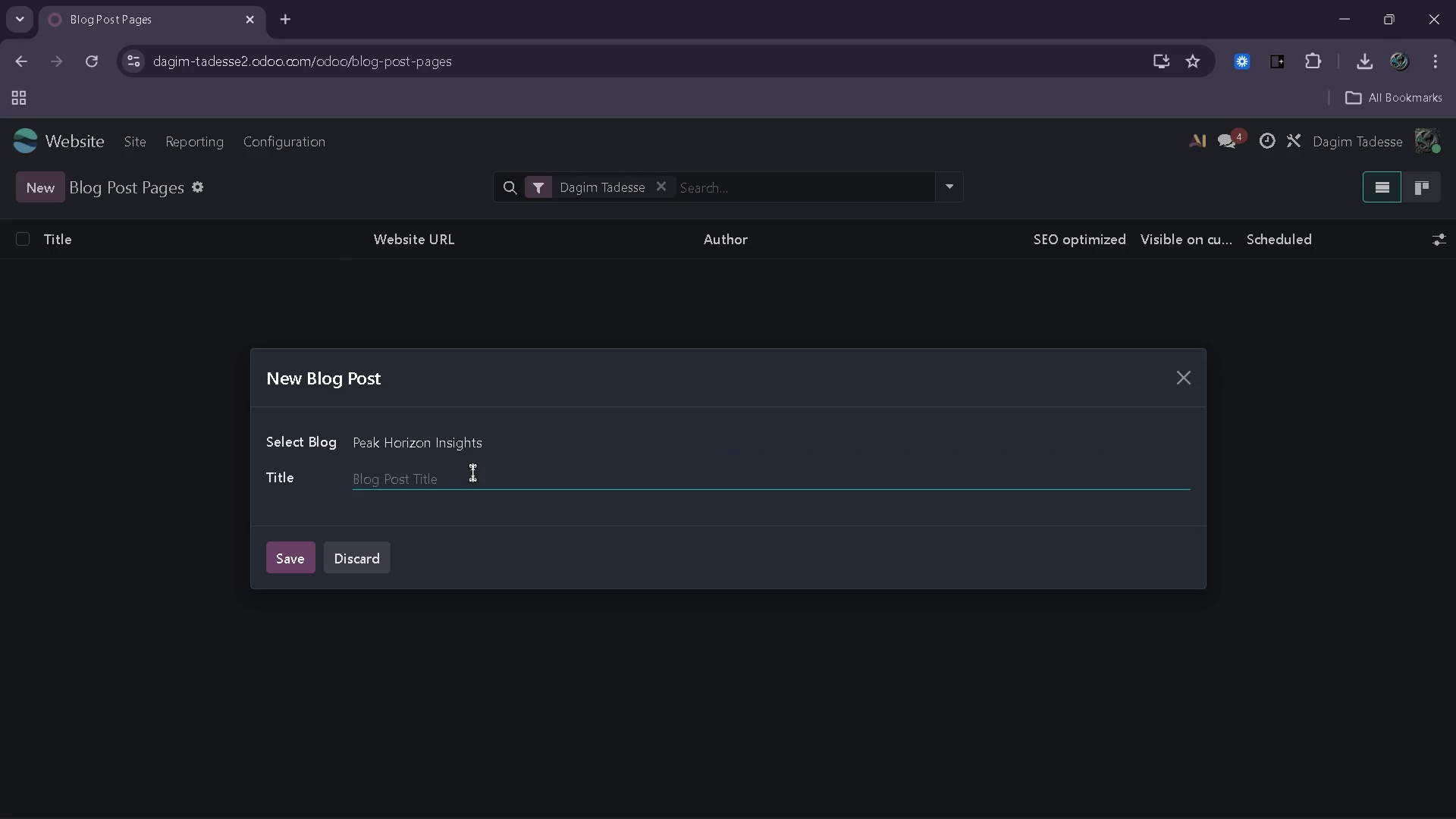 
type(The Ultimate Guide to Zero-Waste Tres)
key(Backspace)
type(kking)
 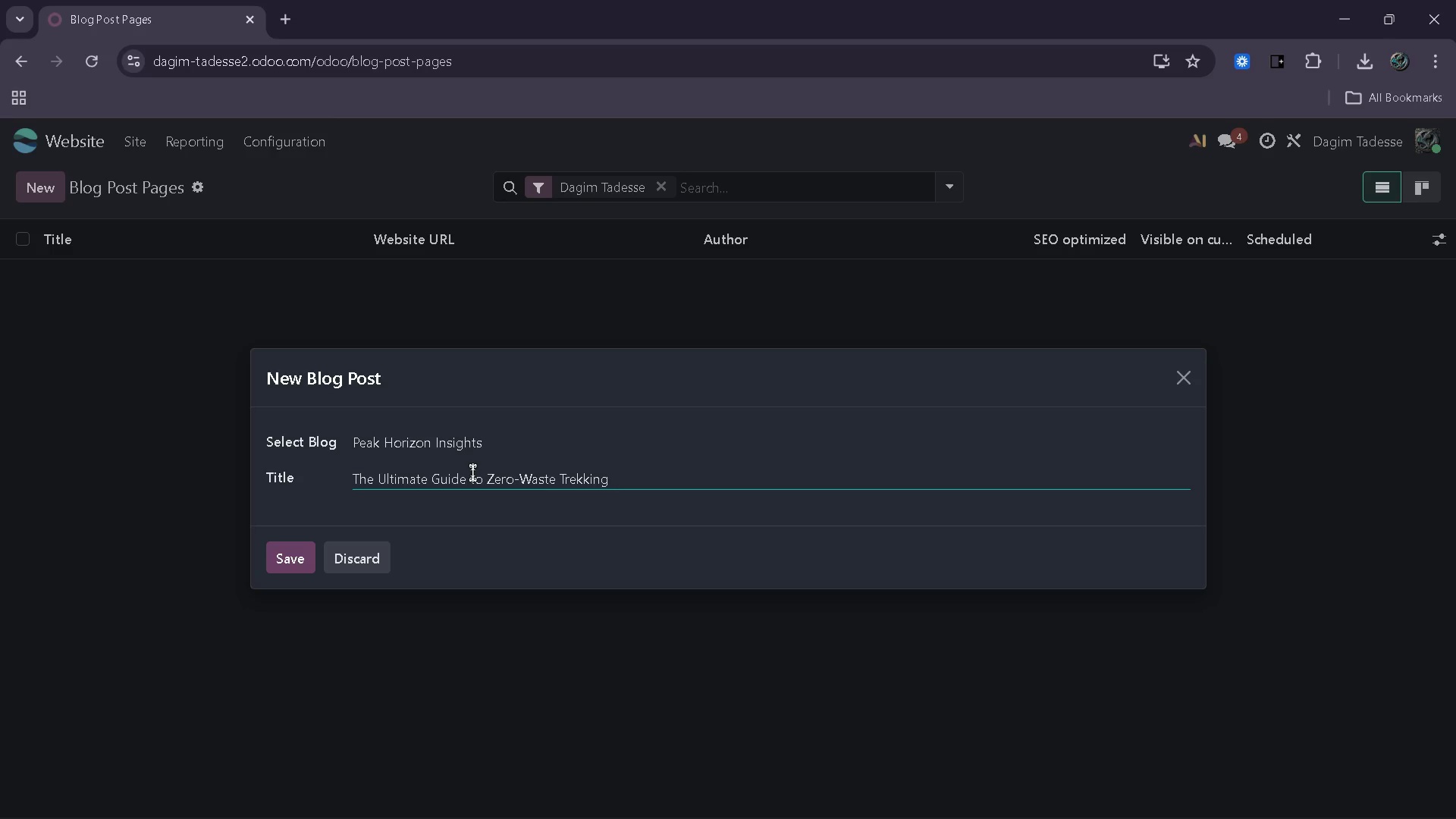 
wait(6.0)
 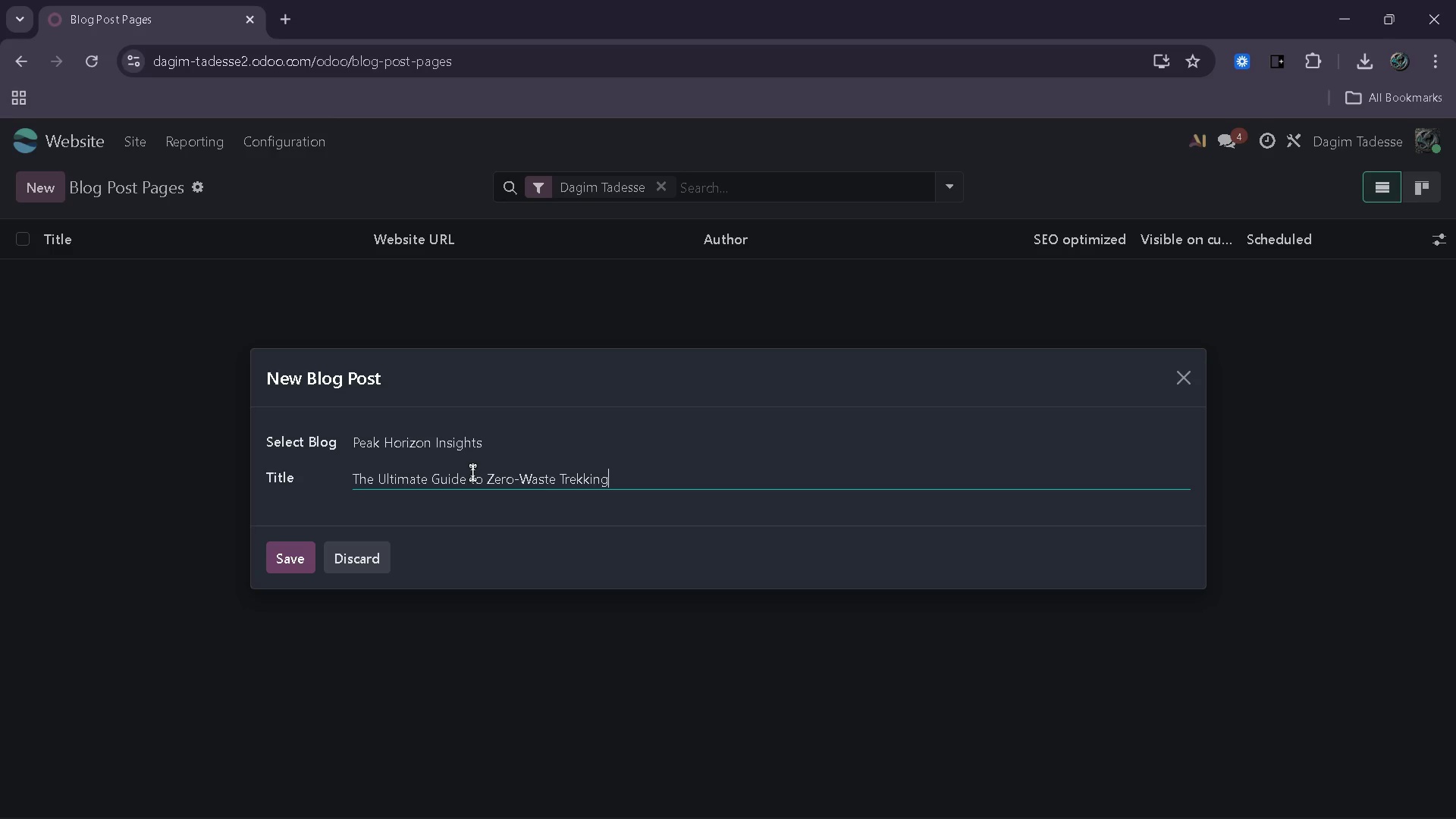 
left_click([303, 554])
 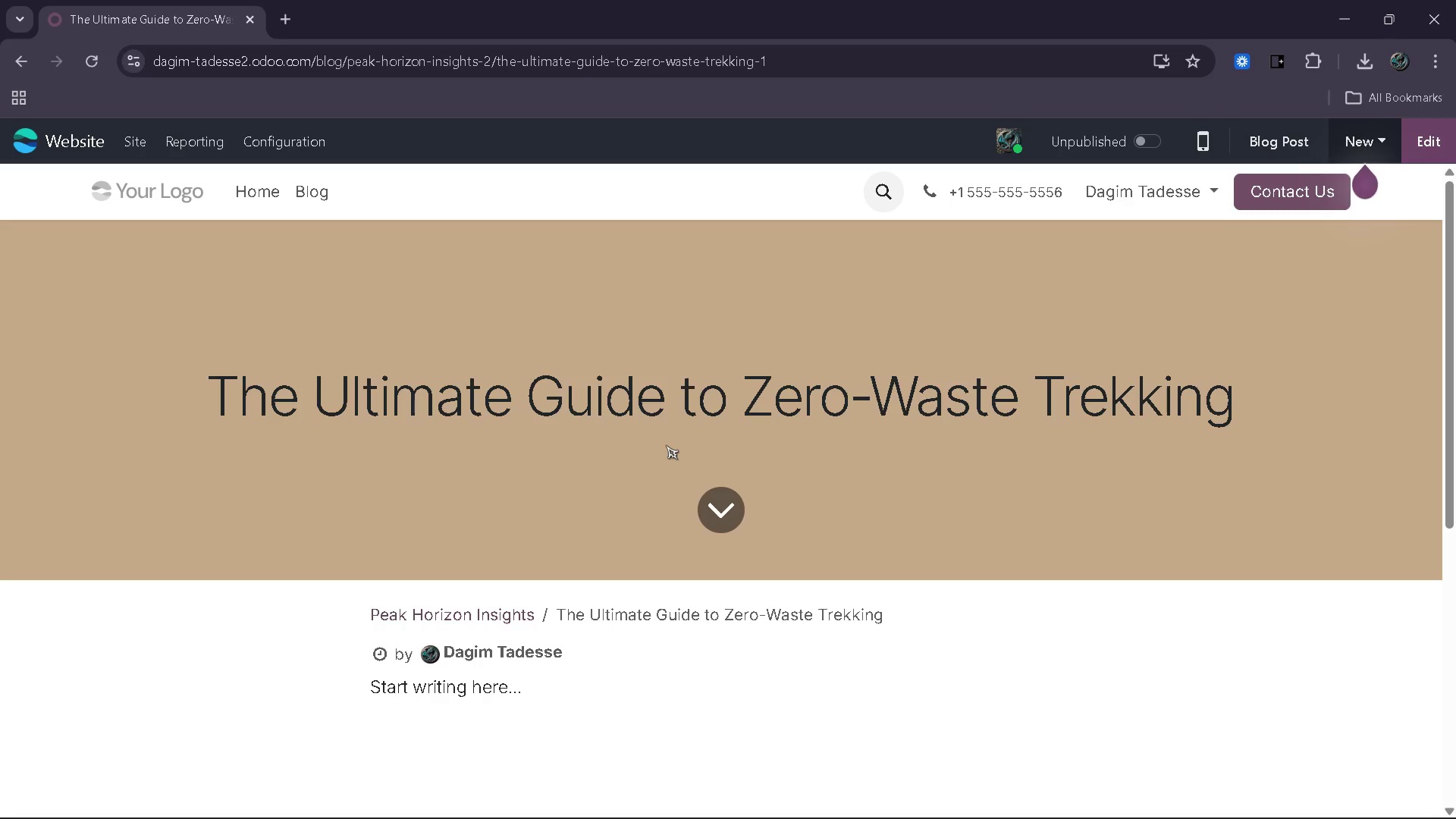 
wait(7.53)
 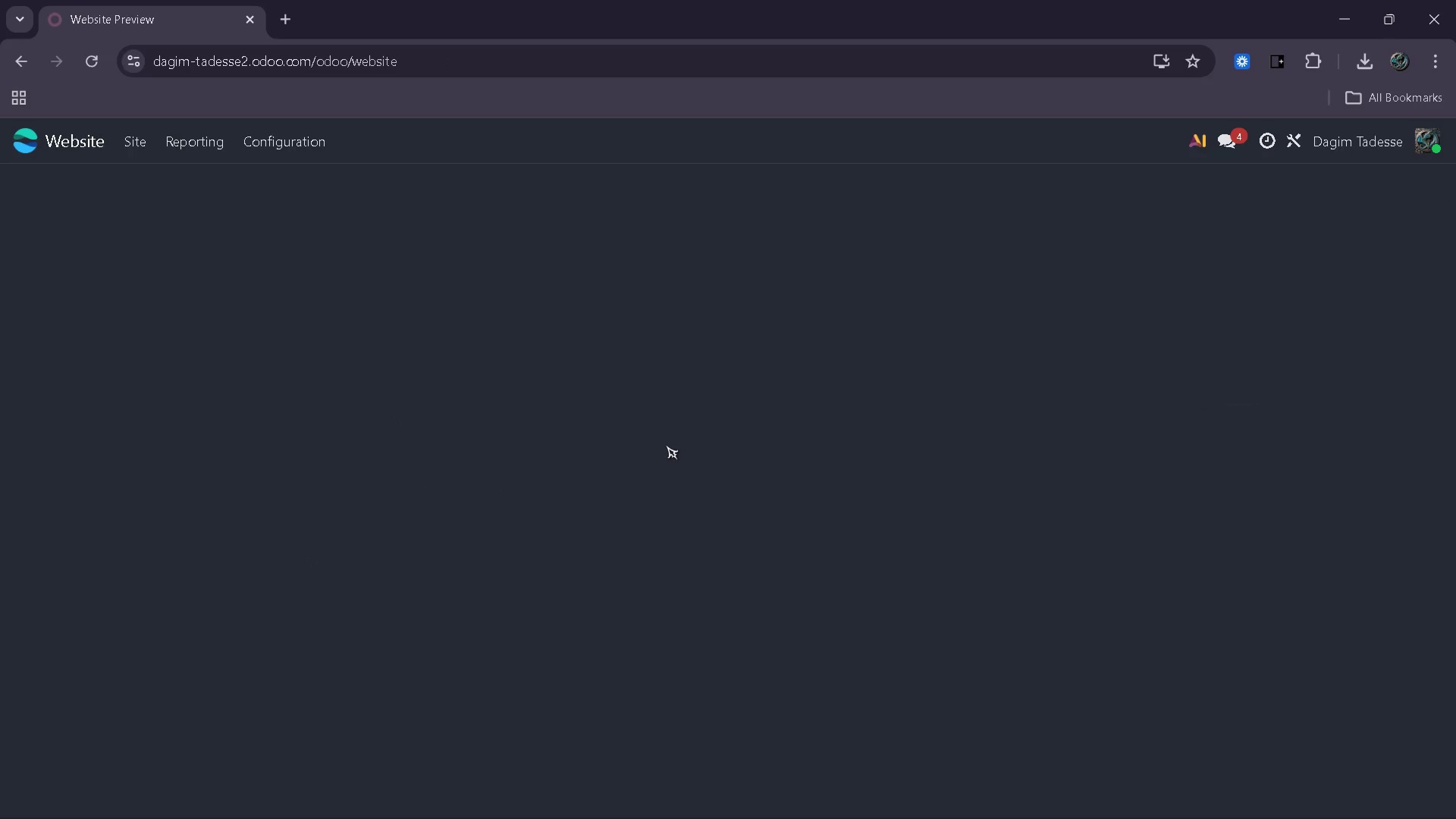 
left_click([1426, 136])
 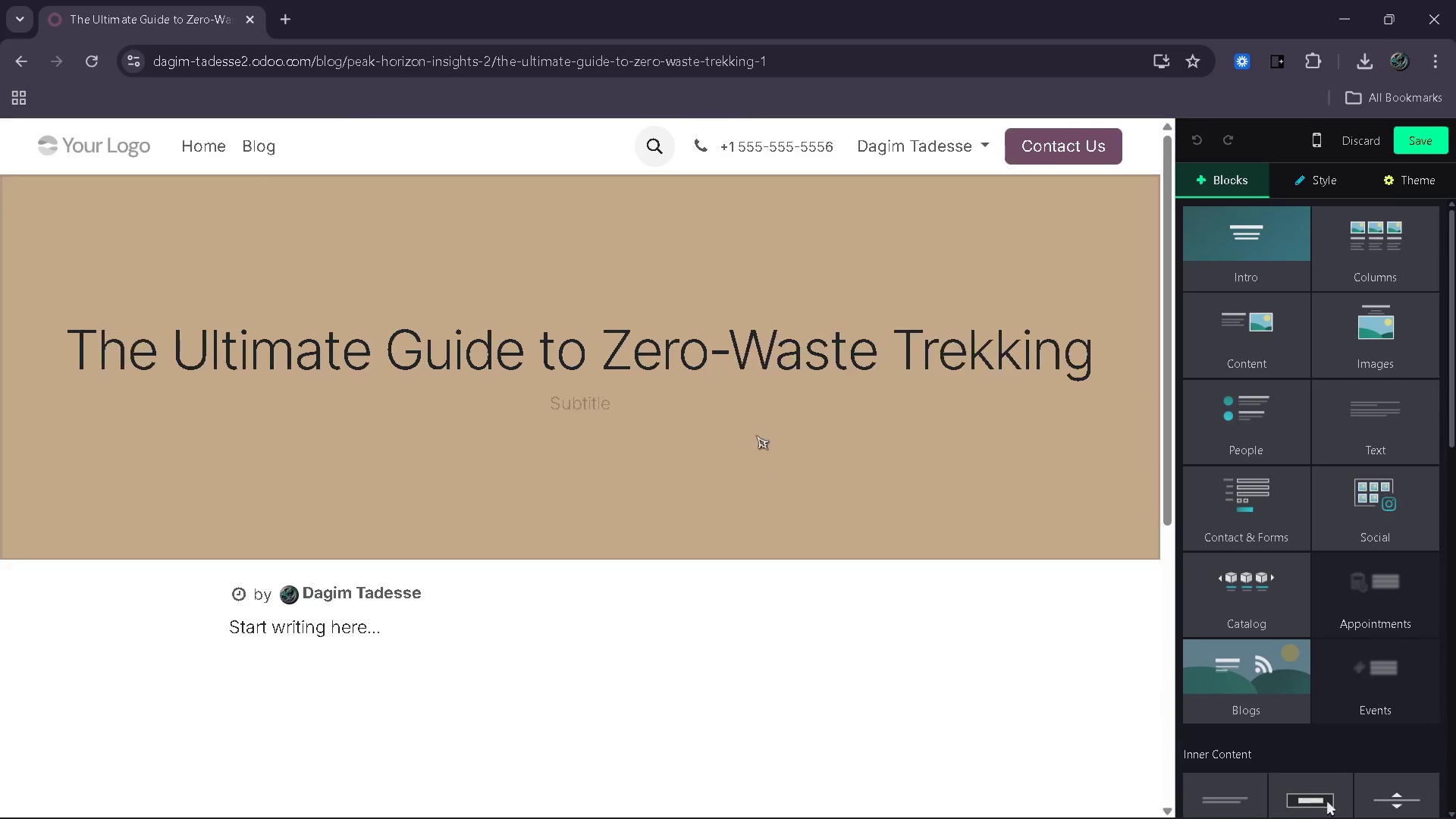 
left_click([604, 416])
 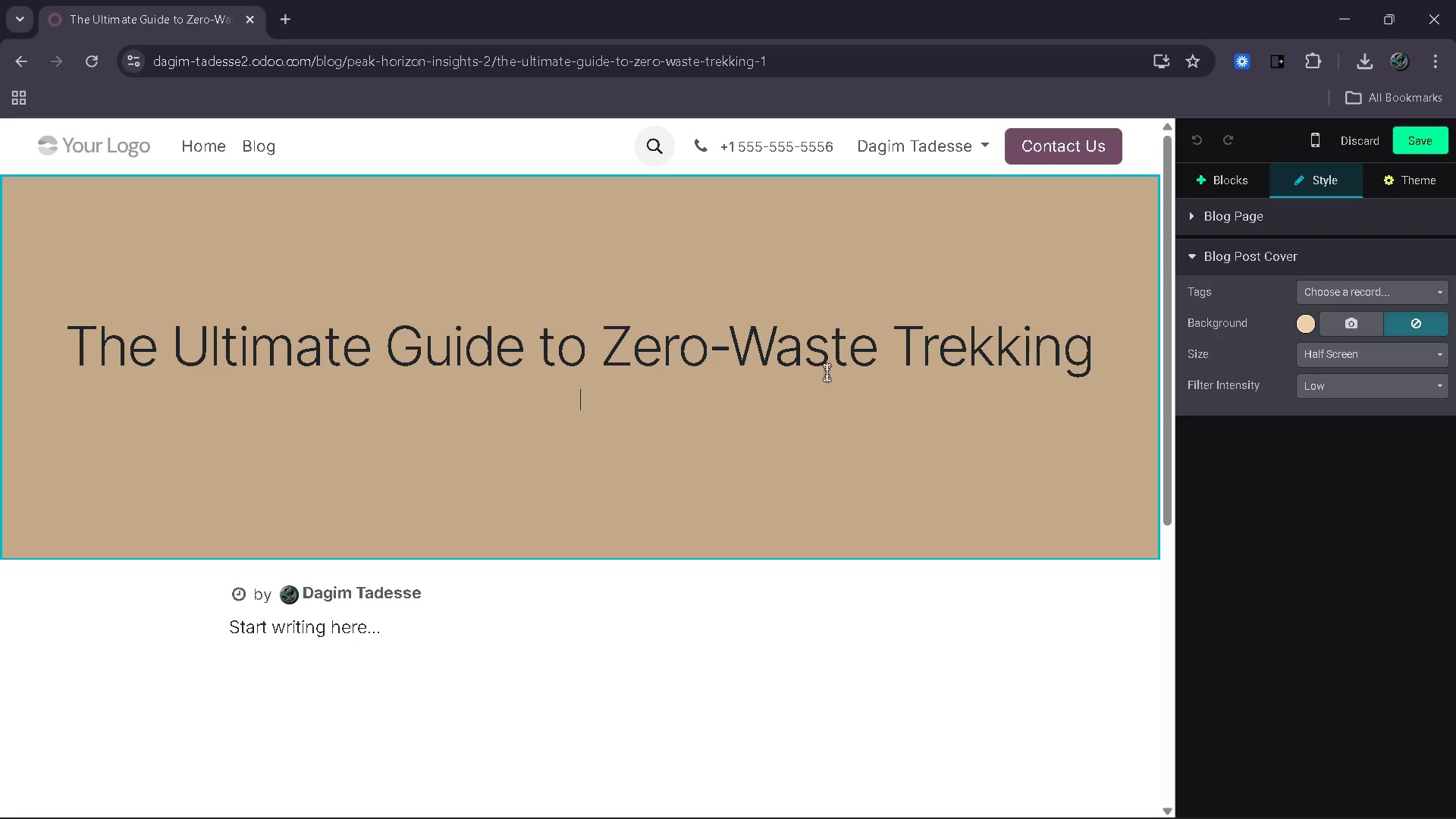 
left_click([1370, 288])
 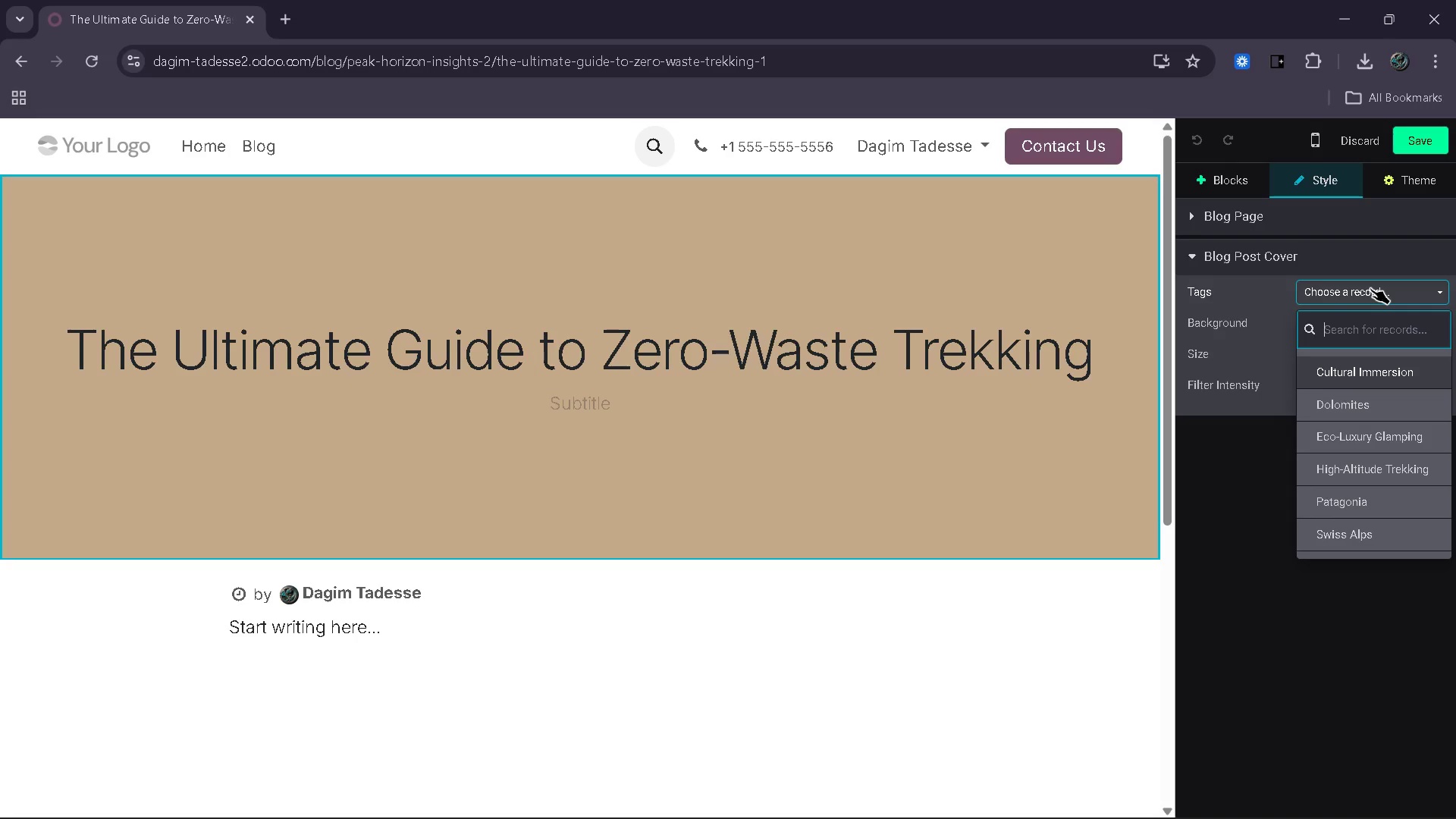 
wait(9.61)
 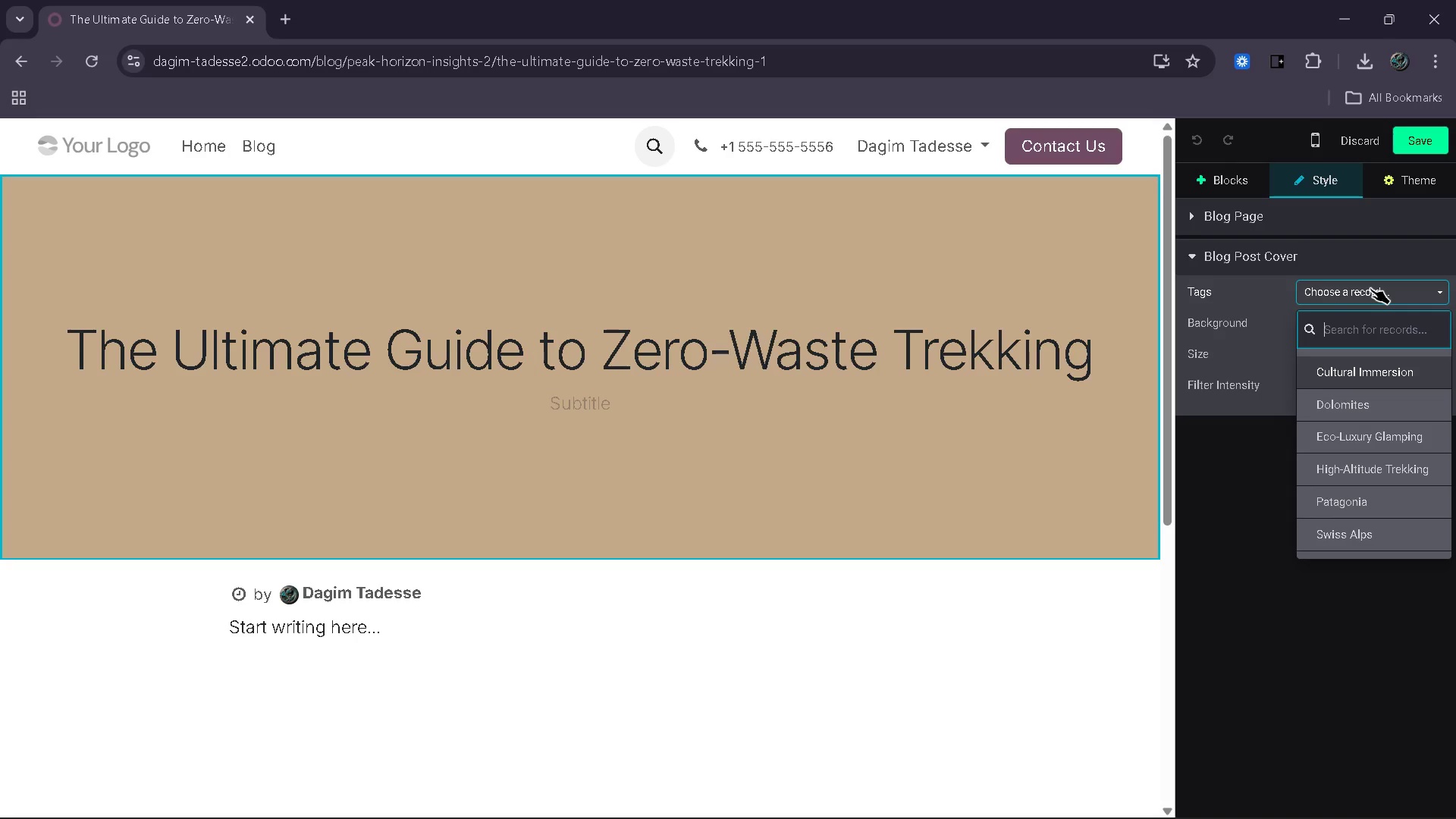 
left_click([1380, 469])
 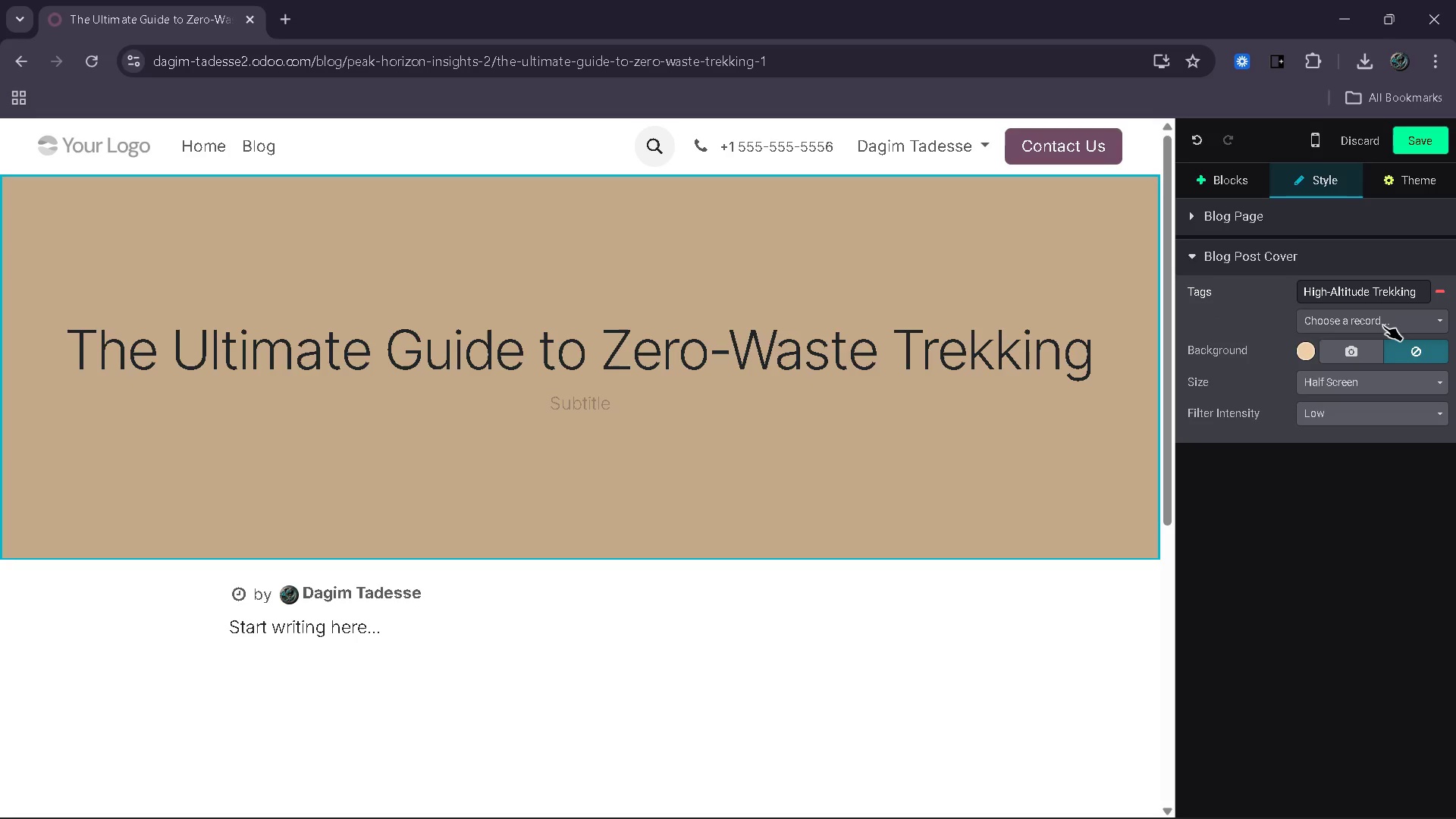 
left_click([1383, 325])
 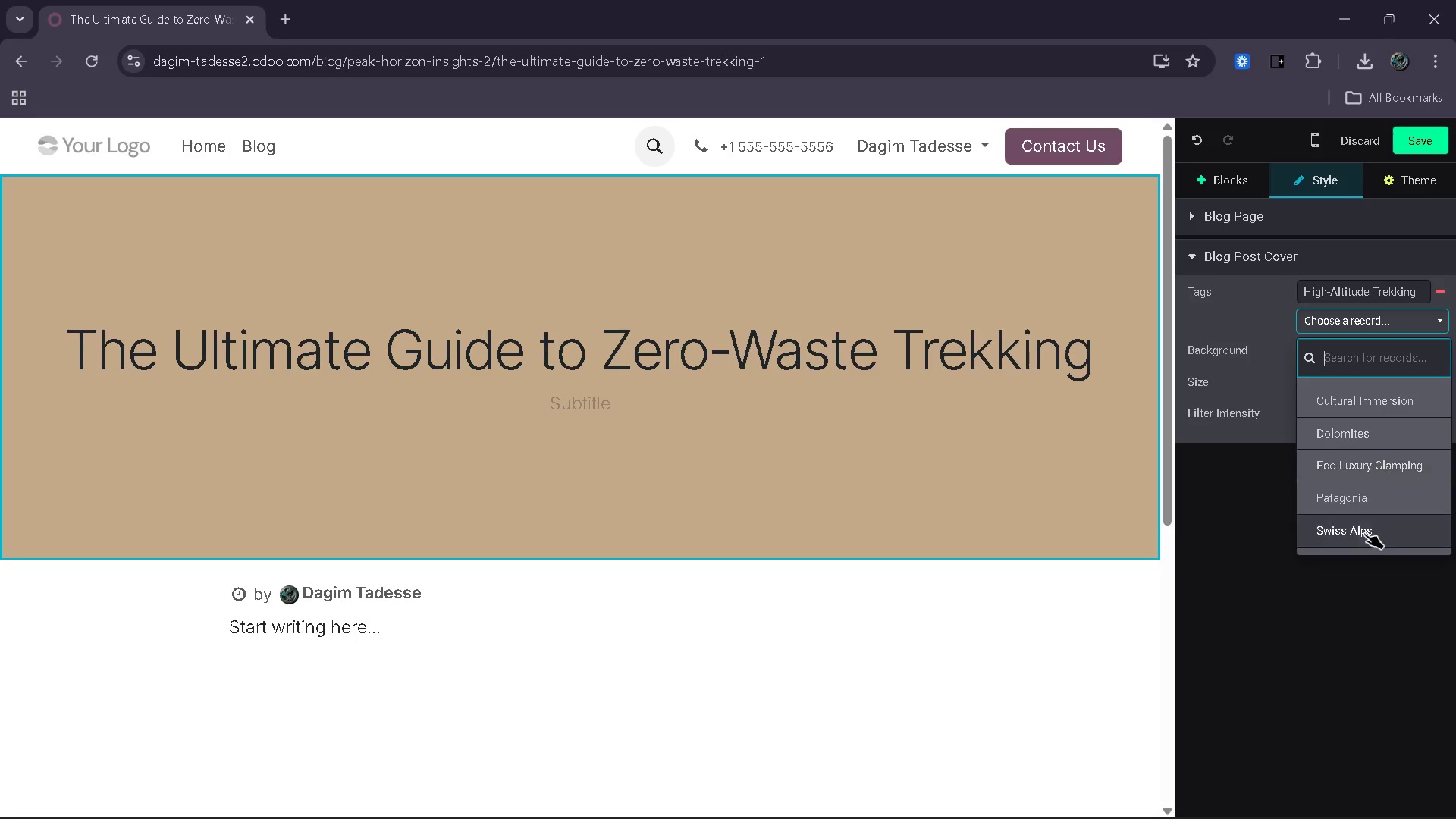 
left_click([1360, 544])
 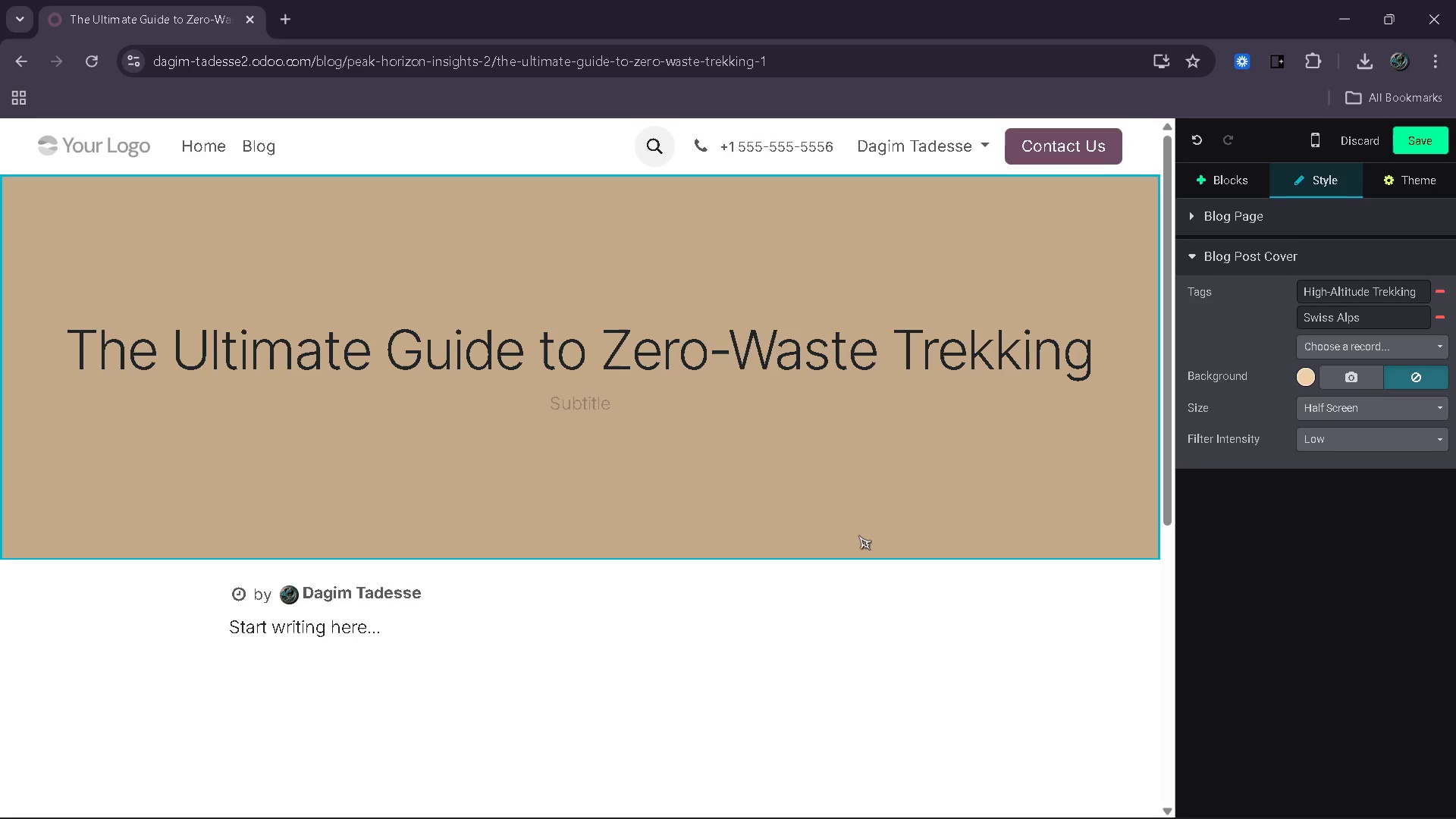 
wait(7.47)
 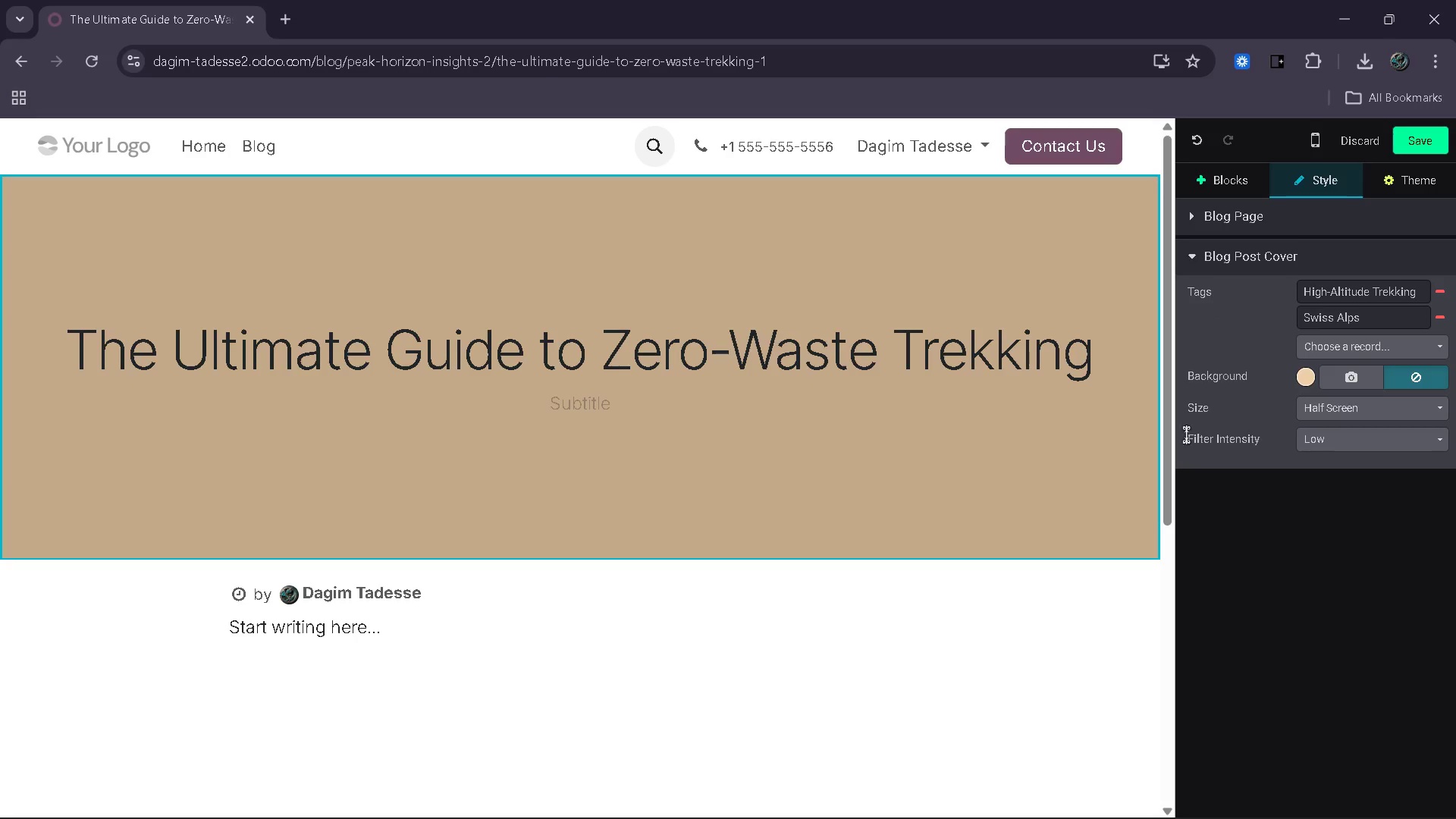 
left_click_drag(start_coordinate=[402, 623], to_coordinate=[225, 625])
 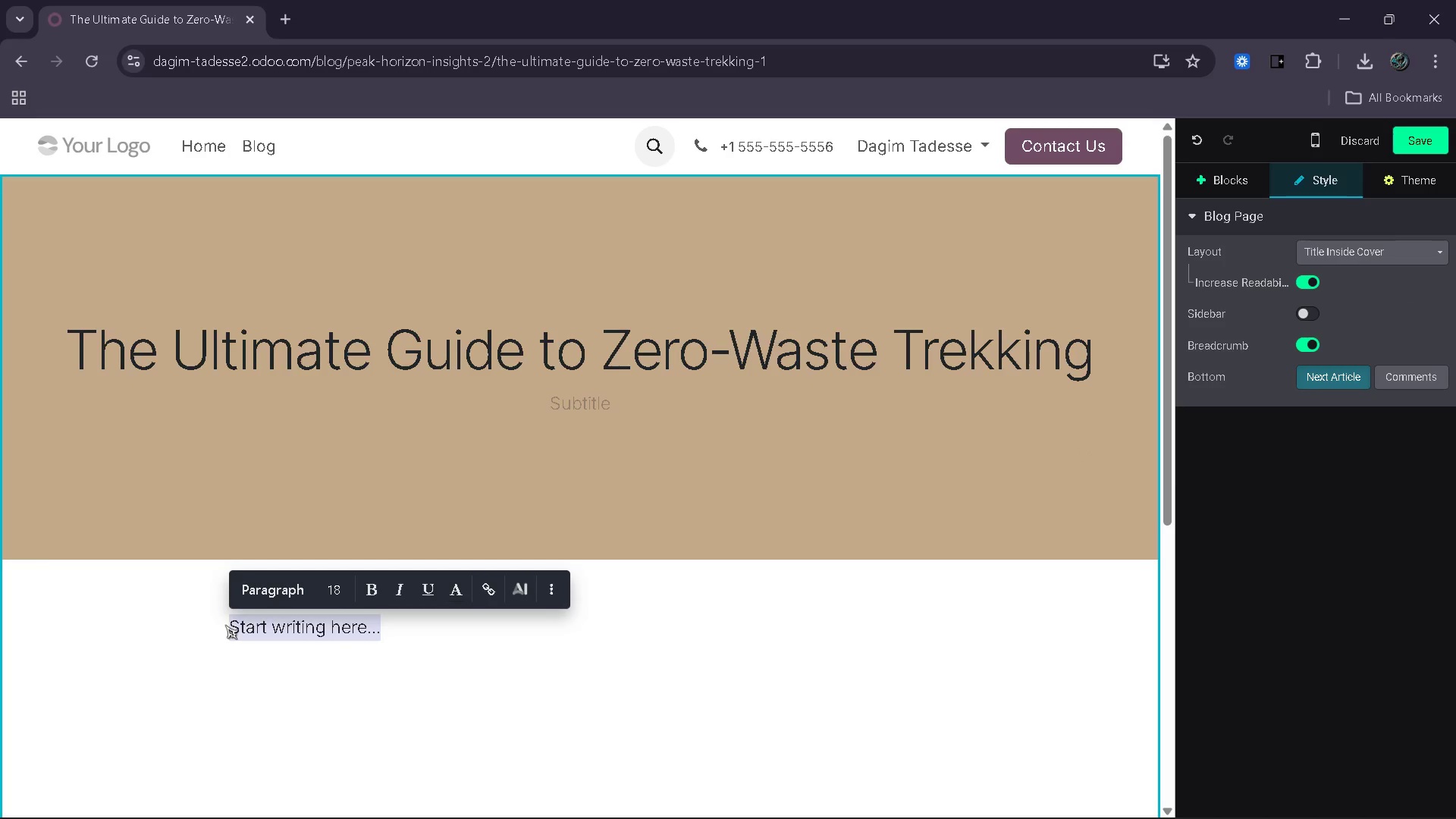 
type(Photo by [d] Via )
key(Backspace)
key(Backspace)
key(Backspace)
key(Backspace)
type(via Unsplash)
 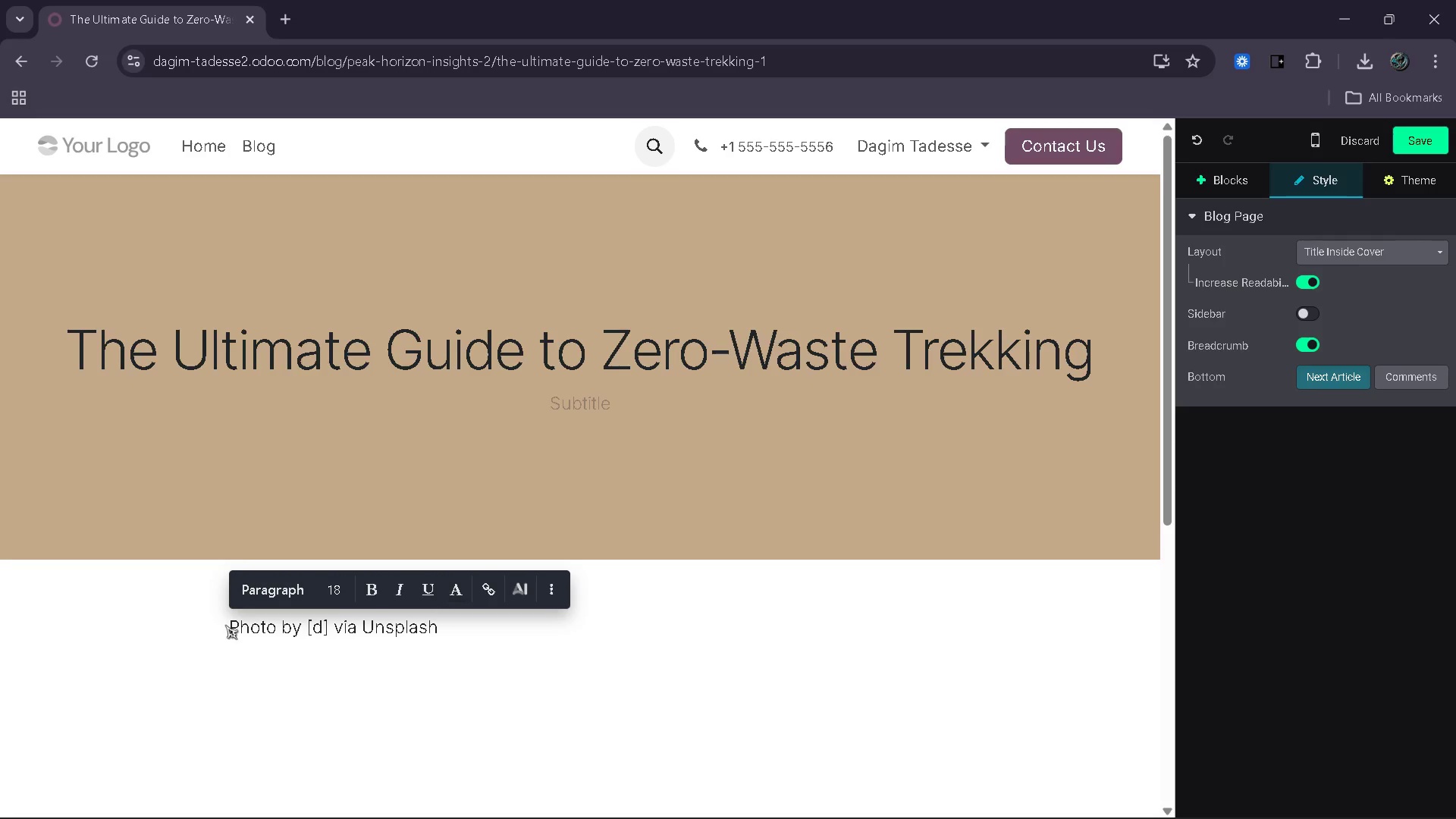 
left_click_drag(start_coordinate=[450, 634], to_coordinate=[232, 625])
 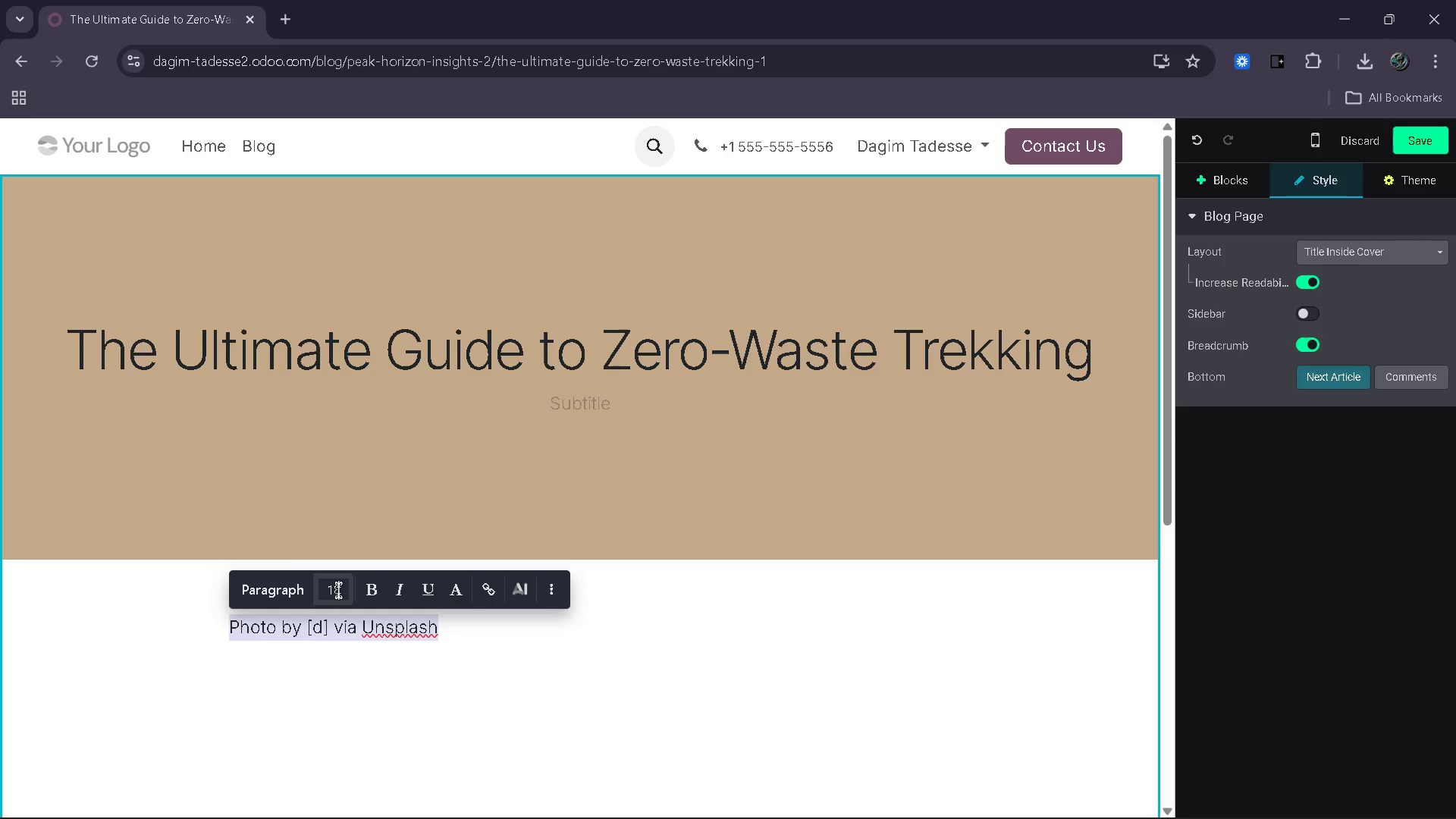 
left_click([334, 590])
 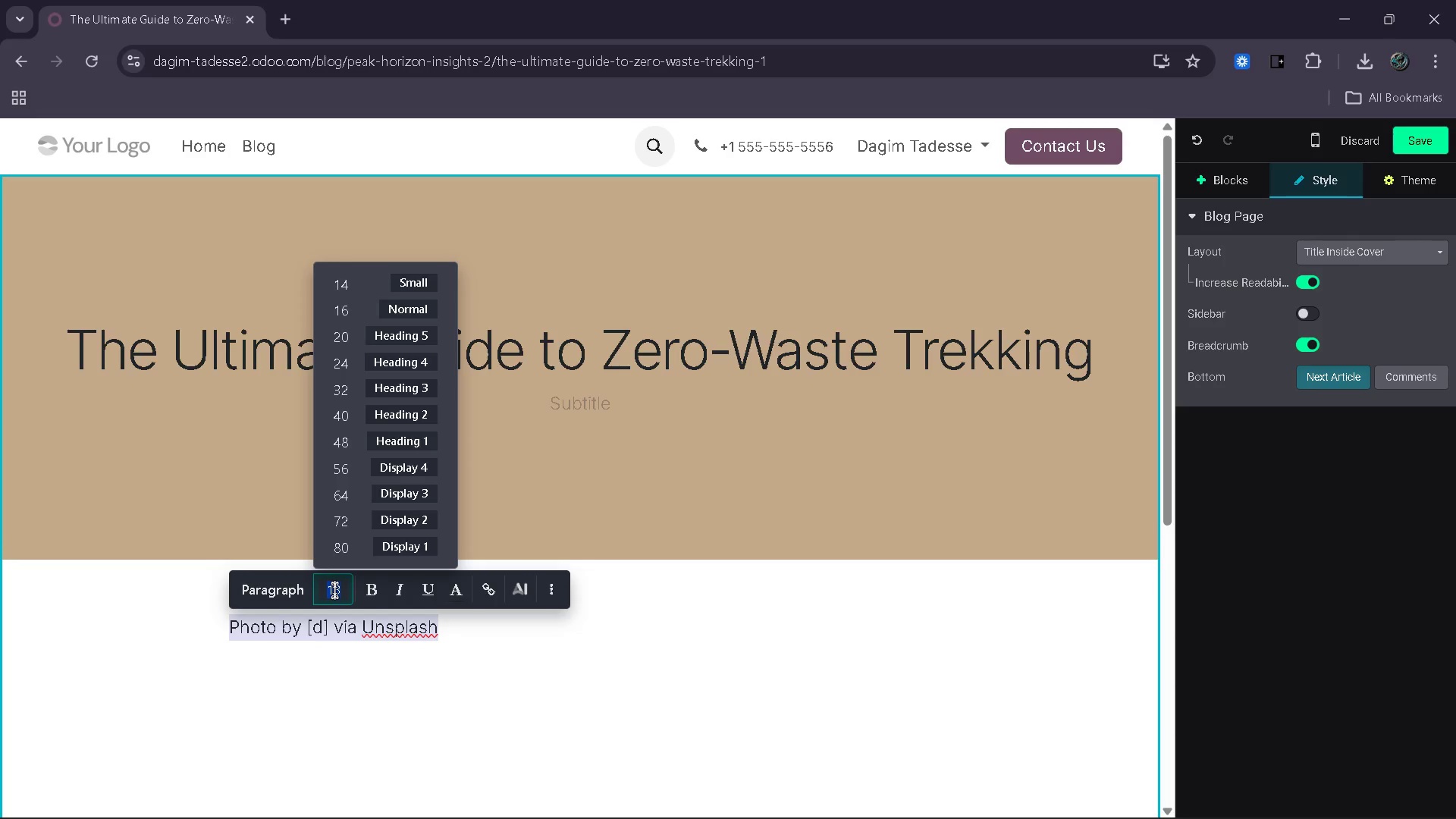 
type(14)
 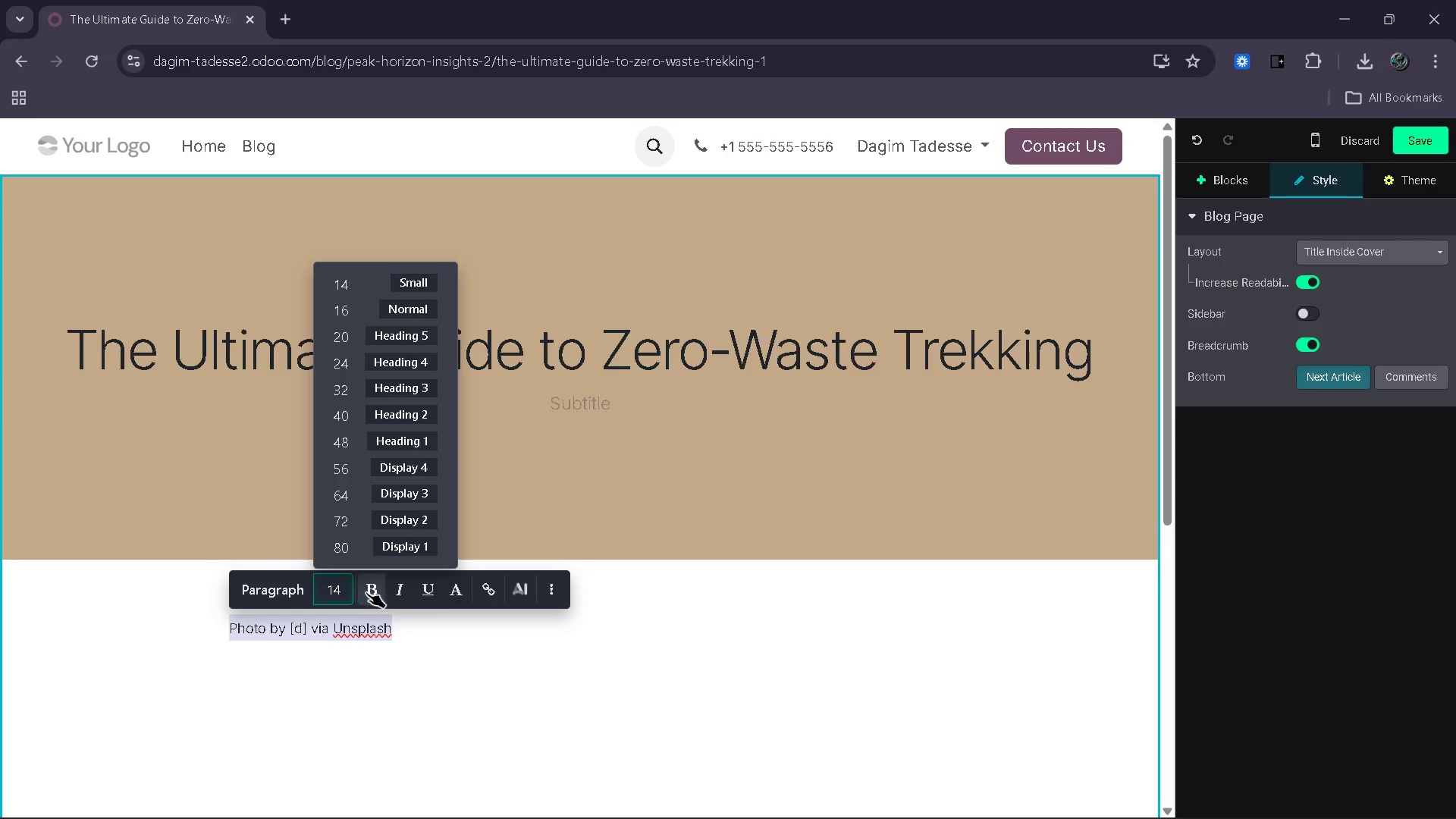 
left_click([367, 592])
 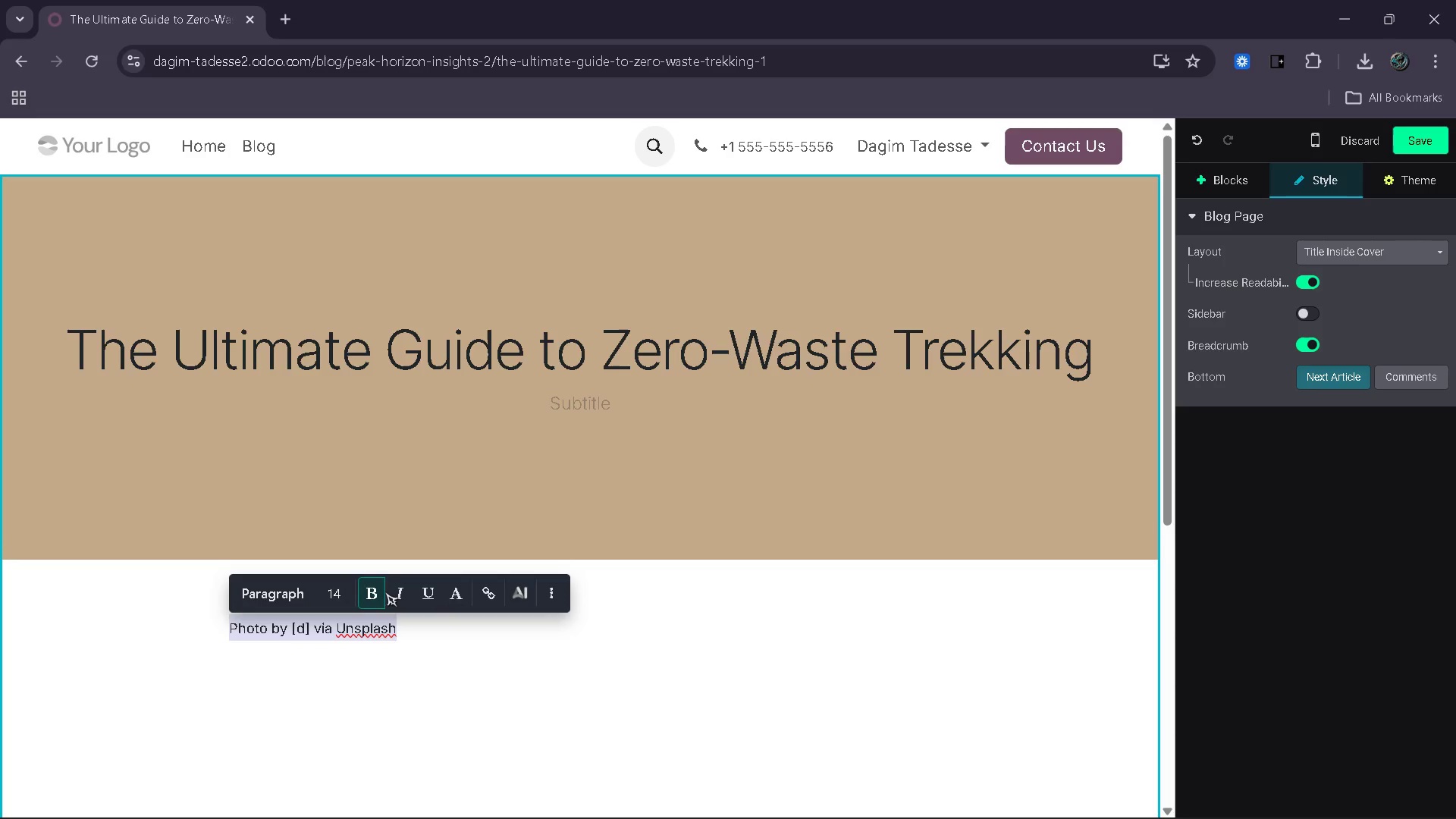 
left_click([385, 592])
 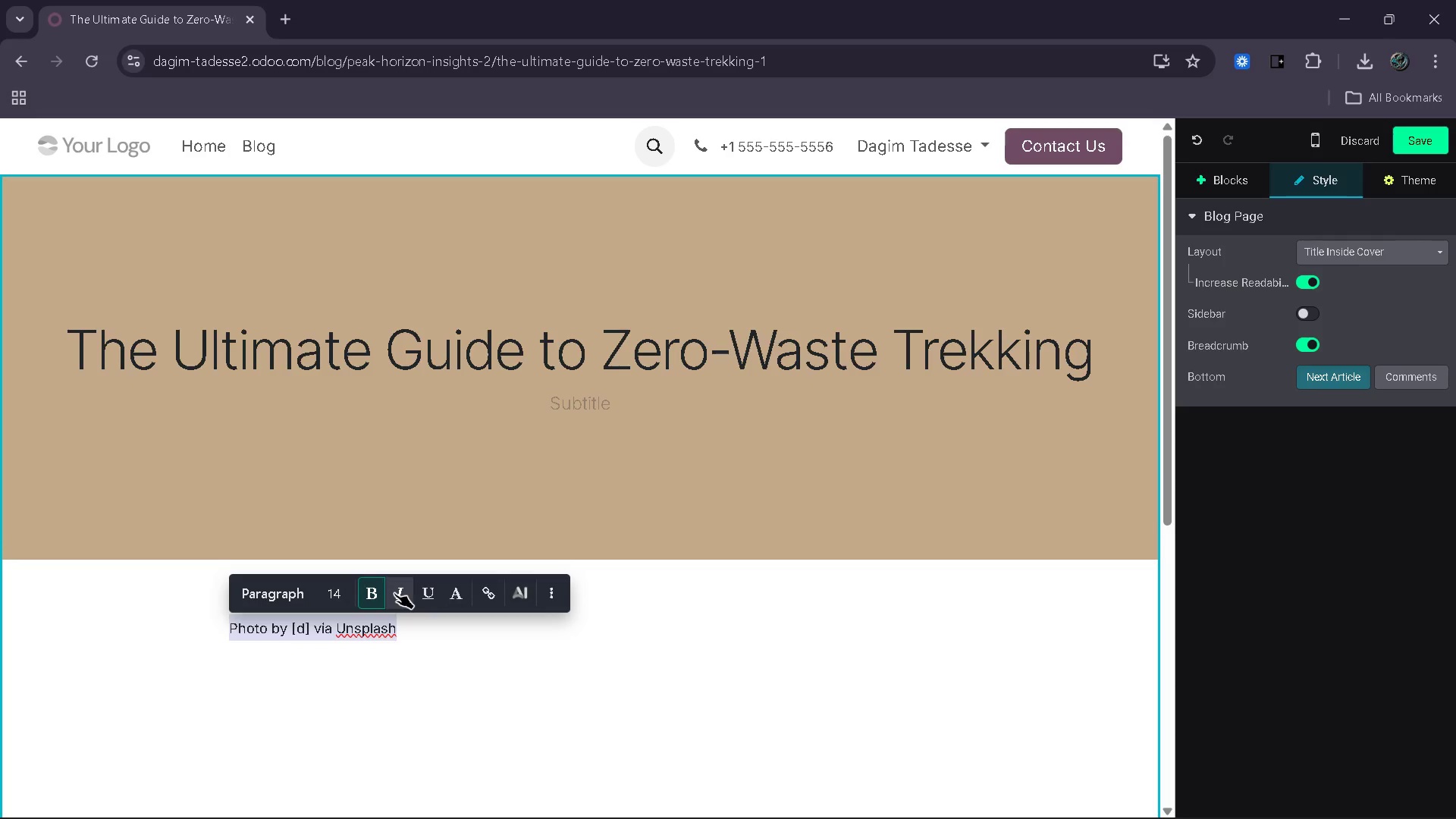 
left_click([394, 593])
 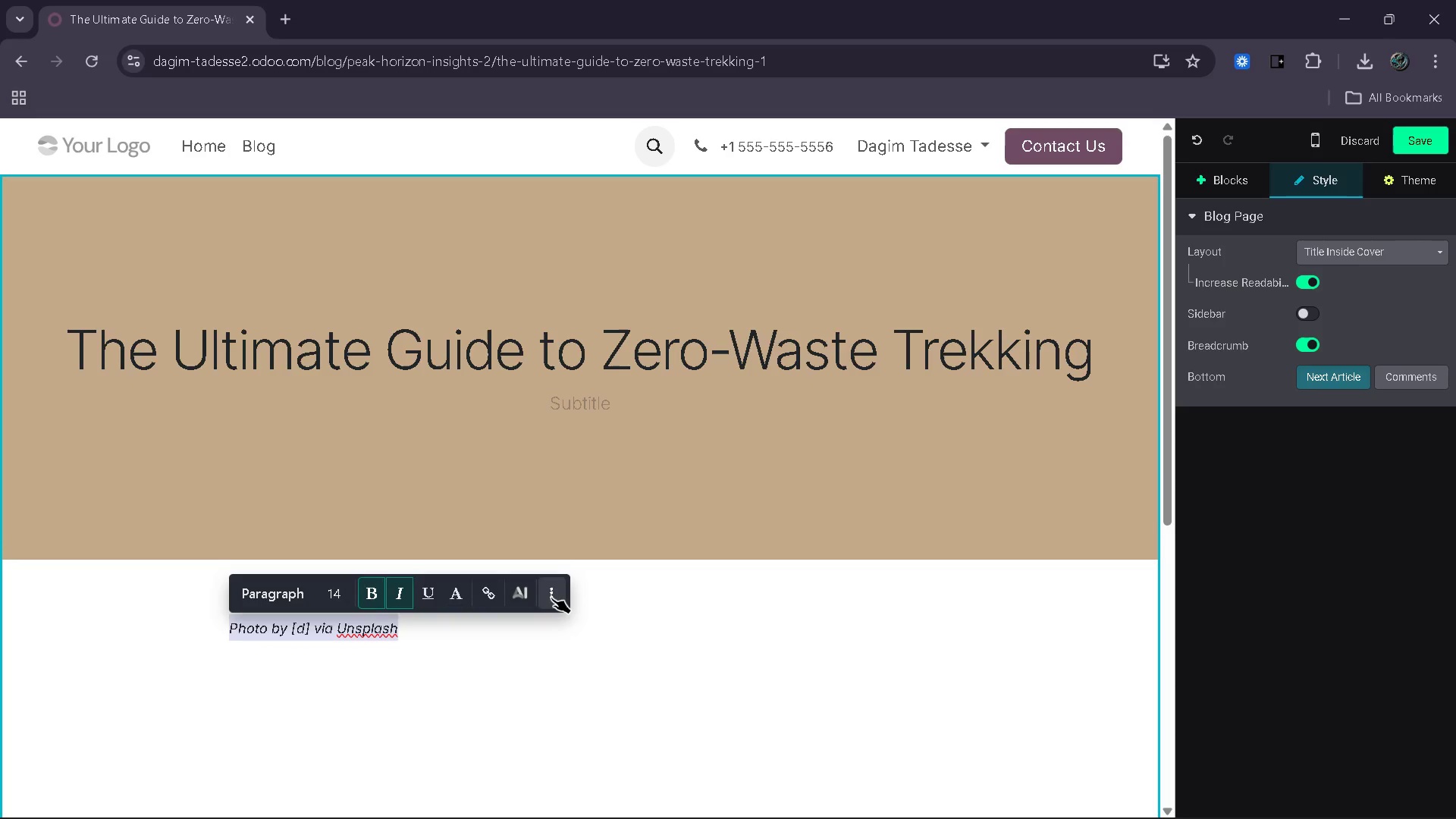 
left_click([552, 598])
 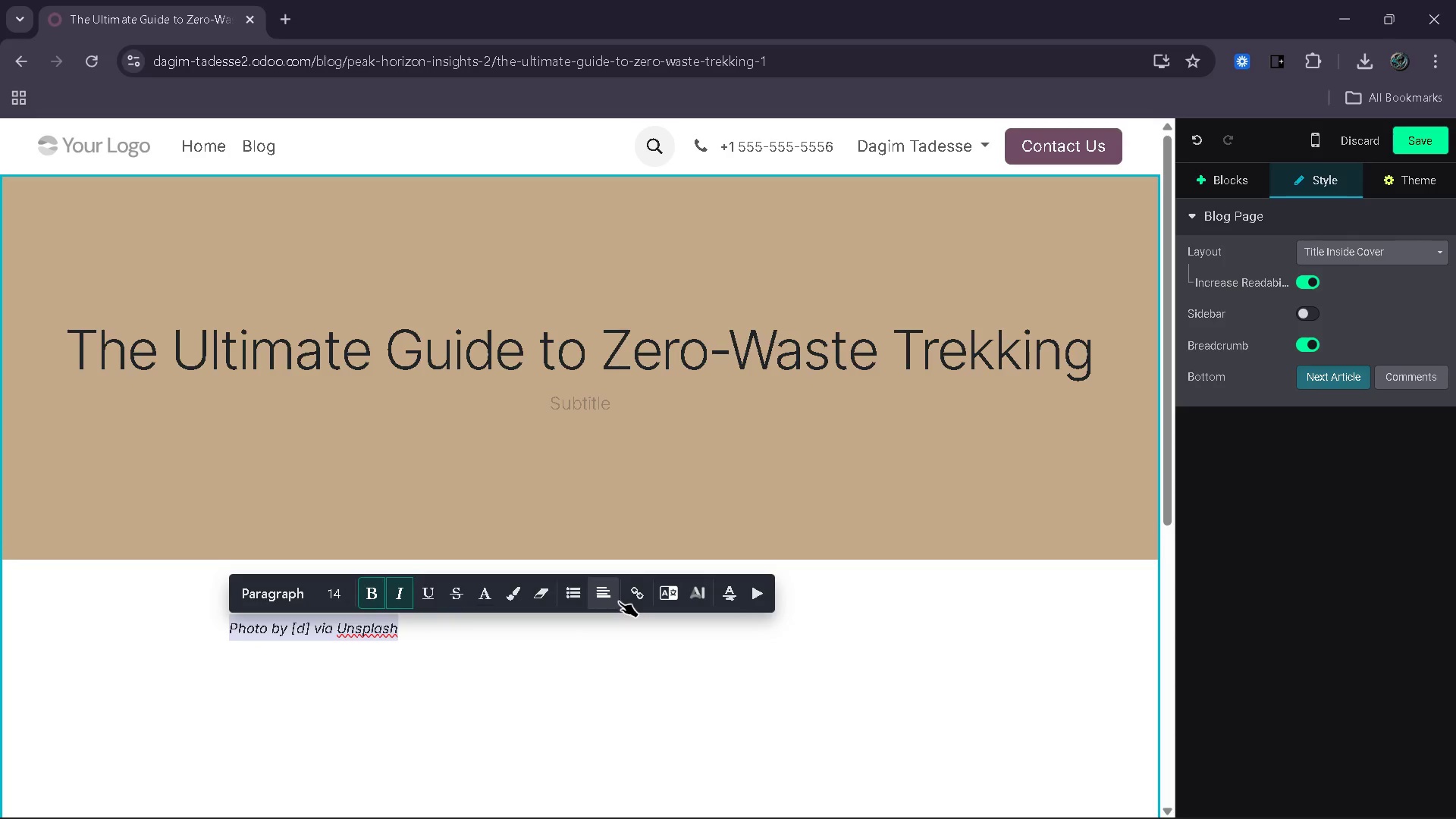 
left_click([619, 601])
 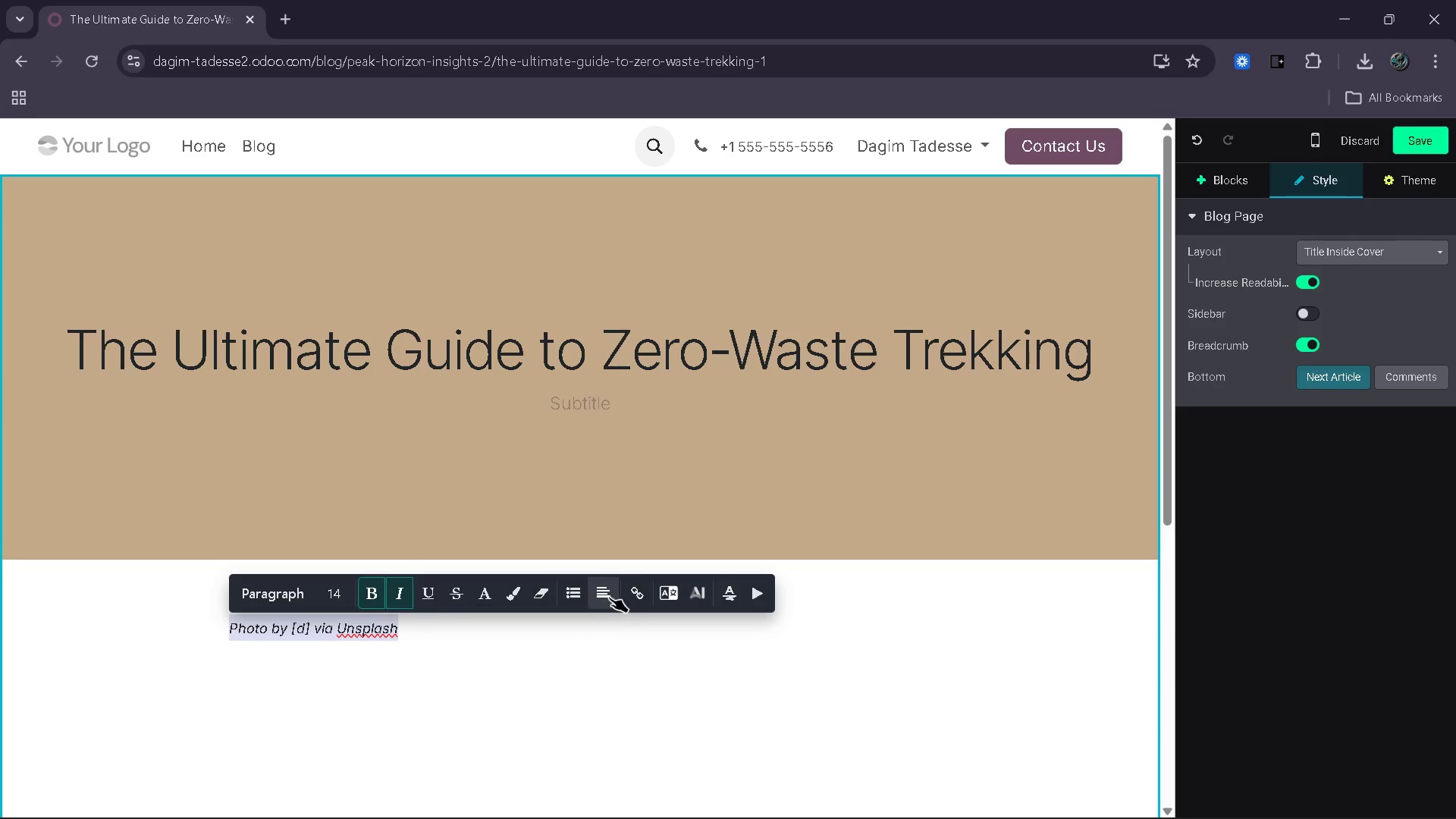 
left_click([609, 597])
 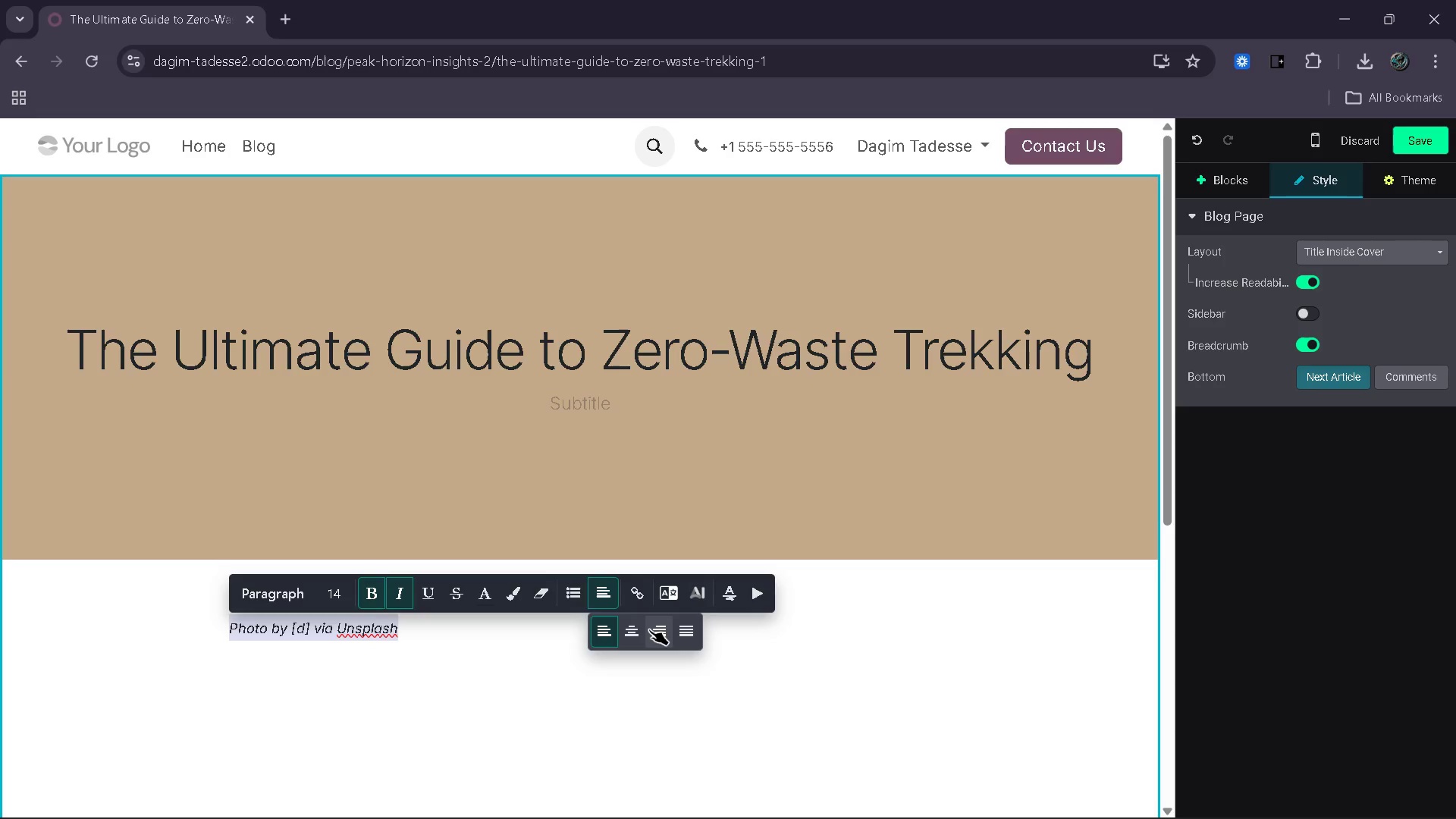 
left_click([649, 629])
 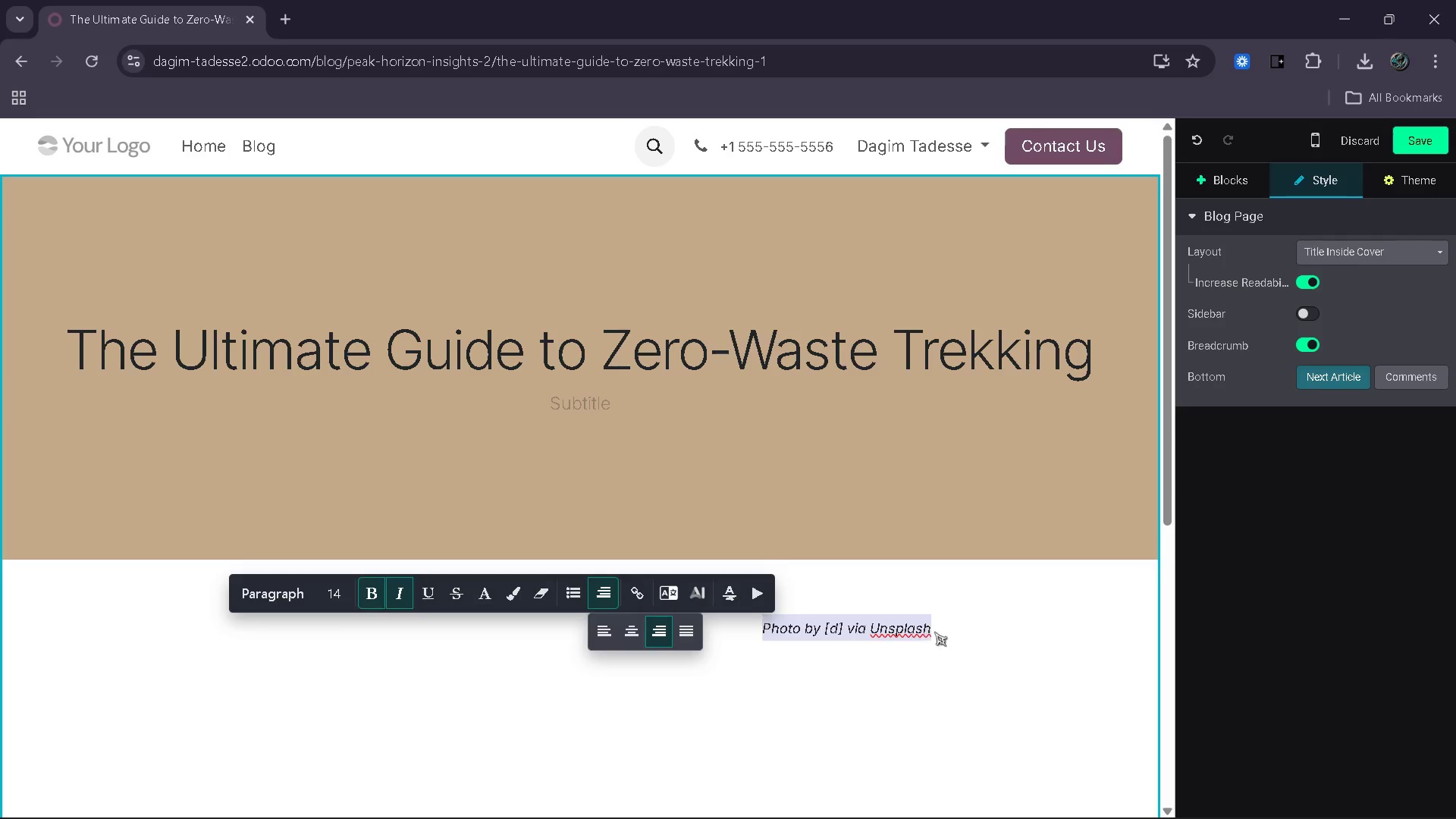 
left_click([934, 632])
 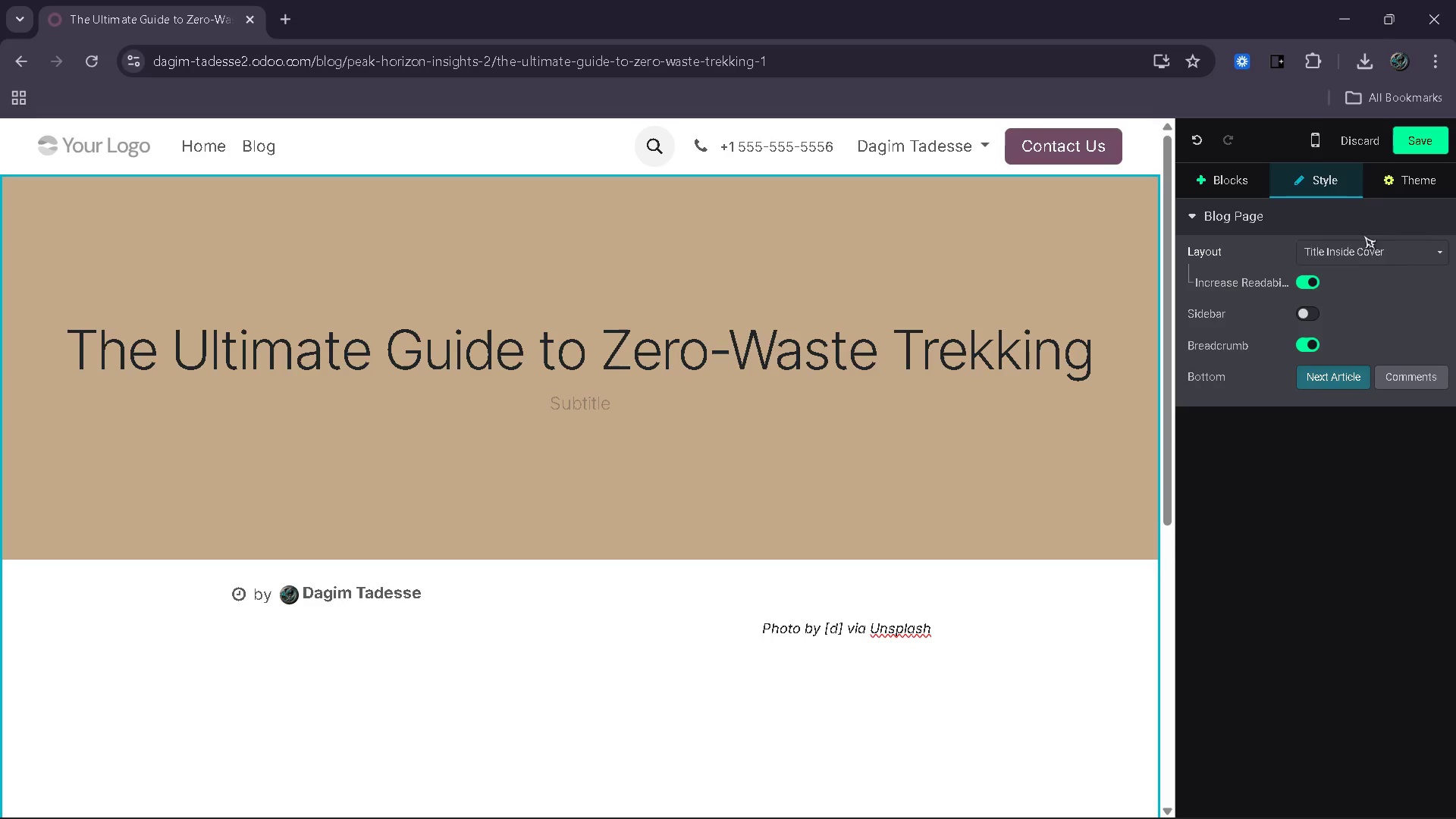 
left_click([1407, 190])
 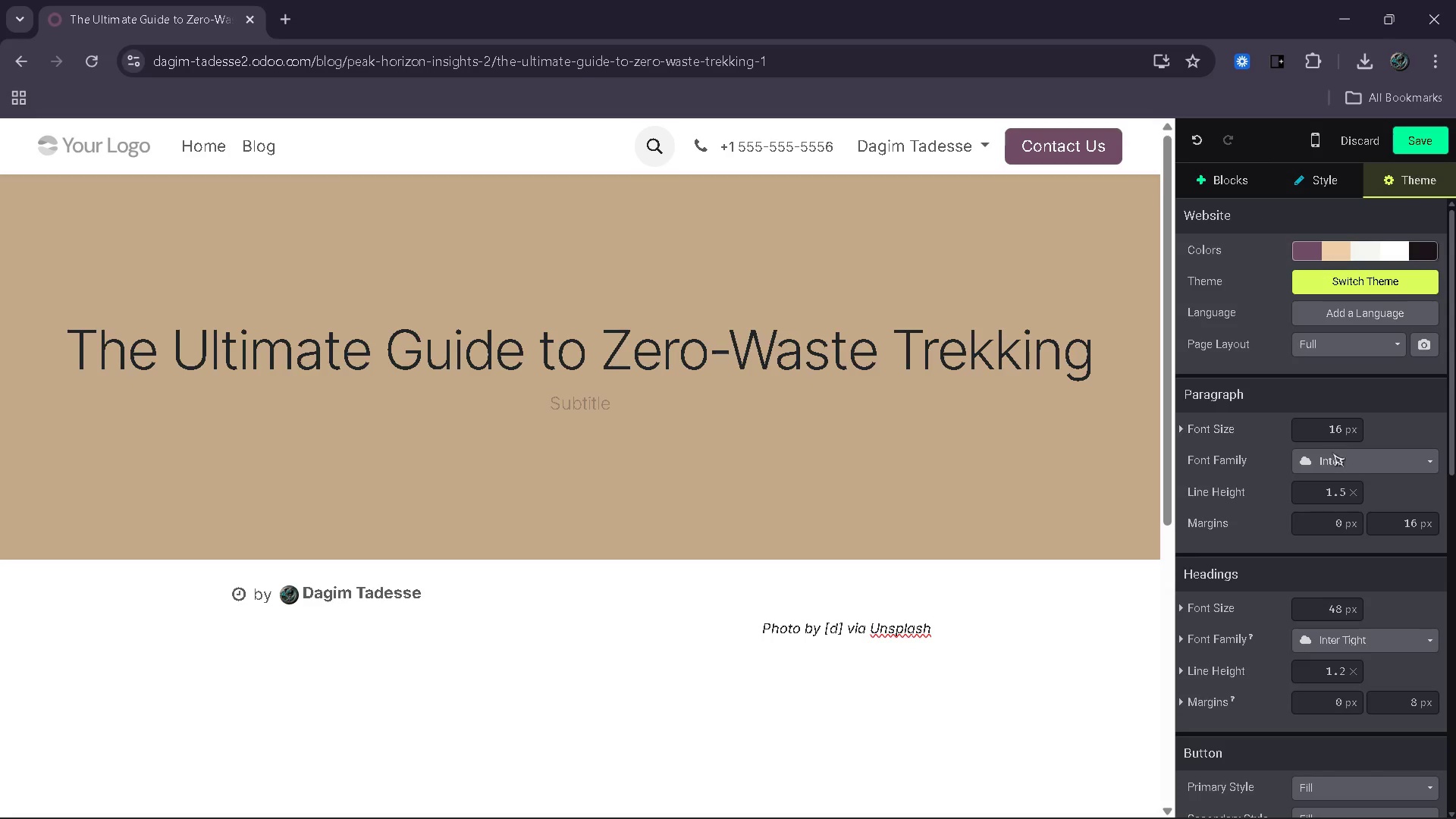 
left_click([1382, 457])
 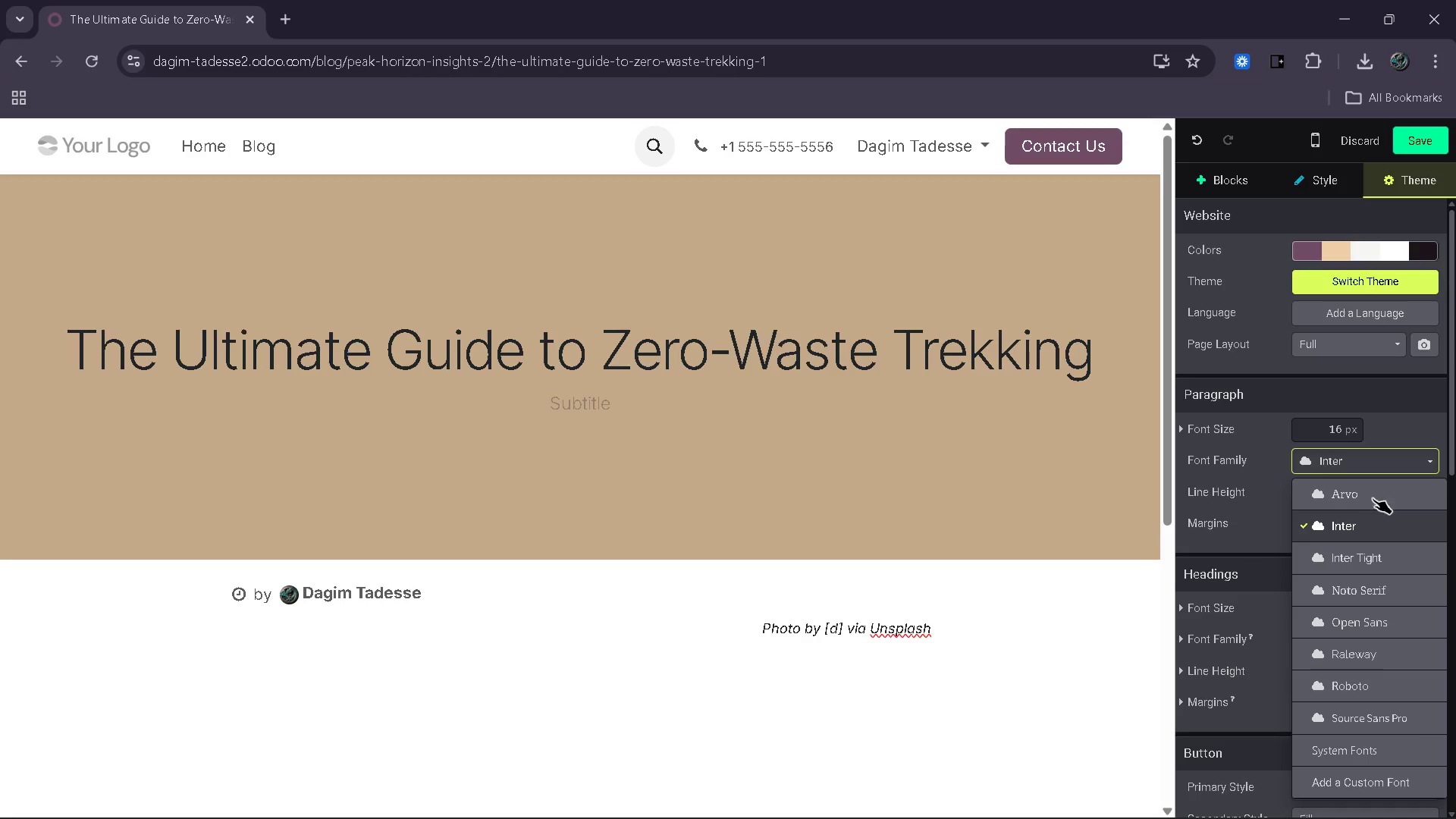 
left_click([1373, 497])
 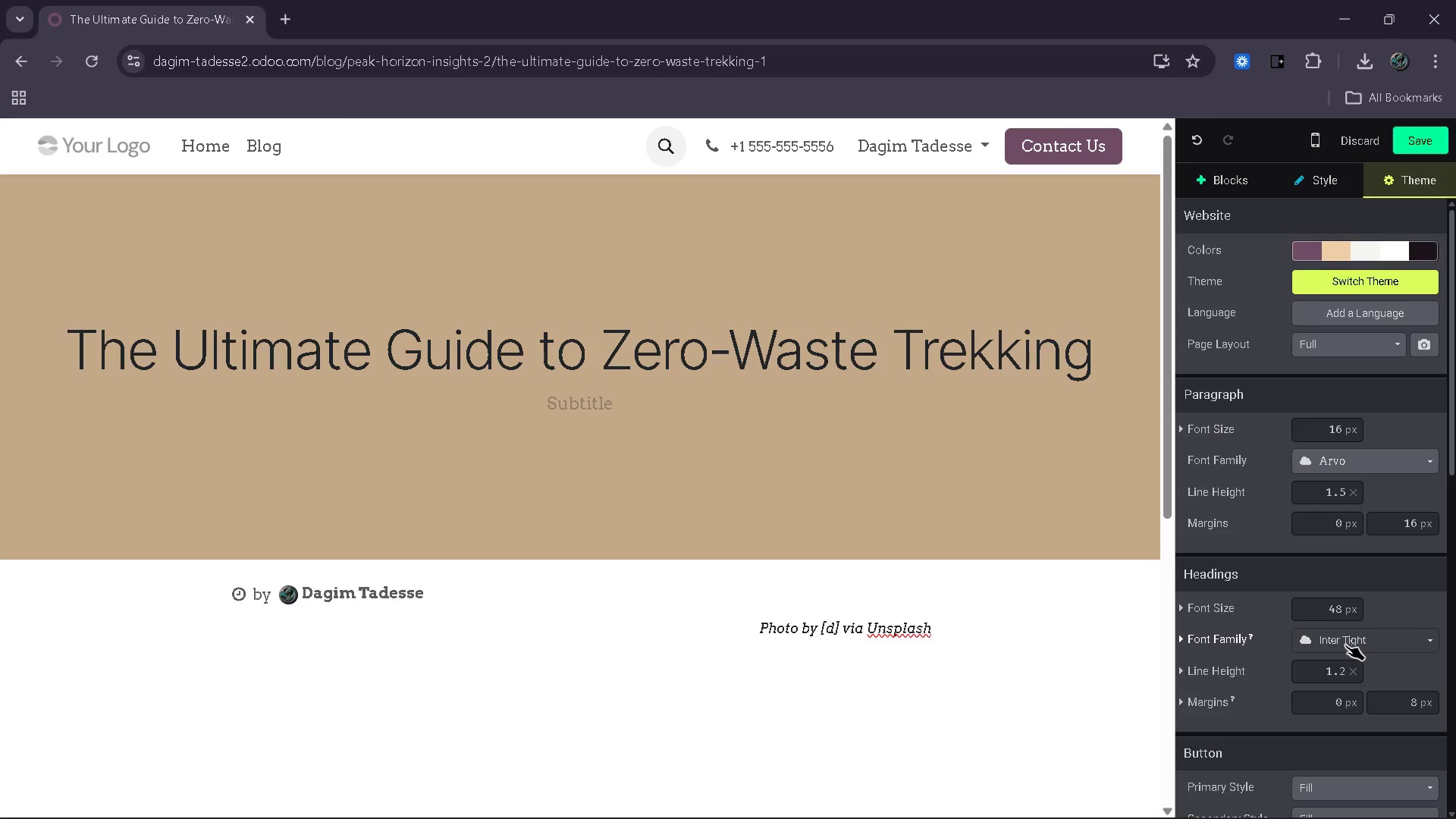 
wait(5.7)
 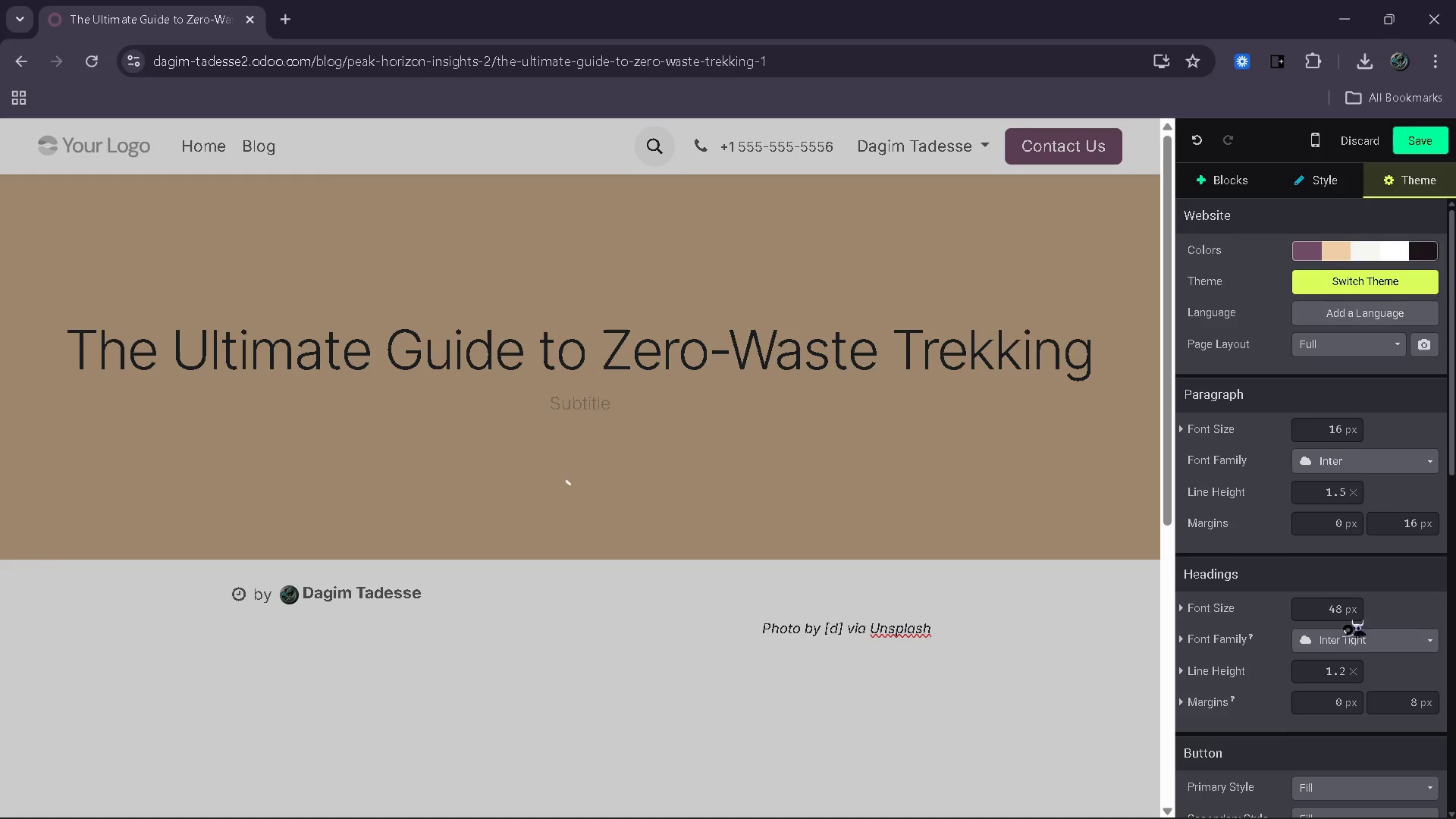 
left_click([1417, 633])
 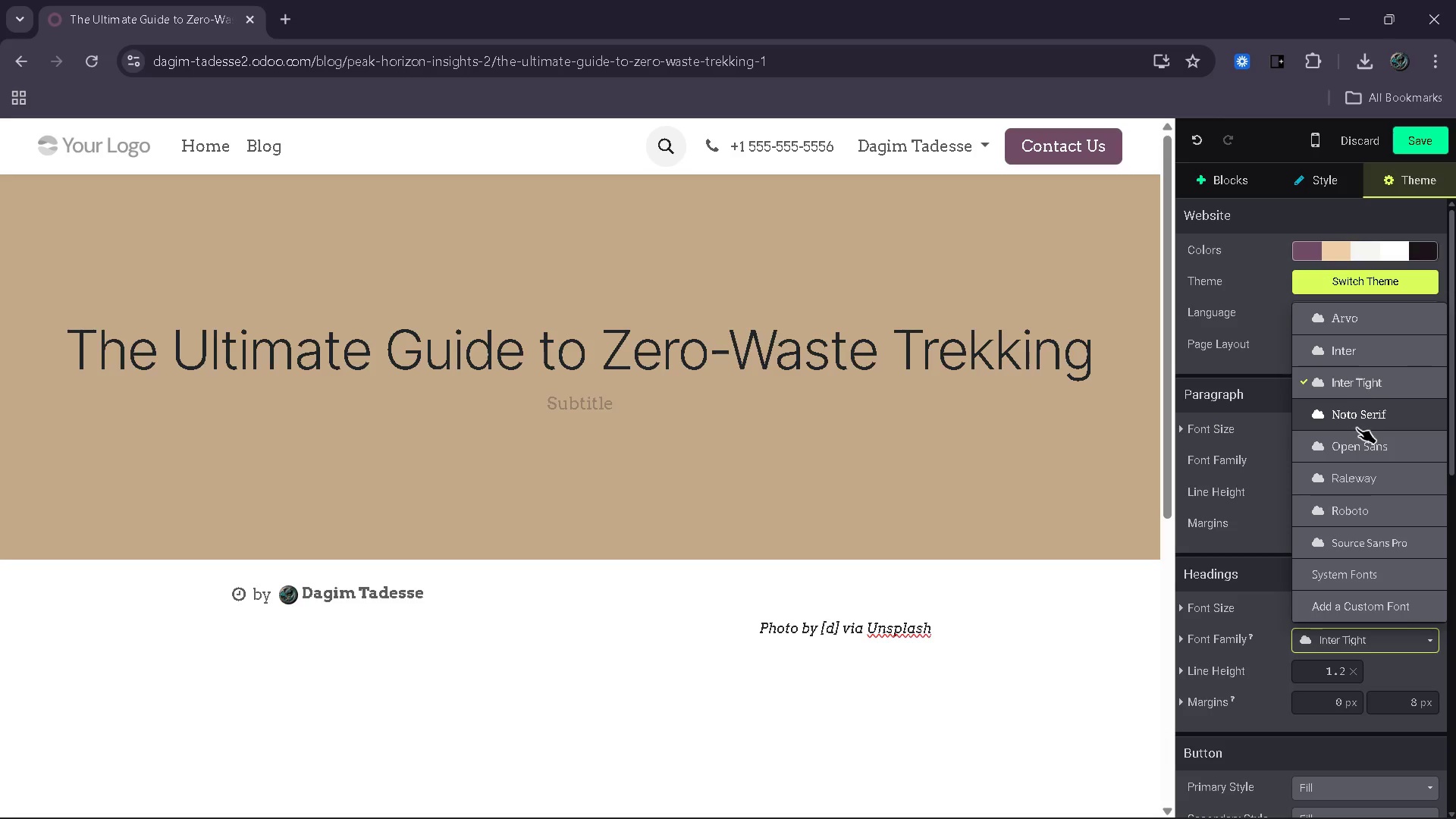 
wait(5.19)
 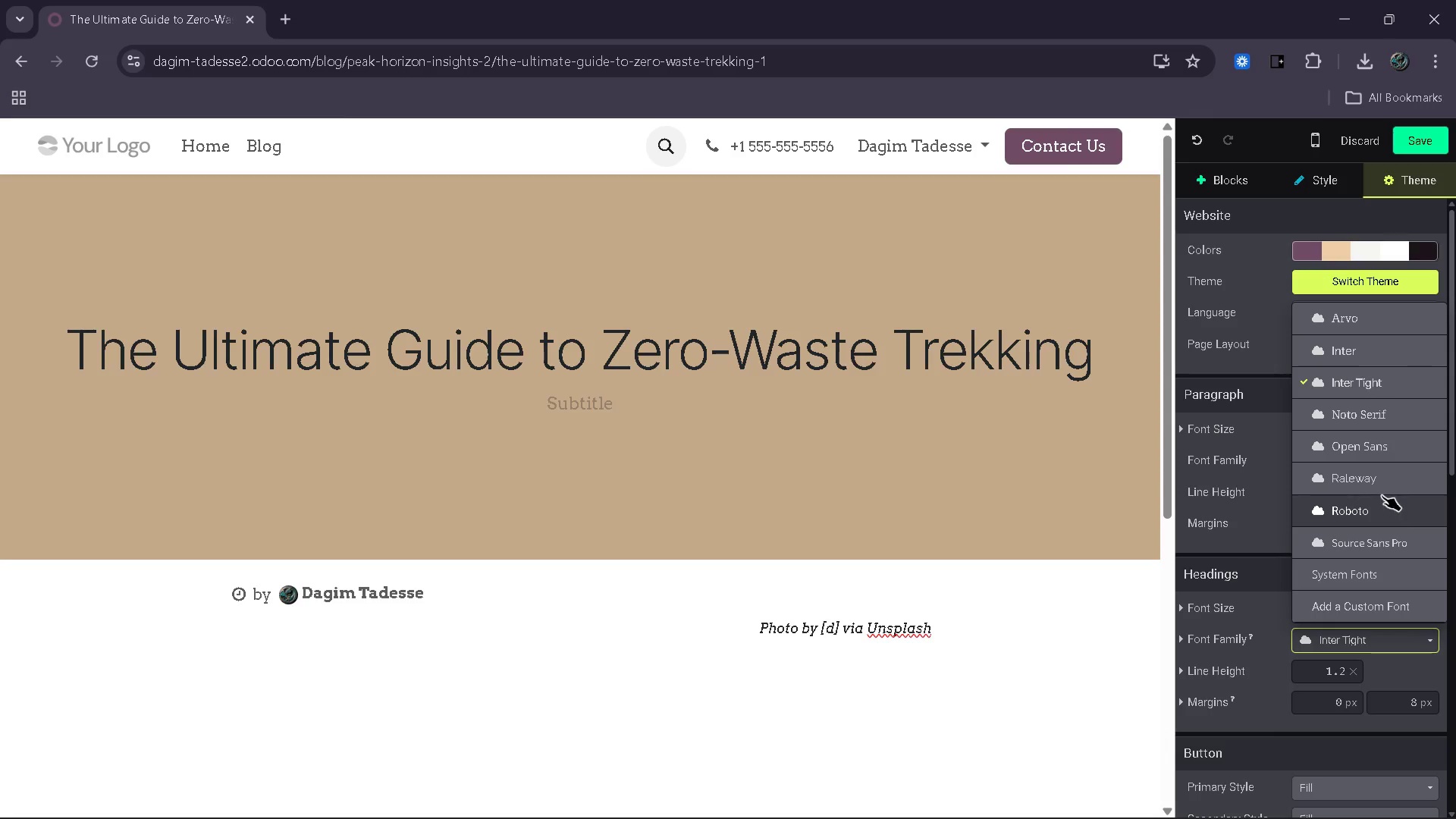 
left_click([1367, 318])
 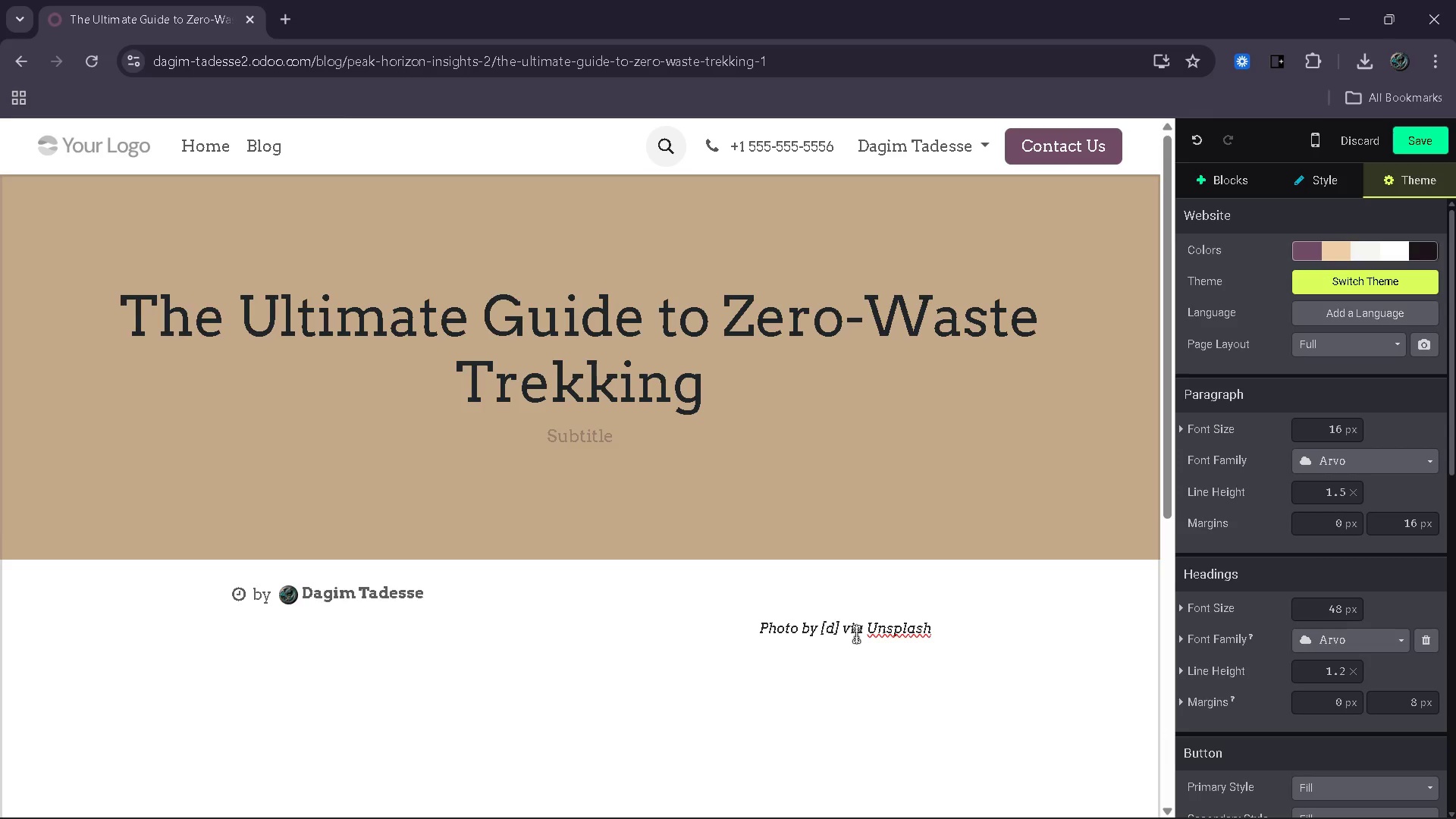 
wait(7.06)
 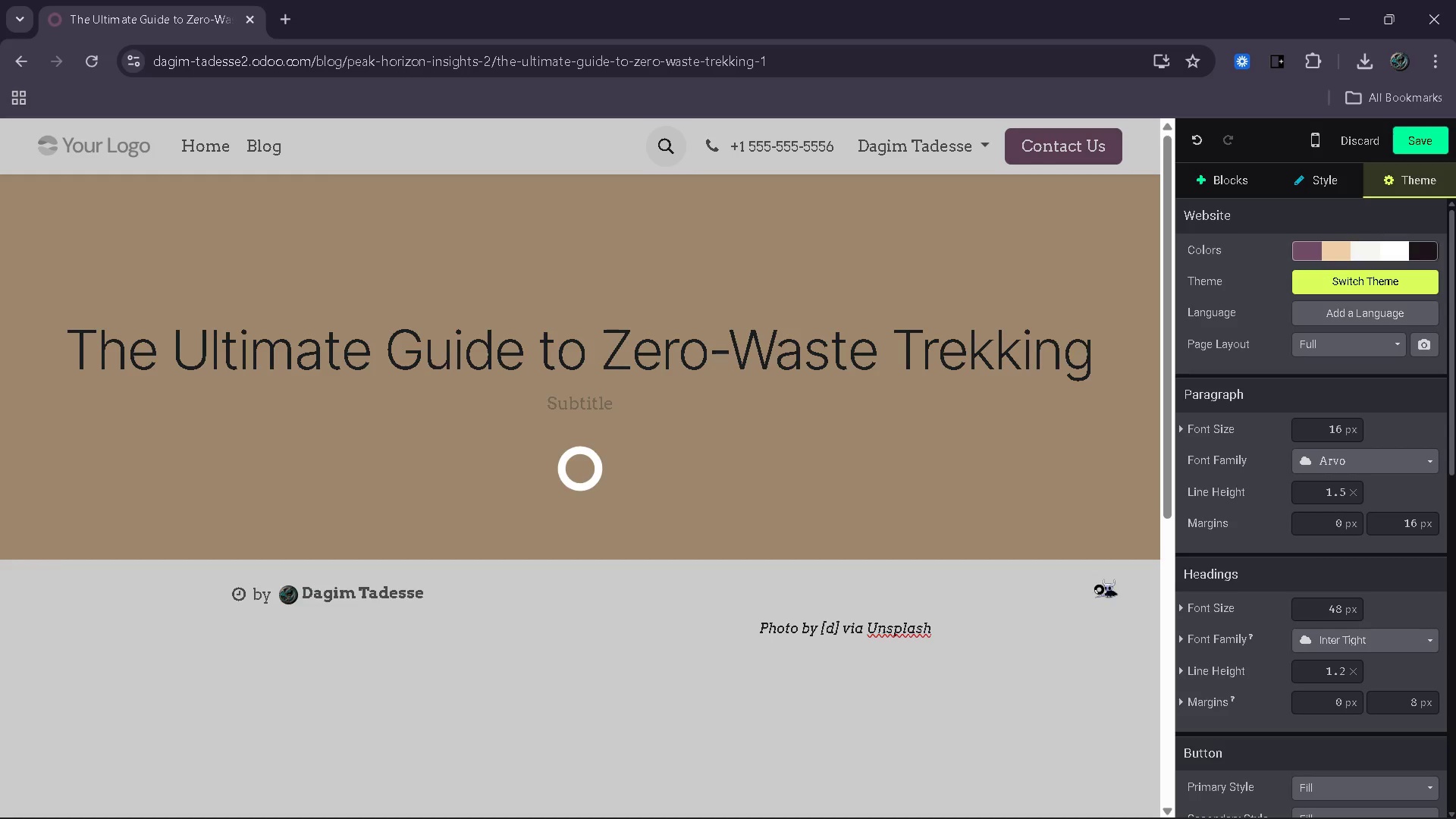 
left_click([1240, 180])
 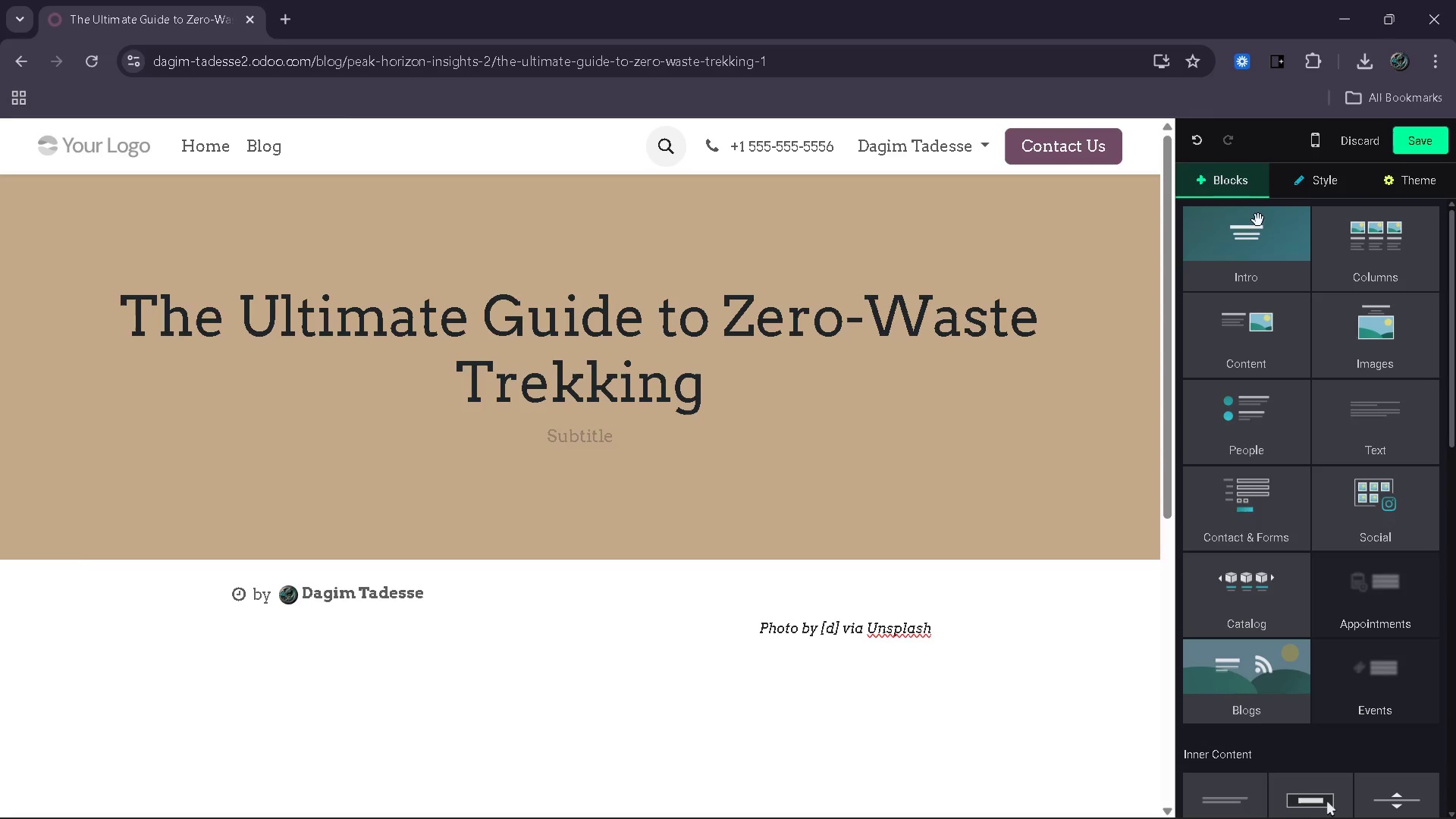 
mouse_move([1281, 253])
 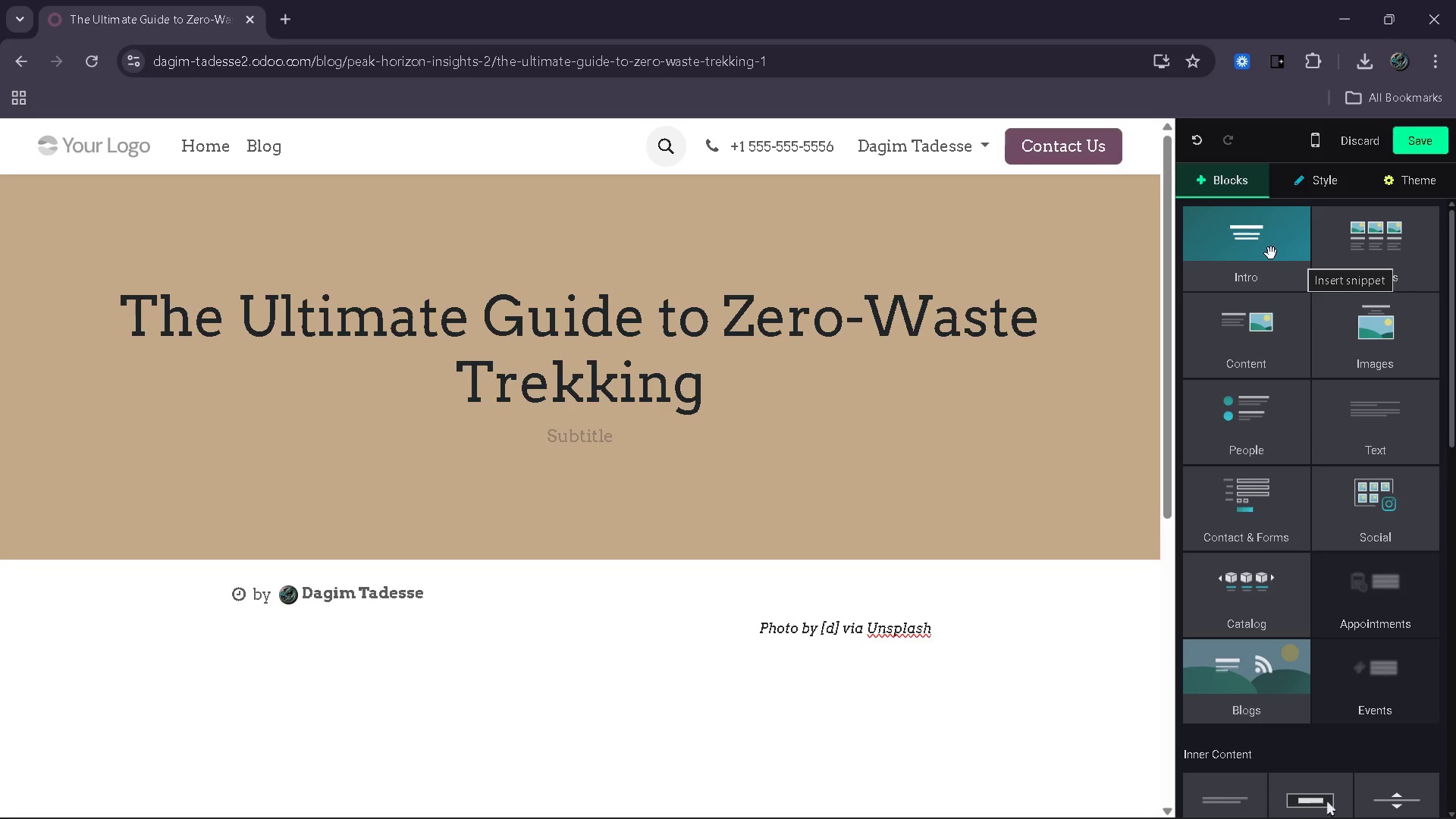 
mouse_move([1299, 304])
 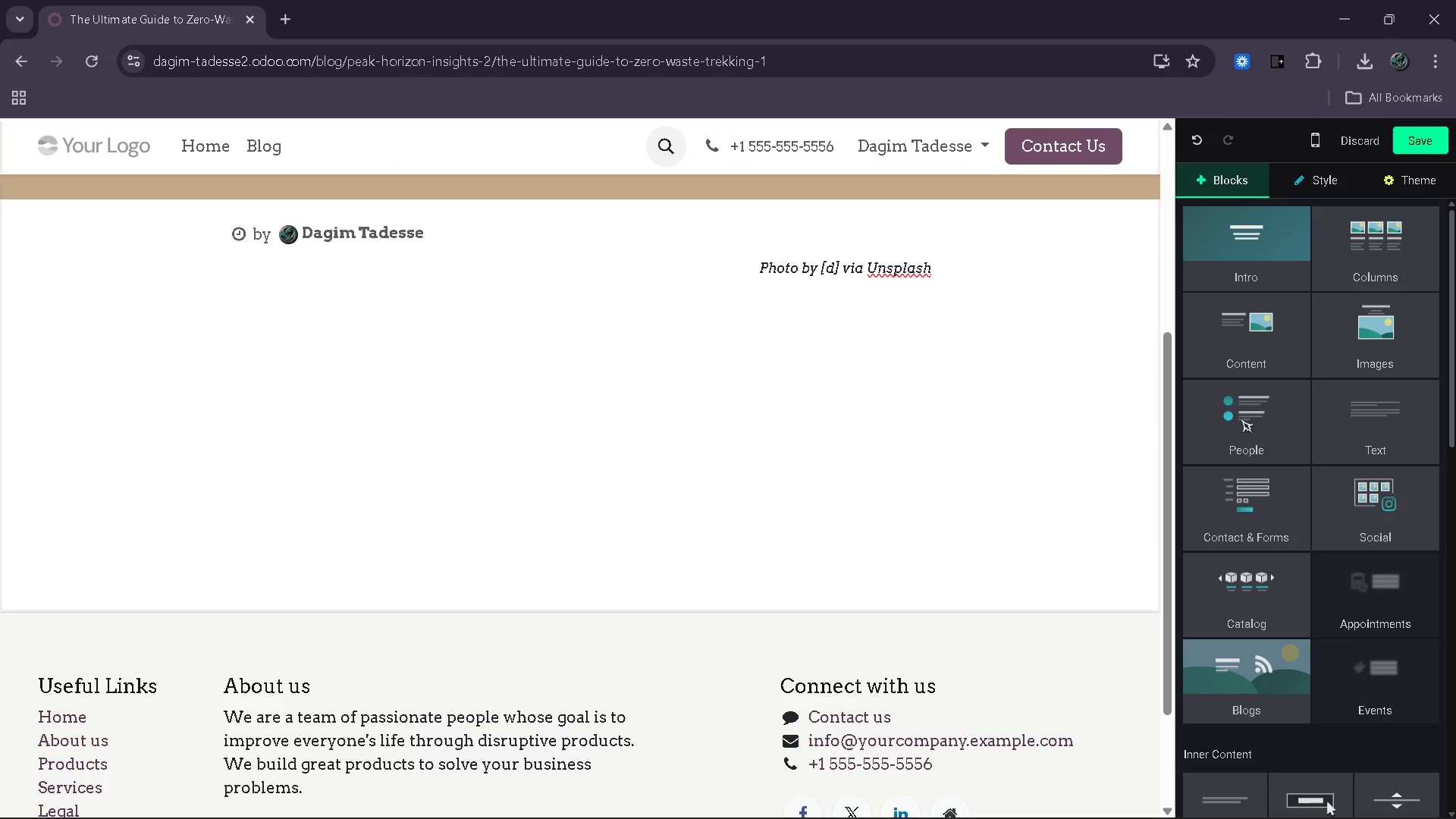 
left_click_drag(start_coordinate=[1373, 427], to_coordinate=[651, 325])
 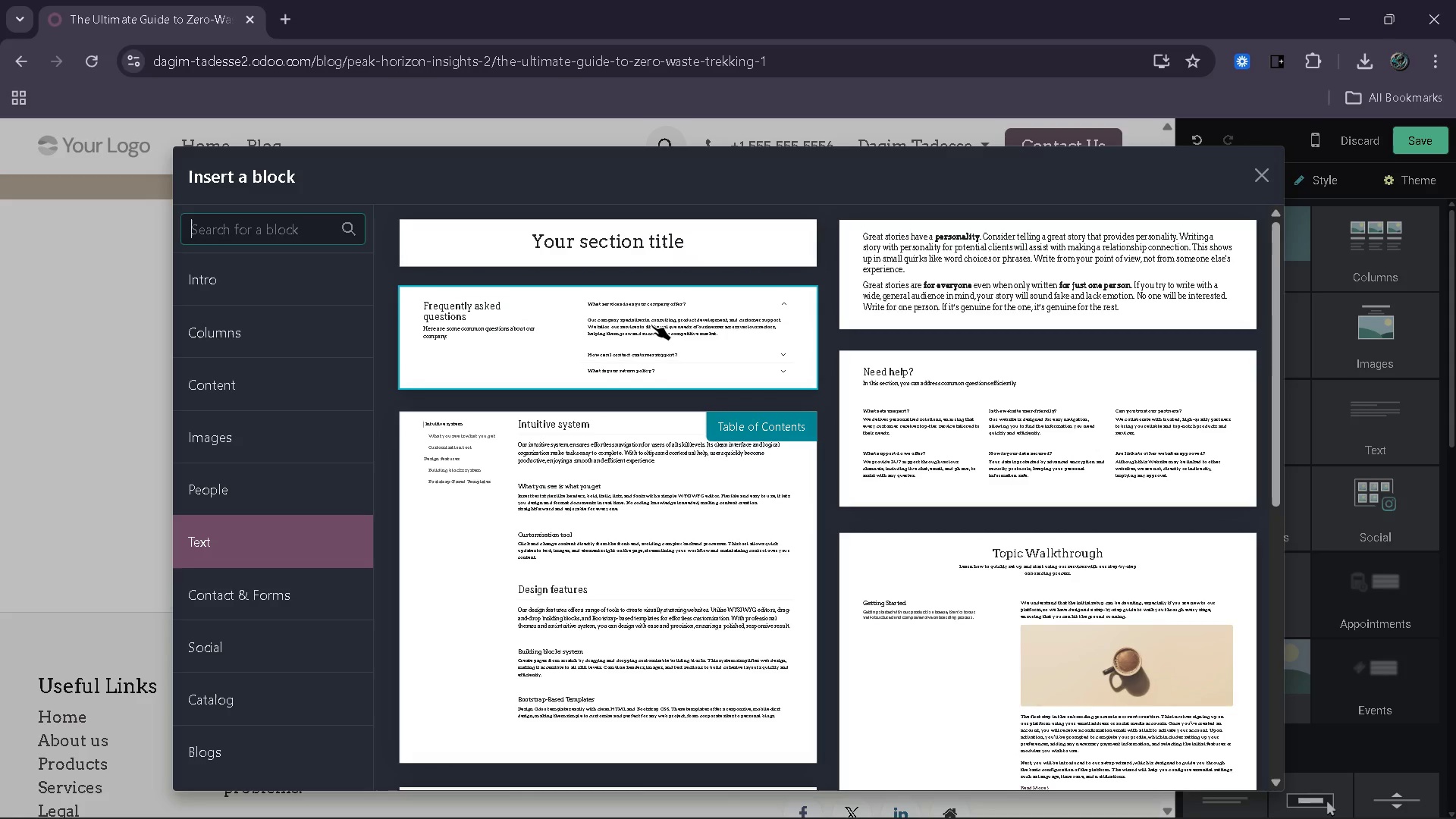 
wait(7.76)
 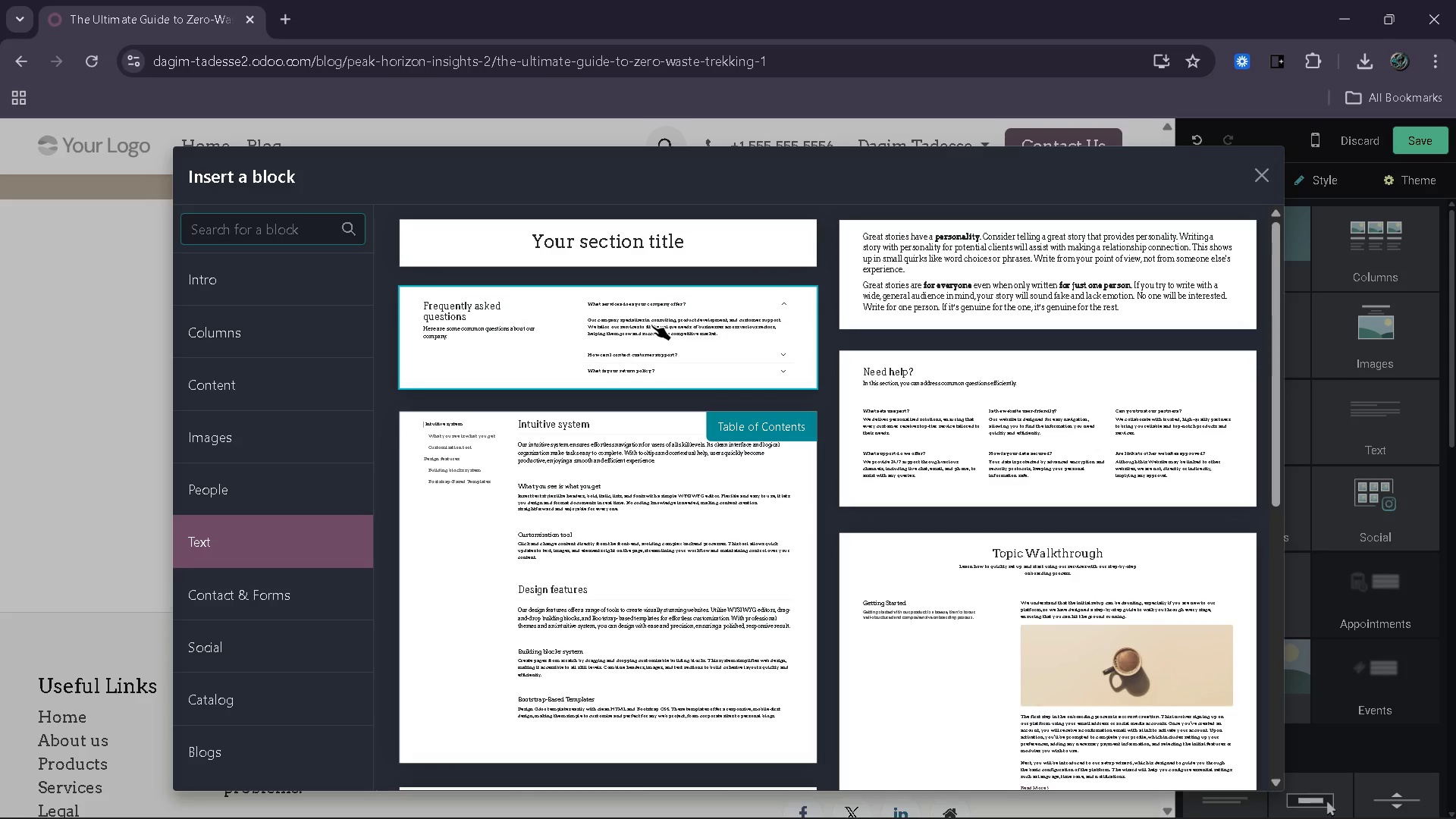 
left_click([936, 263])
 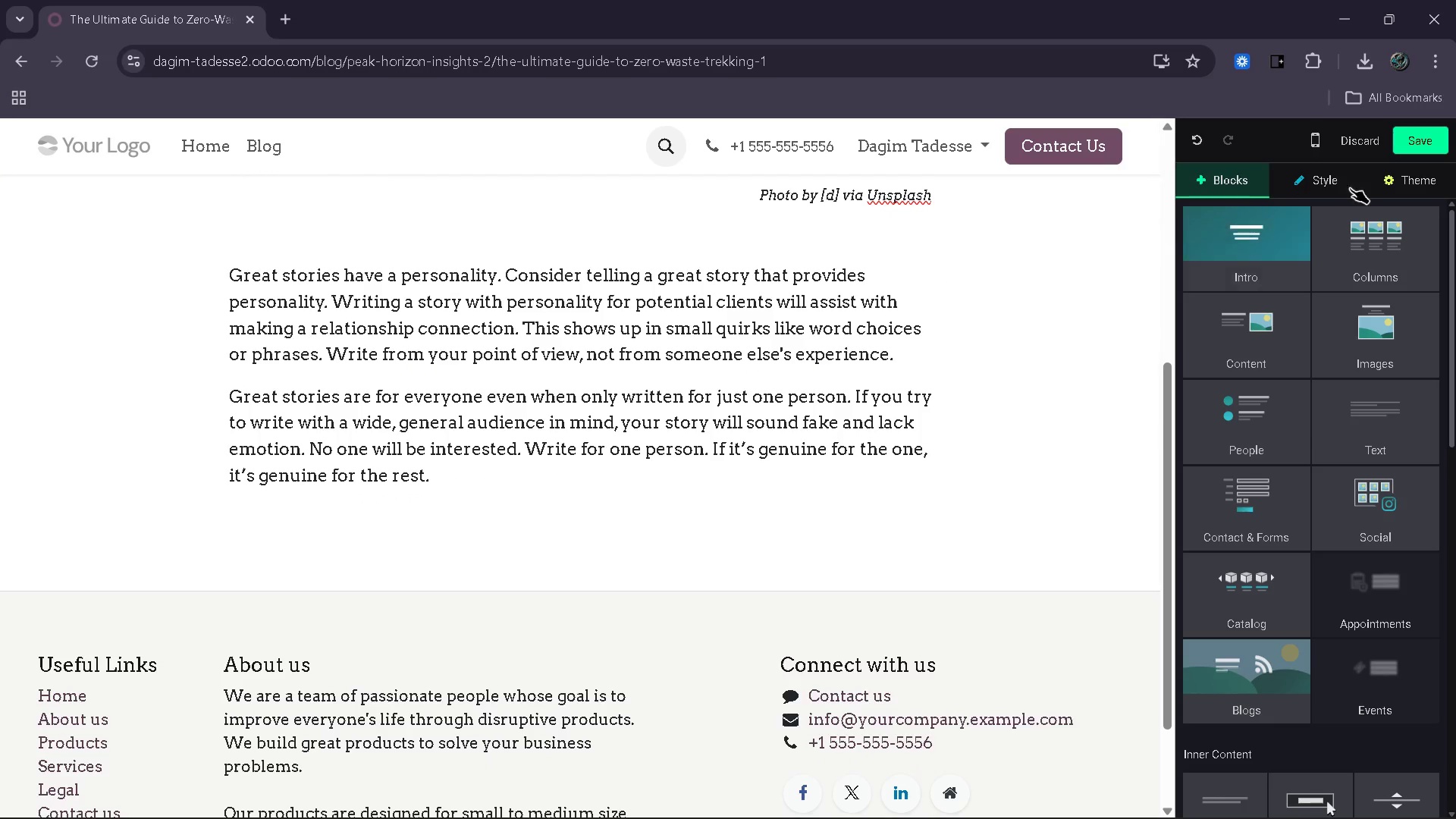 
wait(5.55)
 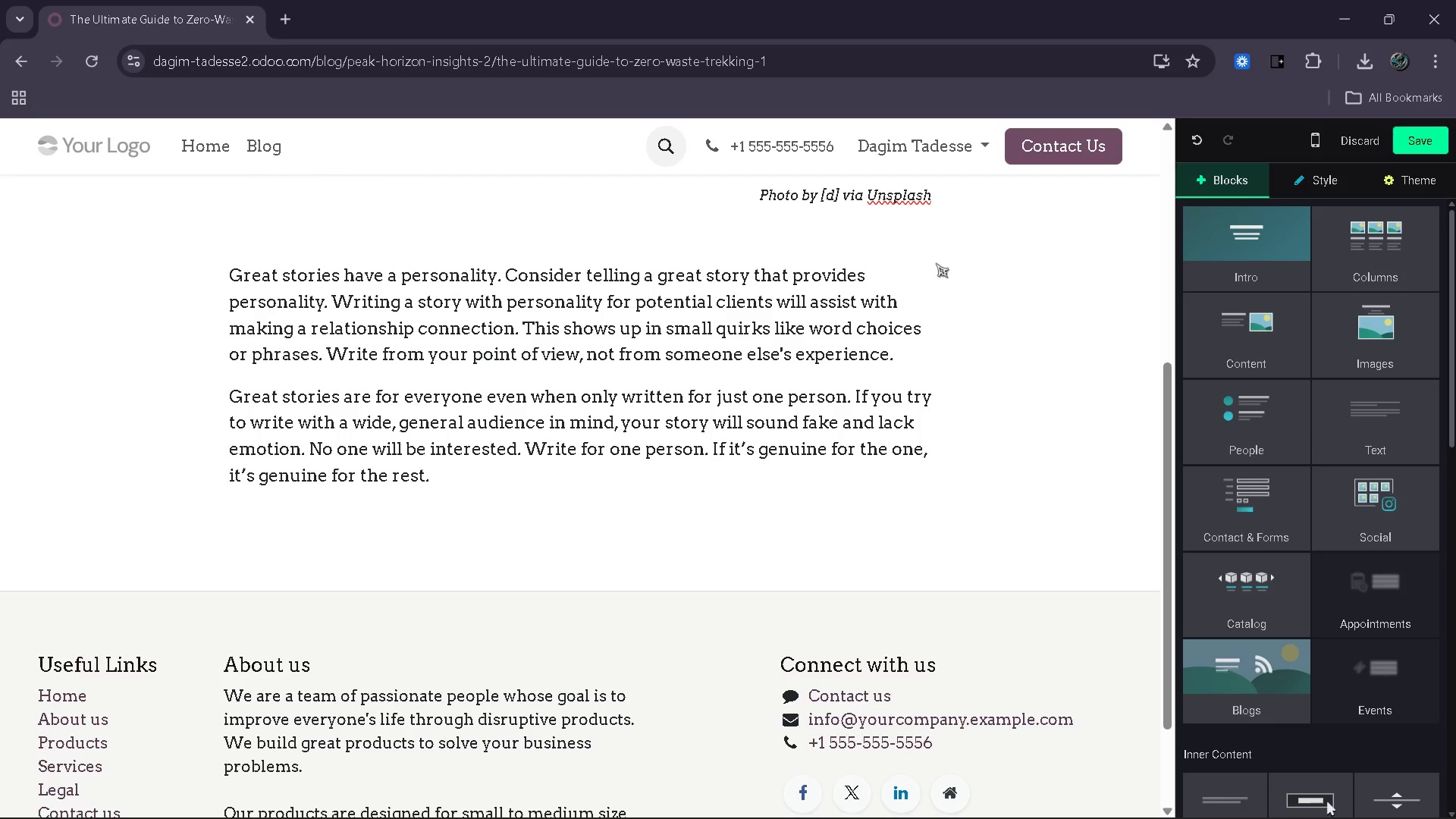 
left_click_drag(start_coordinate=[1262, 325], to_coordinate=[691, 547])
 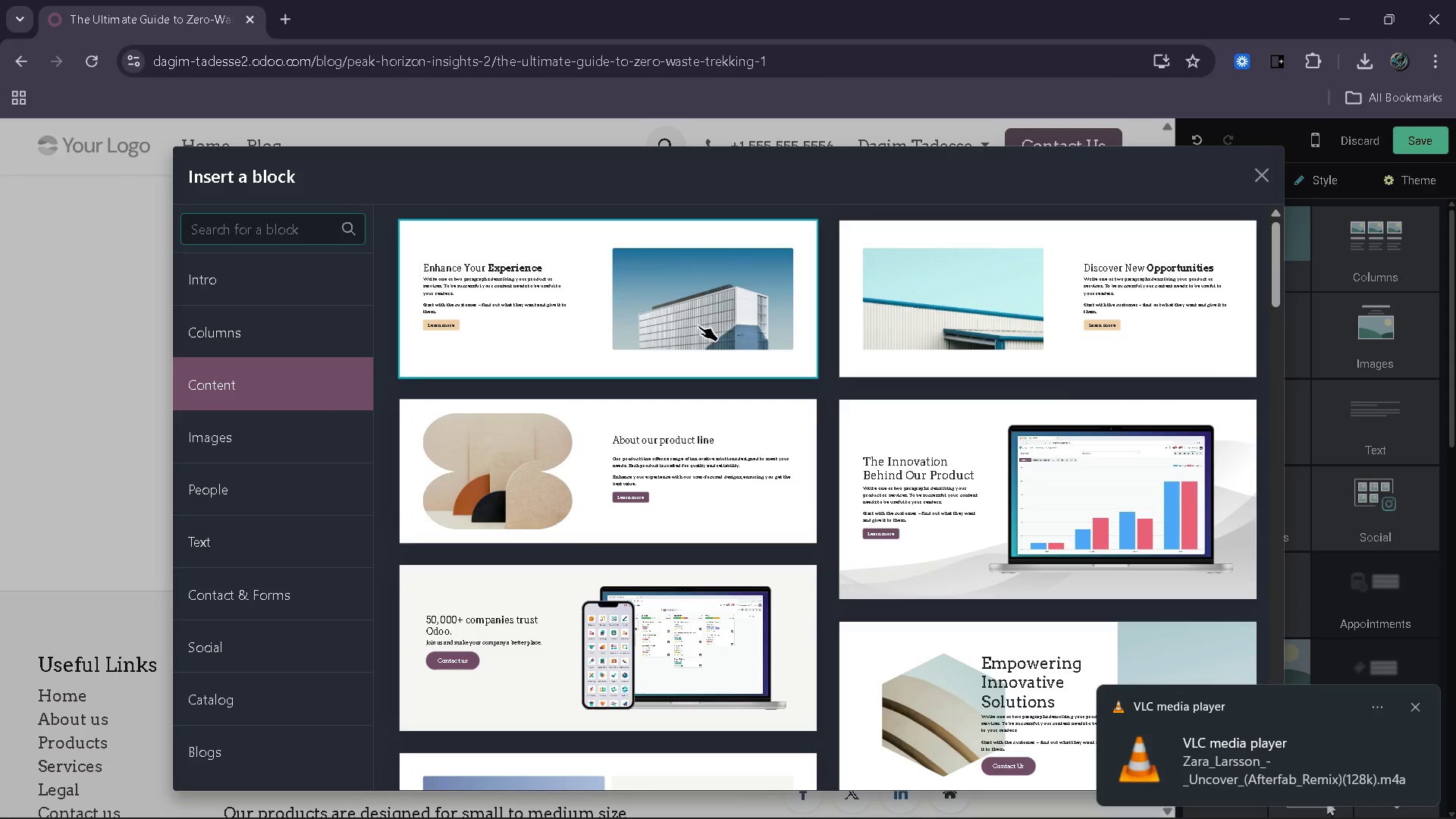 
left_click([698, 325])
 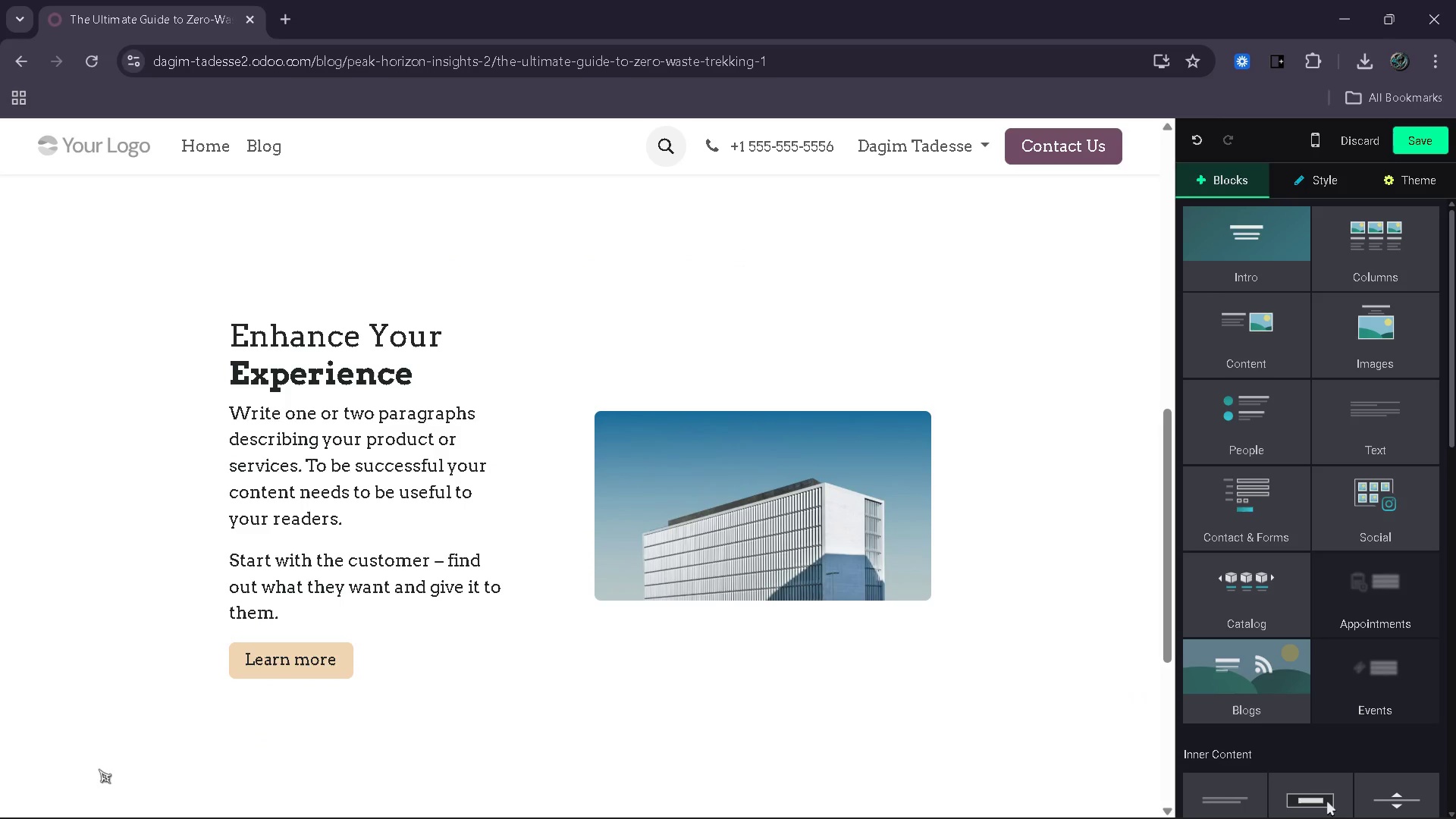 
left_click([269, 664])
 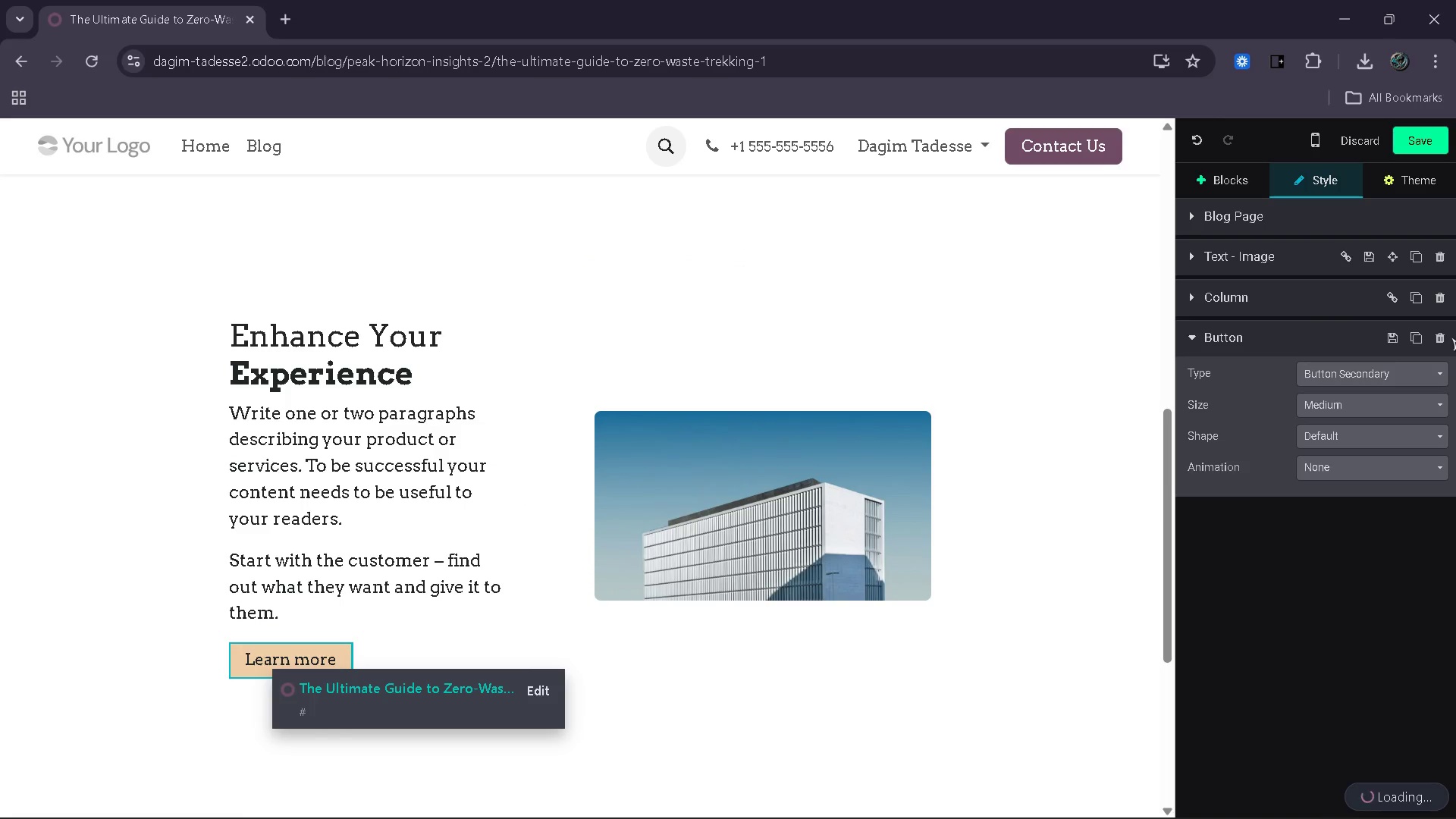 
left_click([1443, 339])
 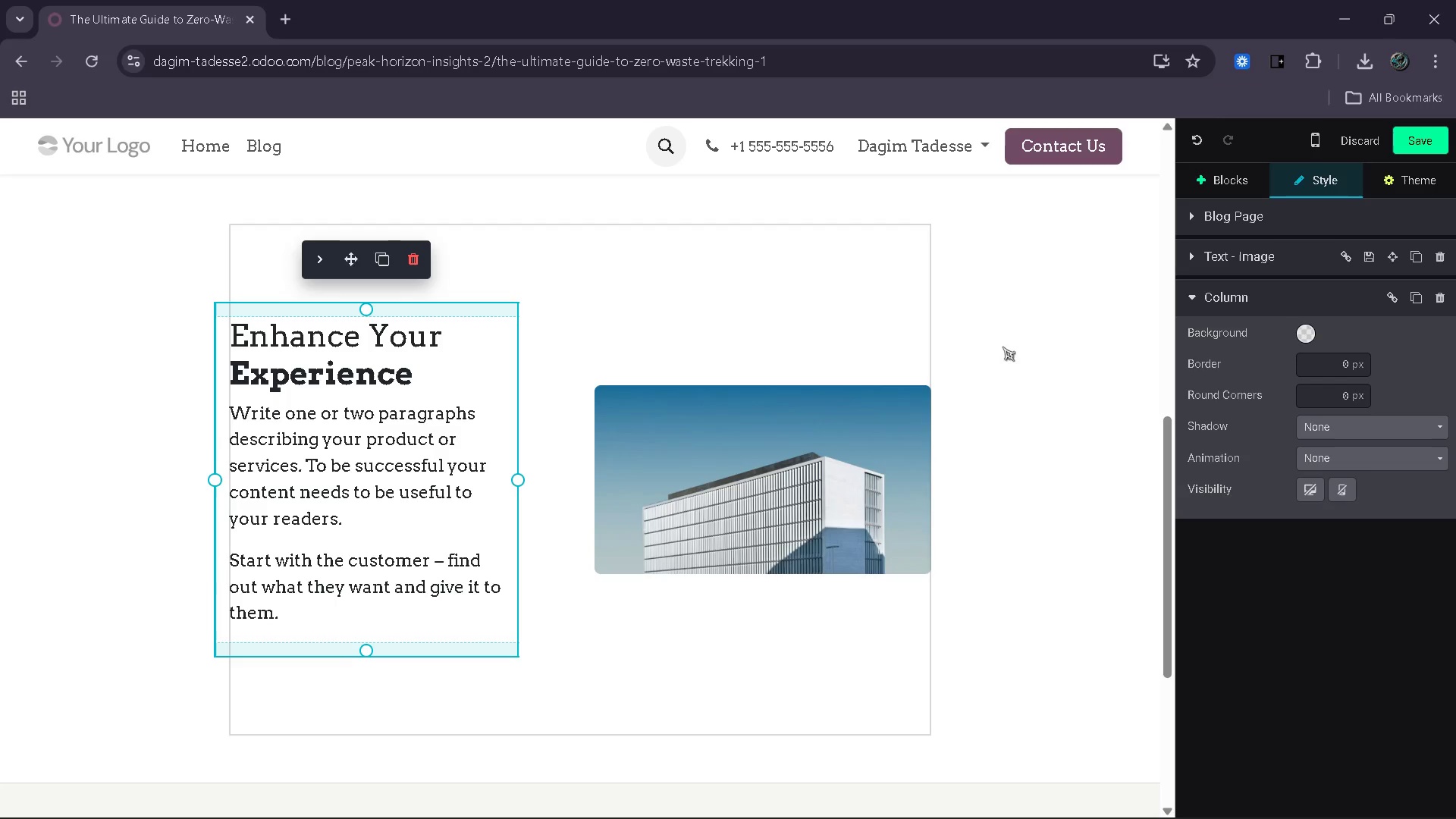 
left_click([1307, 332])
 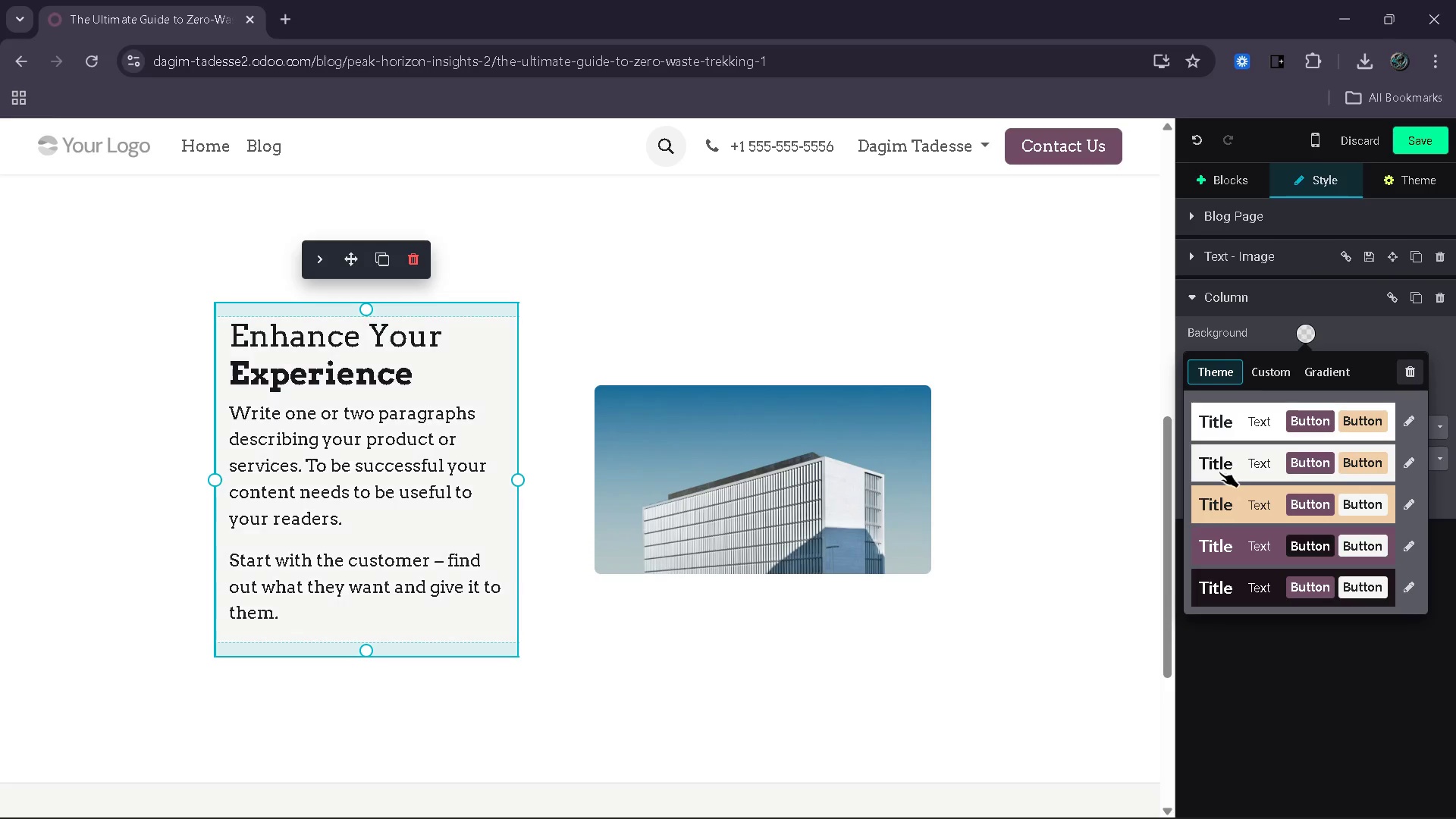 
left_click([1219, 472])
 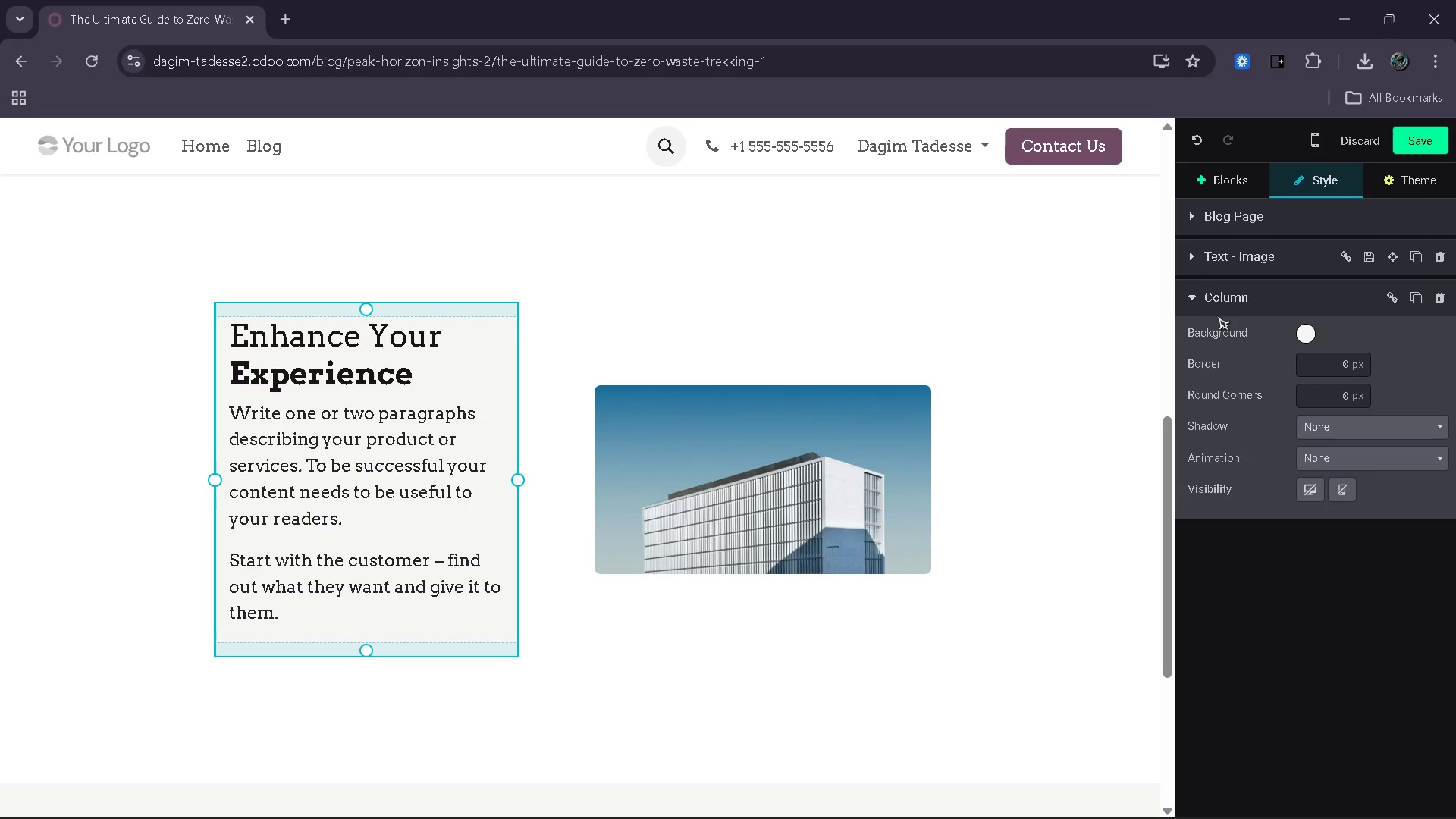 
wait(17.48)
 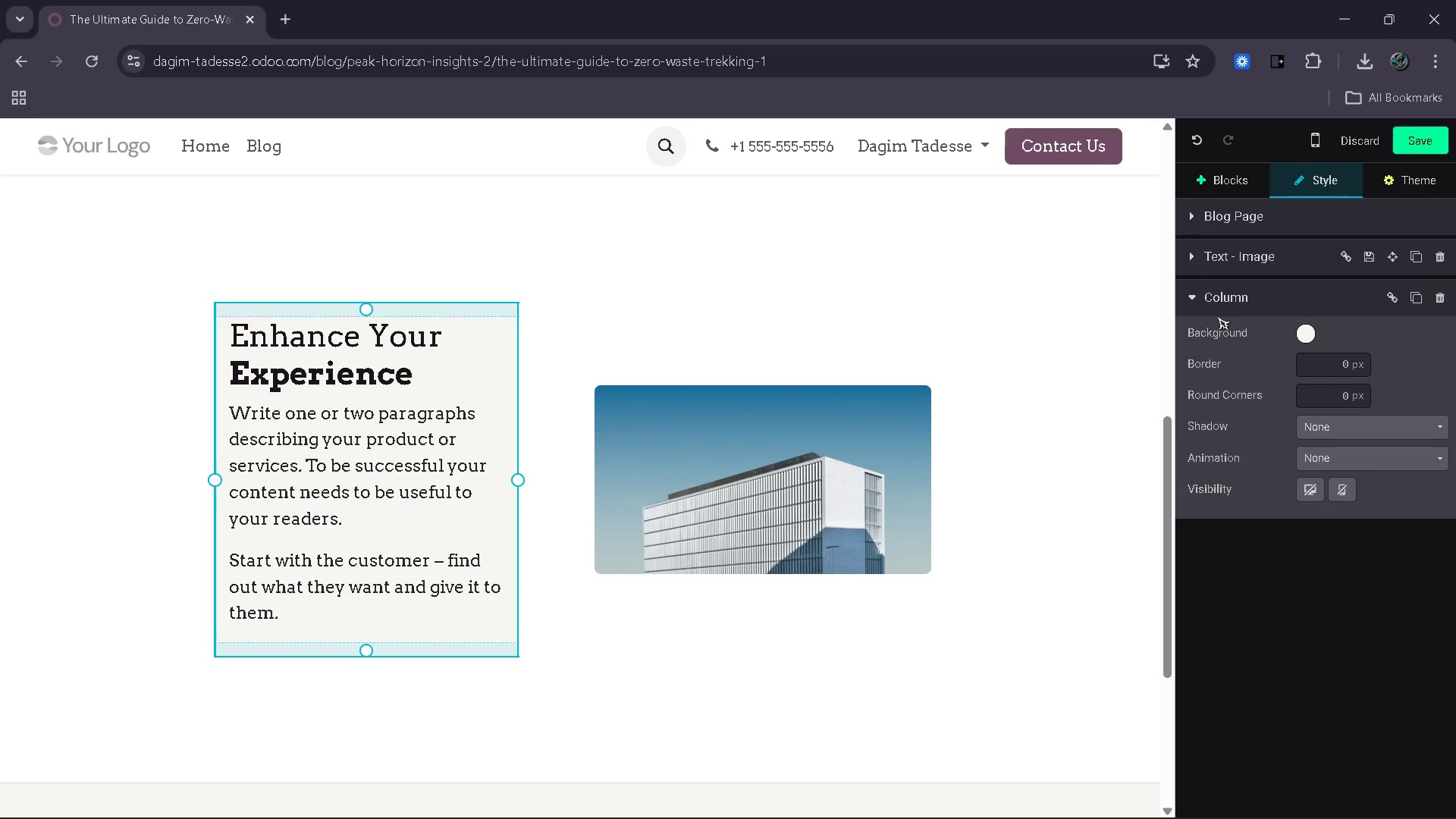 
left_click_drag(start_coordinate=[1228, 162], to_coordinate=[1224, 178])
 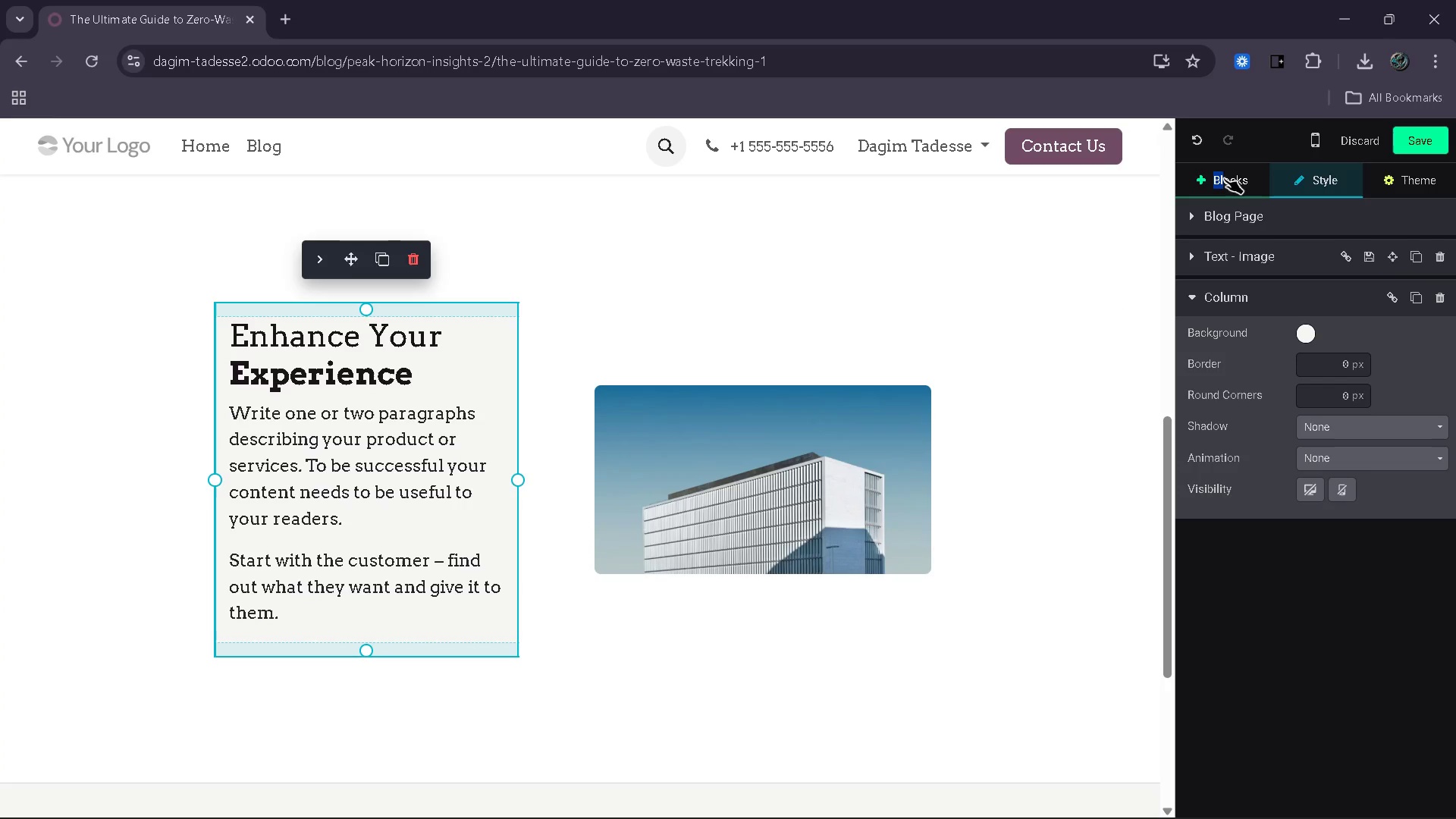 
left_click([1224, 178])
 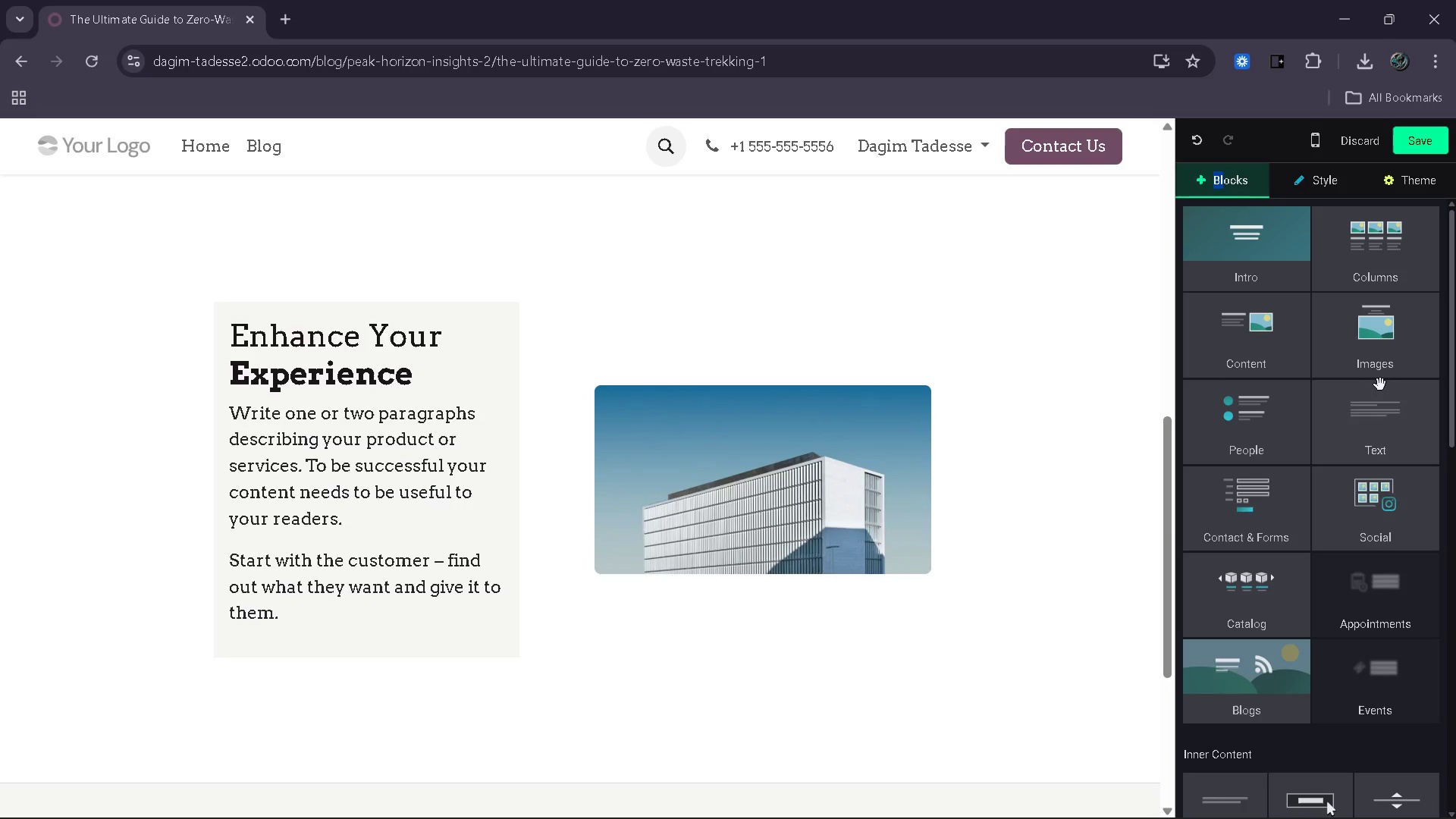 
left_click_drag(start_coordinate=[1380, 400], to_coordinate=[717, 726])
 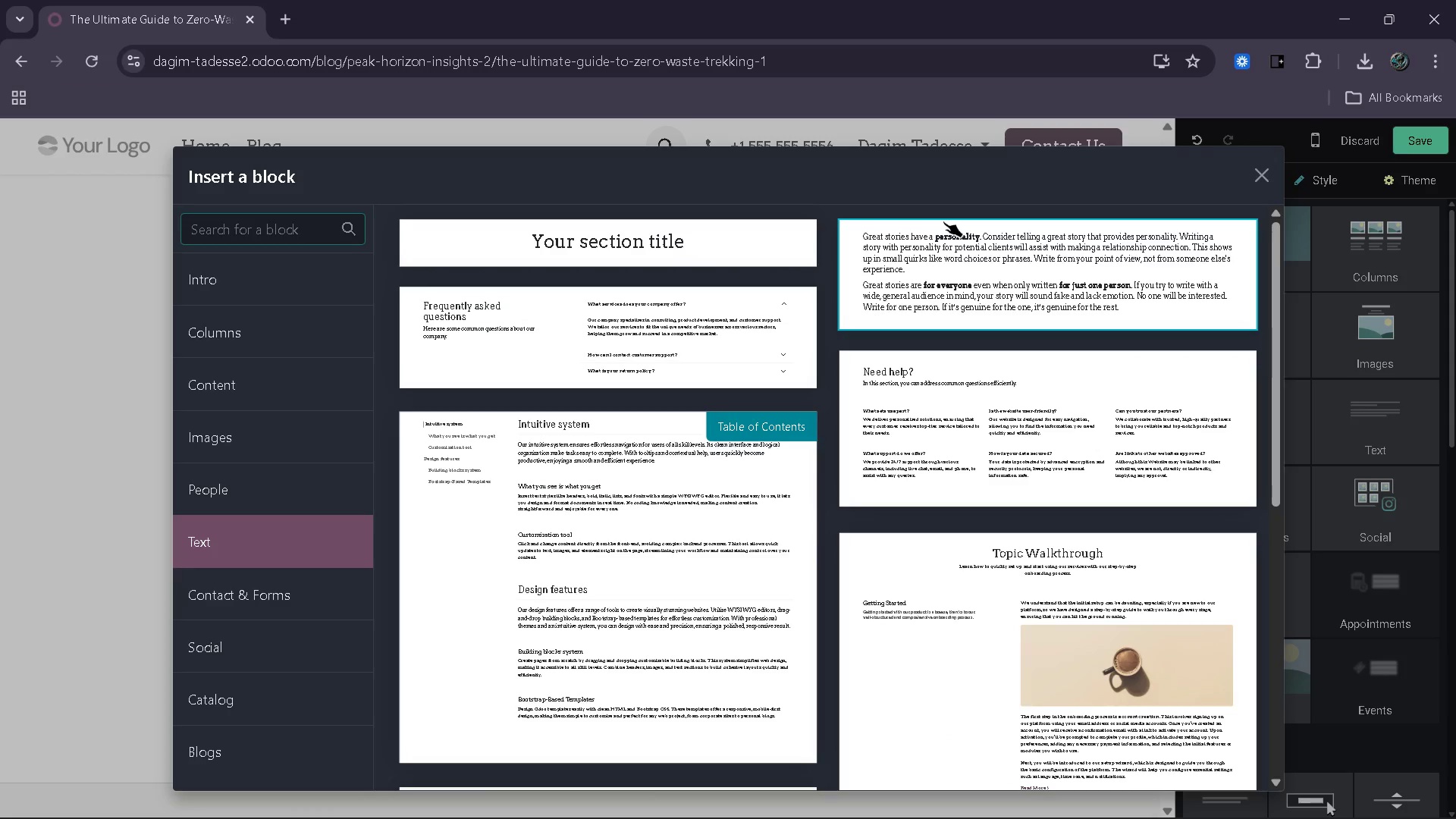 
left_click([944, 280])
 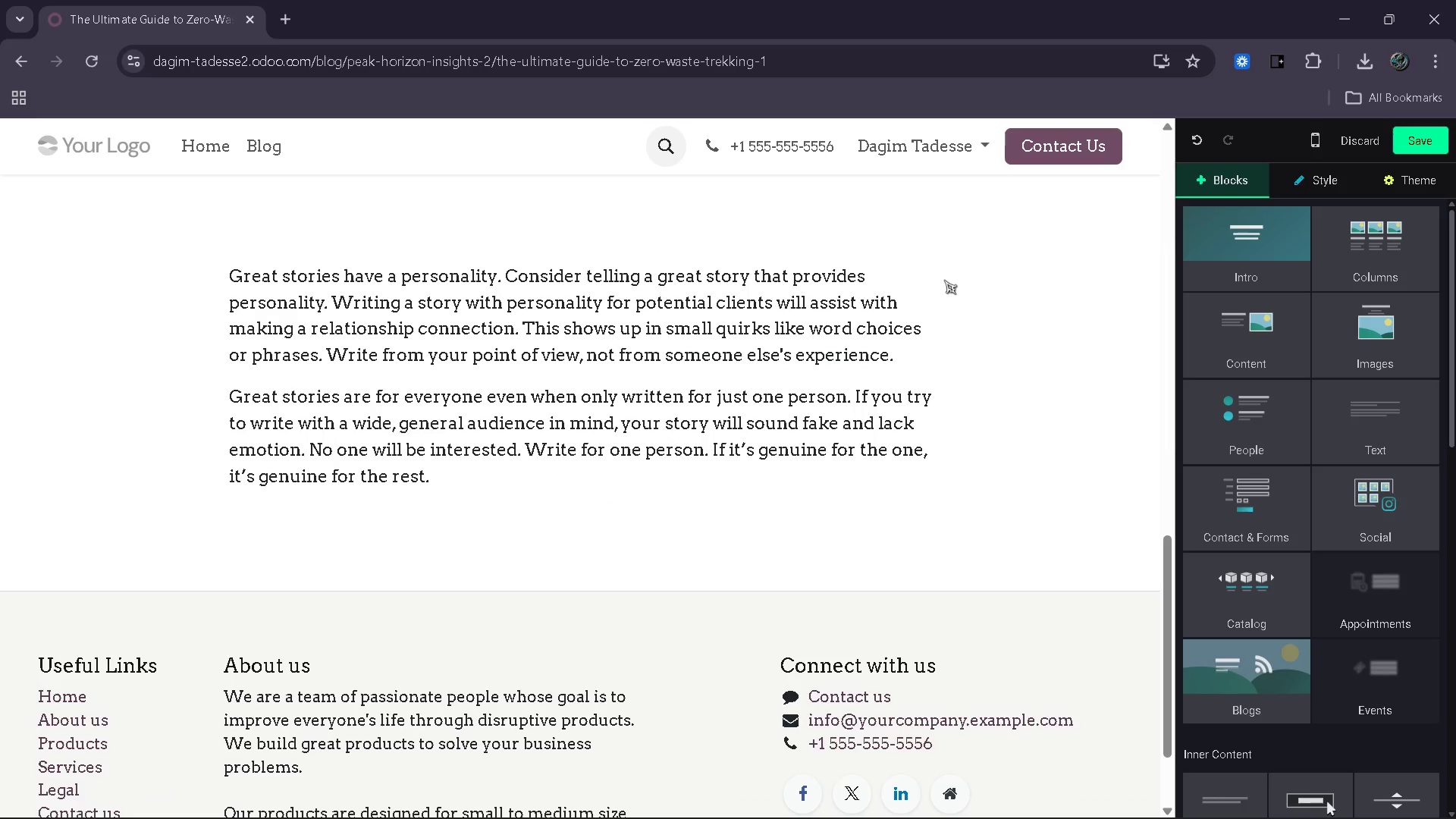 
wait(33.67)
 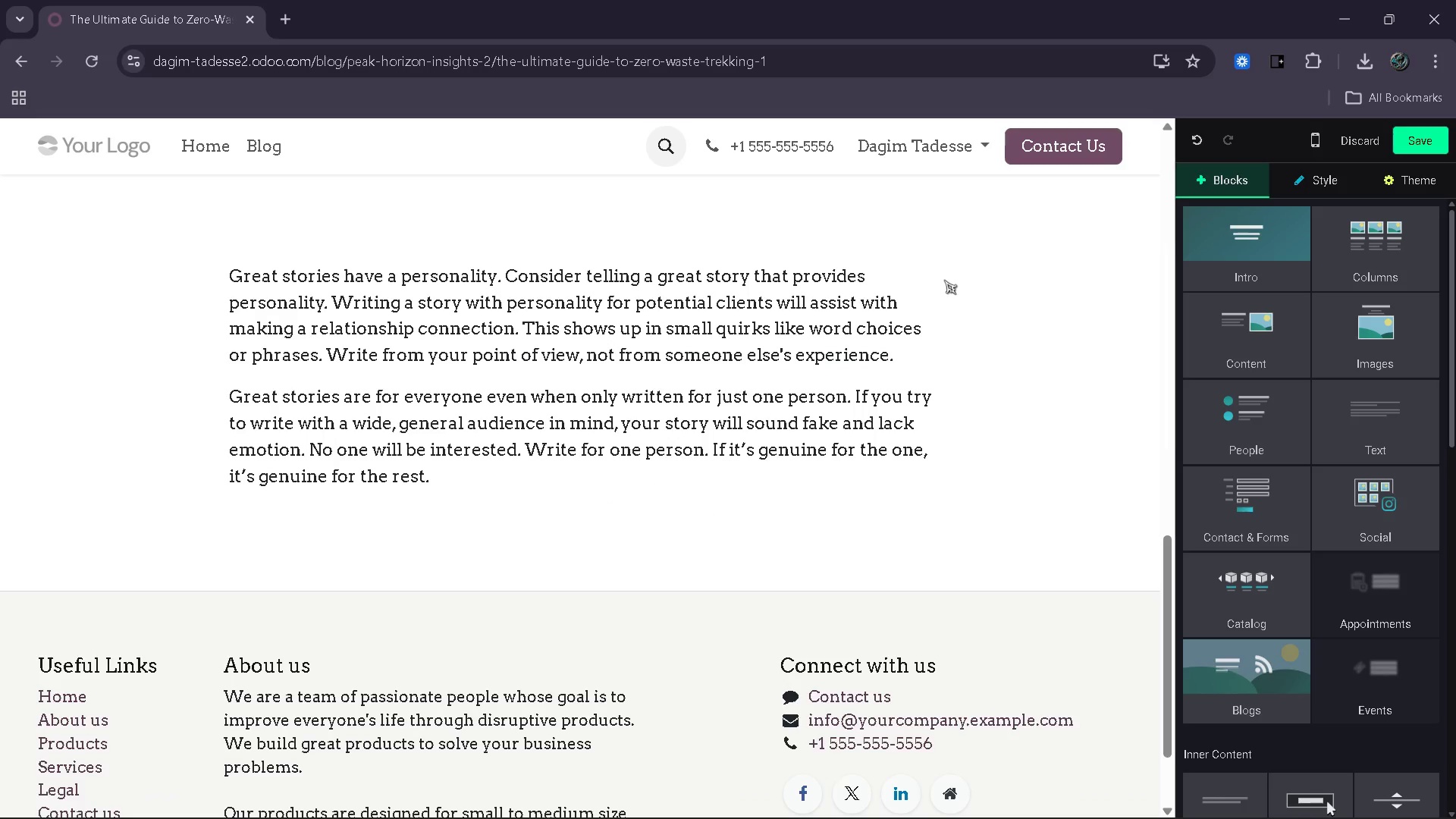 
left_click_drag(start_coordinate=[1397, 422], to_coordinate=[757, 547])
 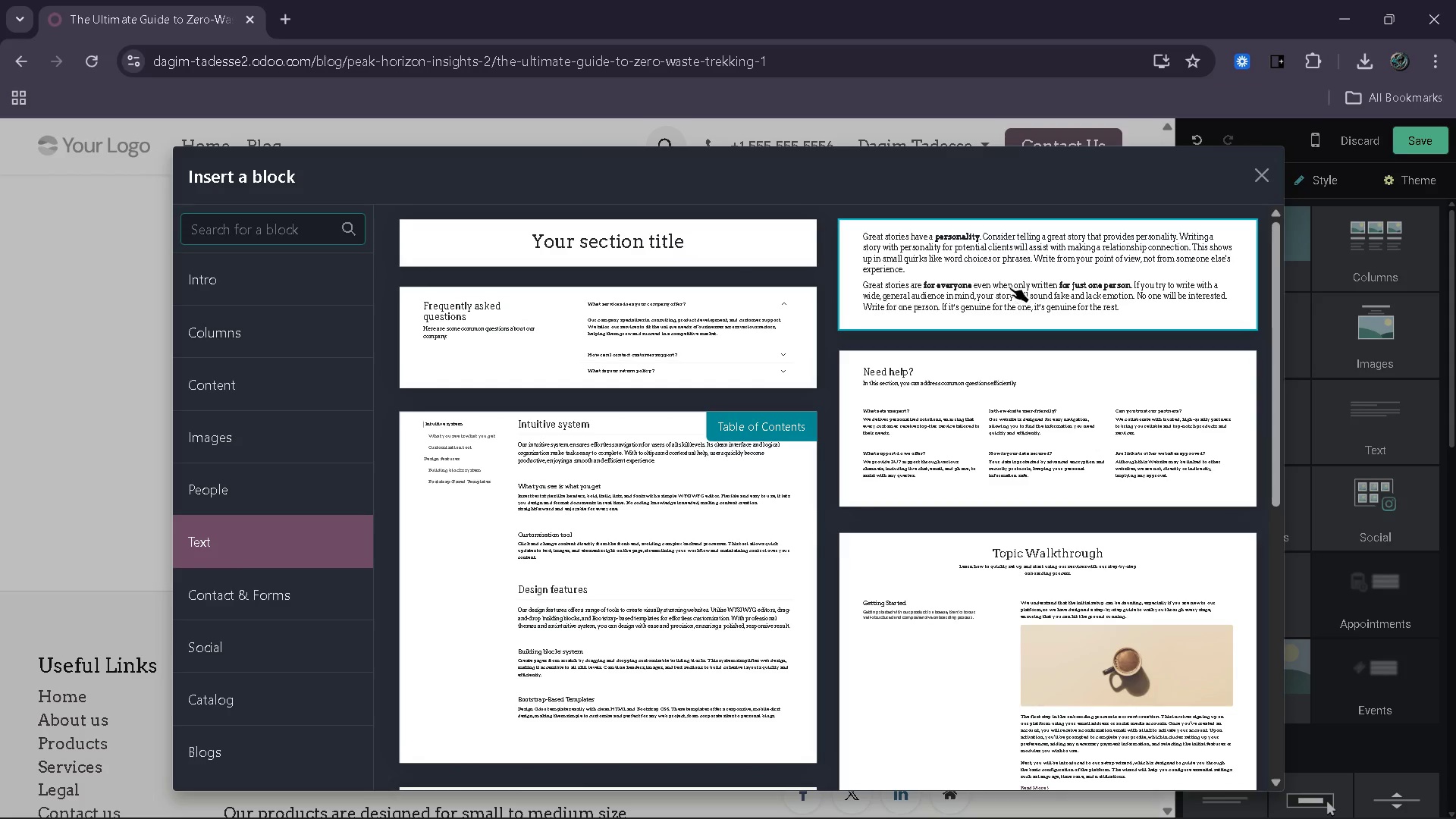 
left_click([1009, 287])
 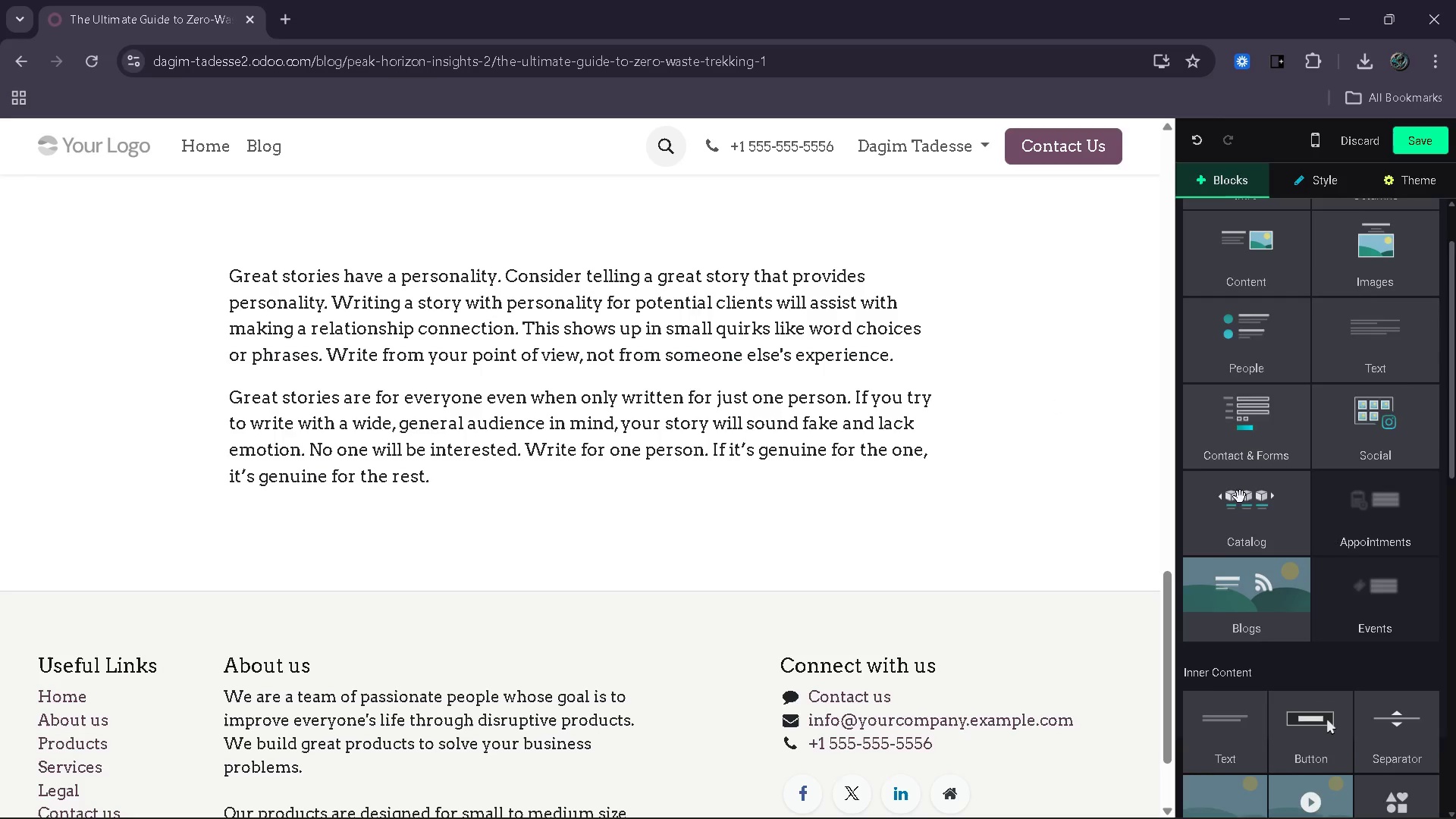 
wait(6.69)
 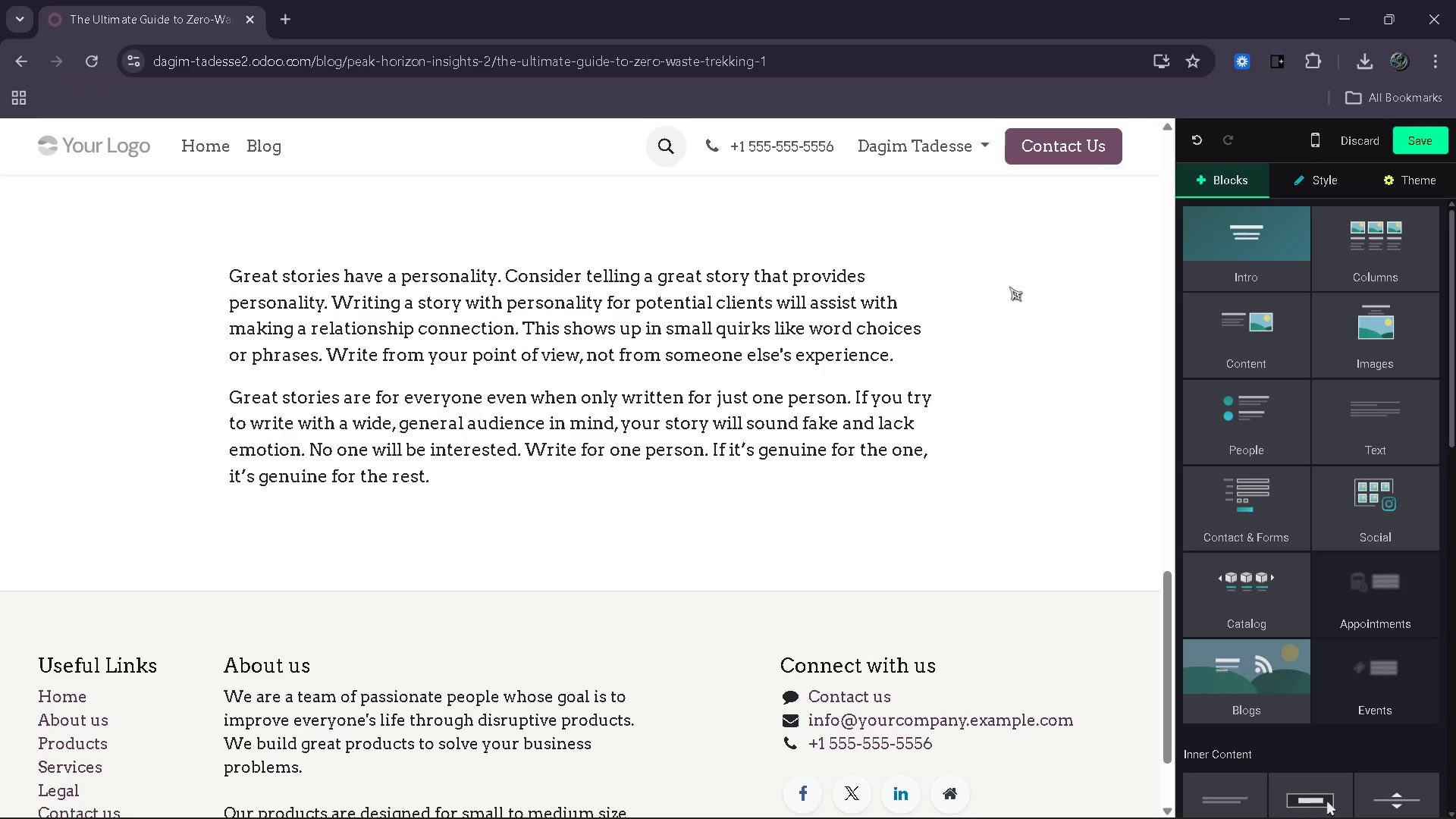 
left_click_drag(start_coordinate=[1376, 429], to_coordinate=[721, 554])
 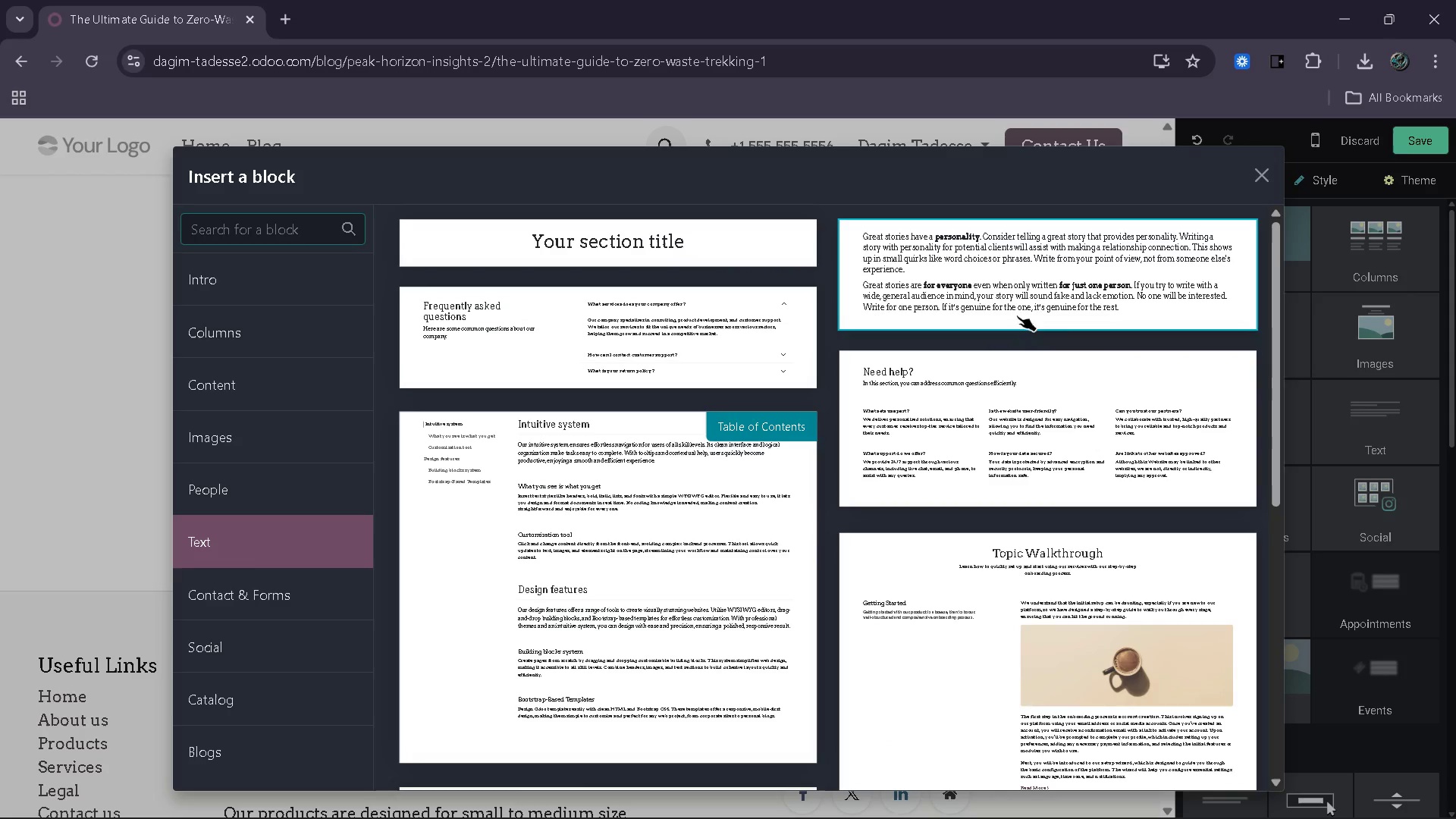 
left_click([1025, 298])
 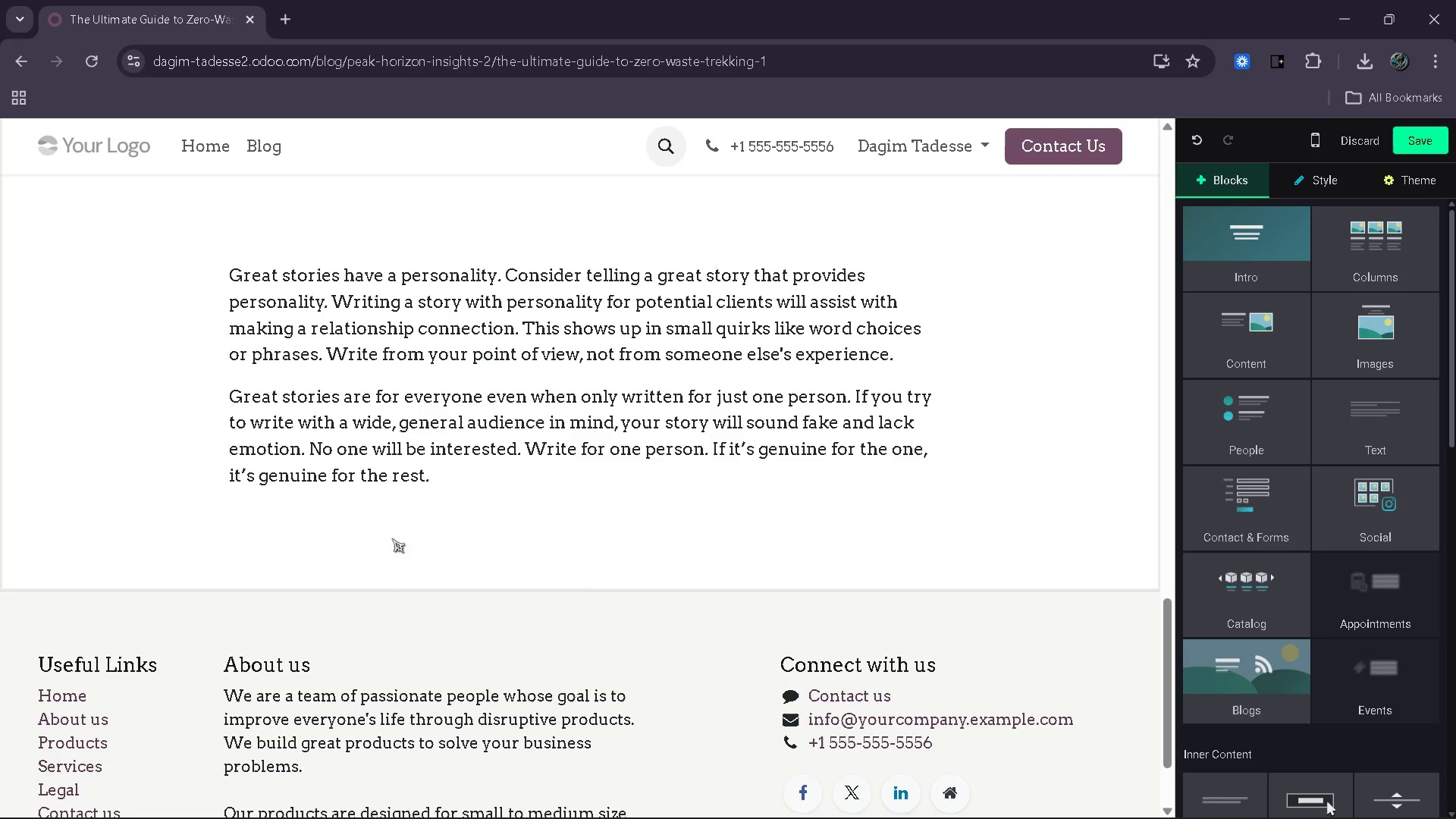 
left_click_drag(start_coordinate=[453, 494], to_coordinate=[231, 281])
 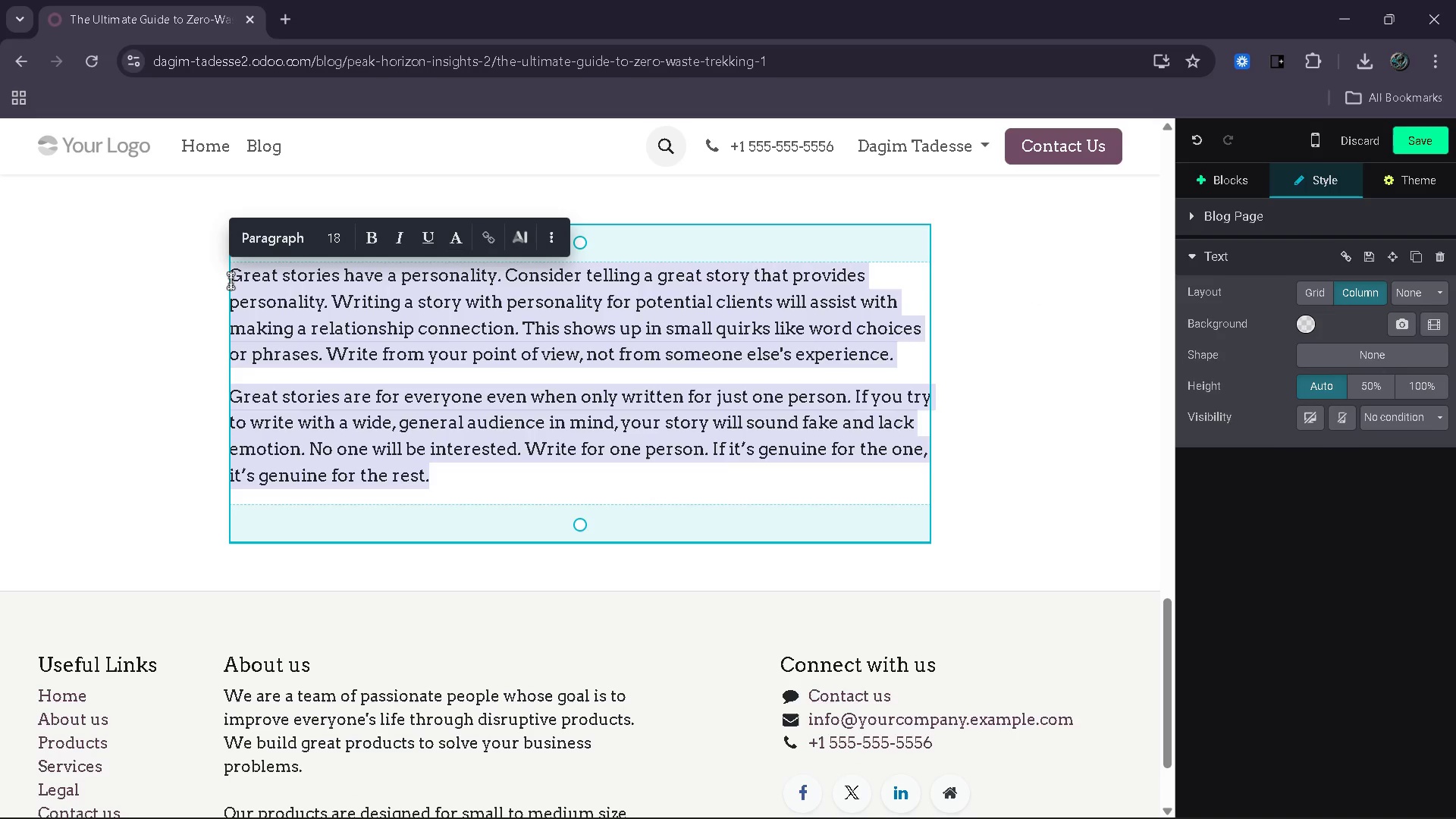 
key(Backspace)
 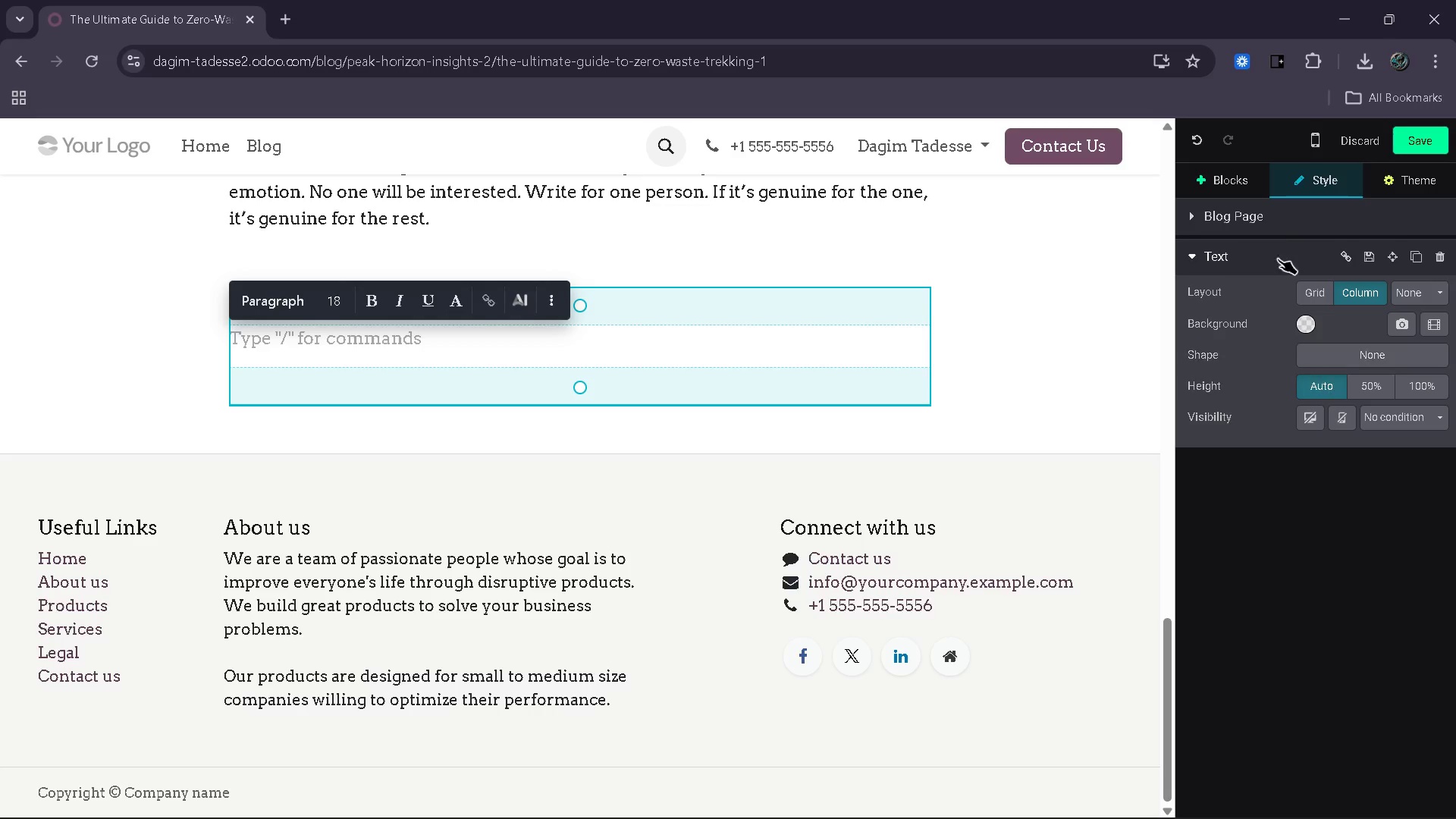 
left_click([1229, 180])
 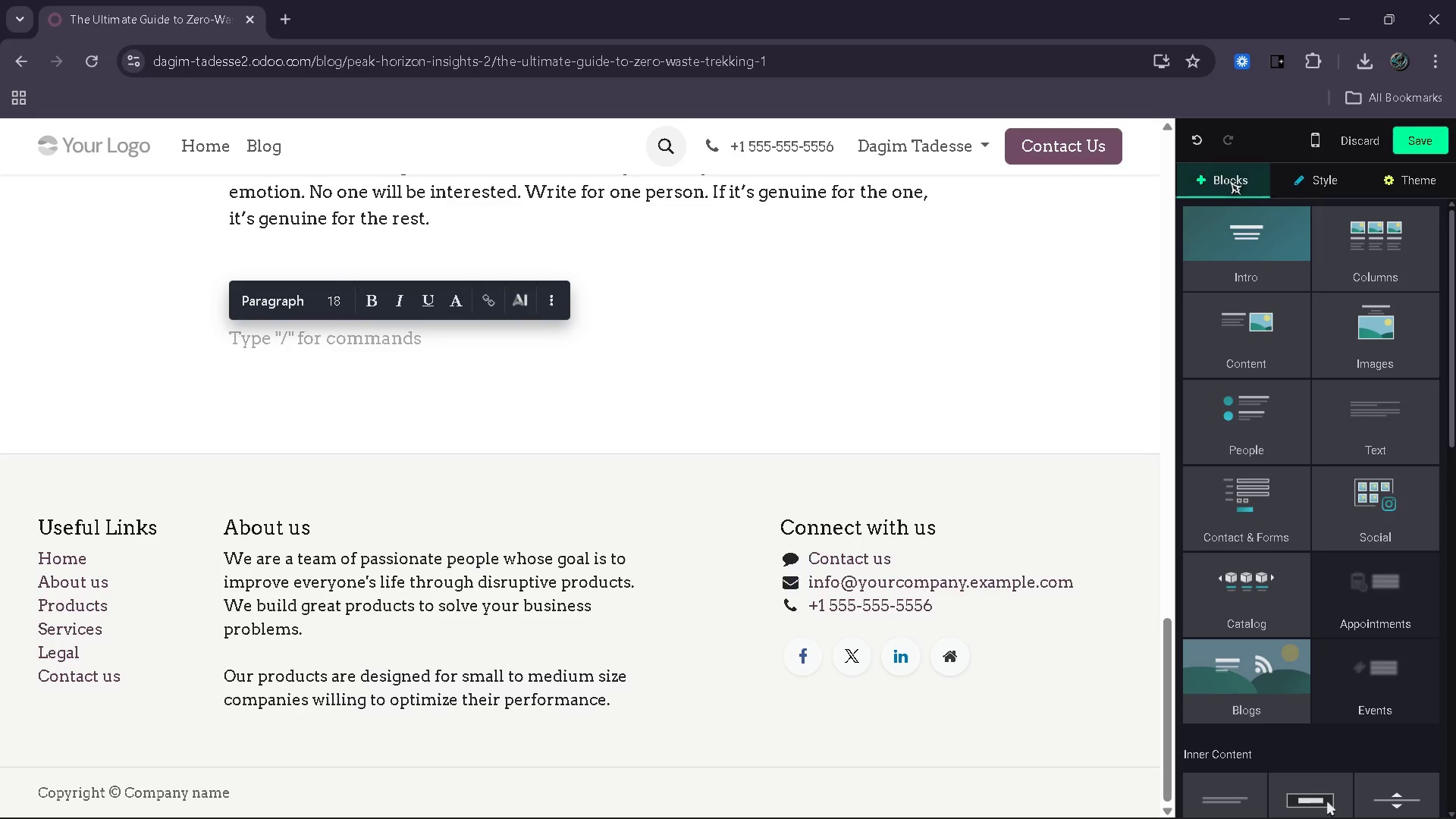 
mouse_move([1253, 462])
 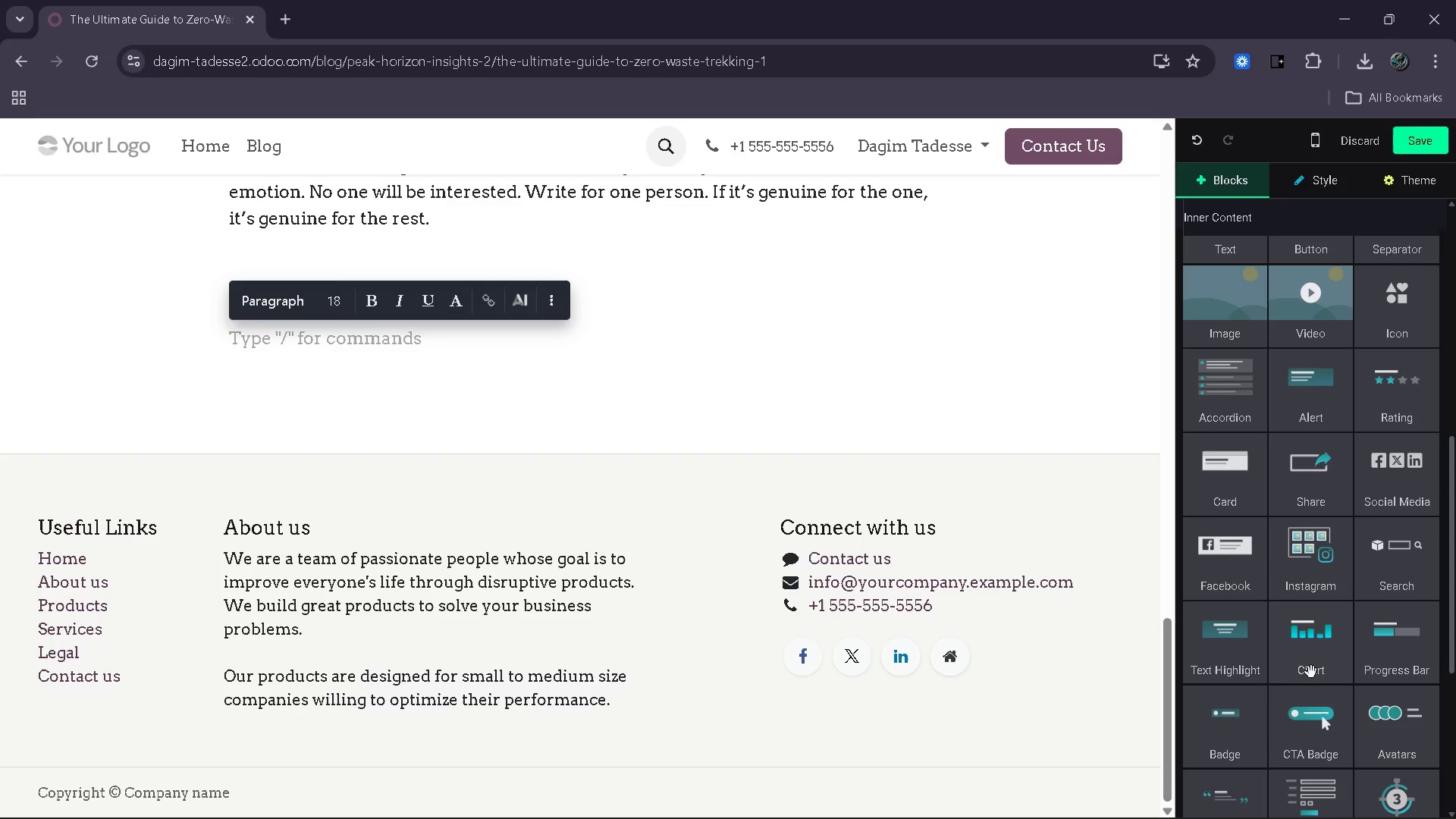 
mouse_move([1292, 664])
 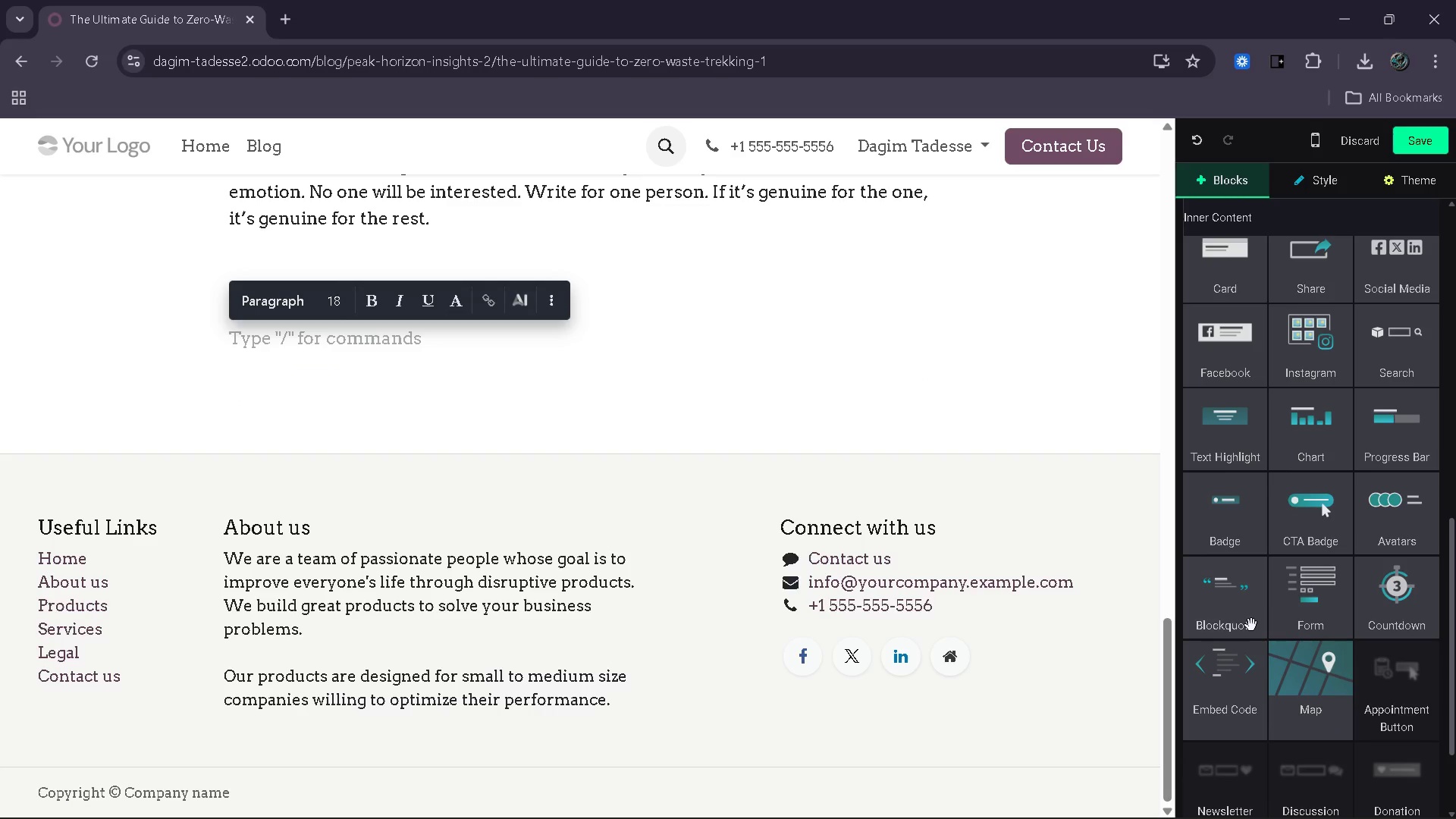 
left_click_drag(start_coordinate=[1251, 625], to_coordinate=[574, 395])
 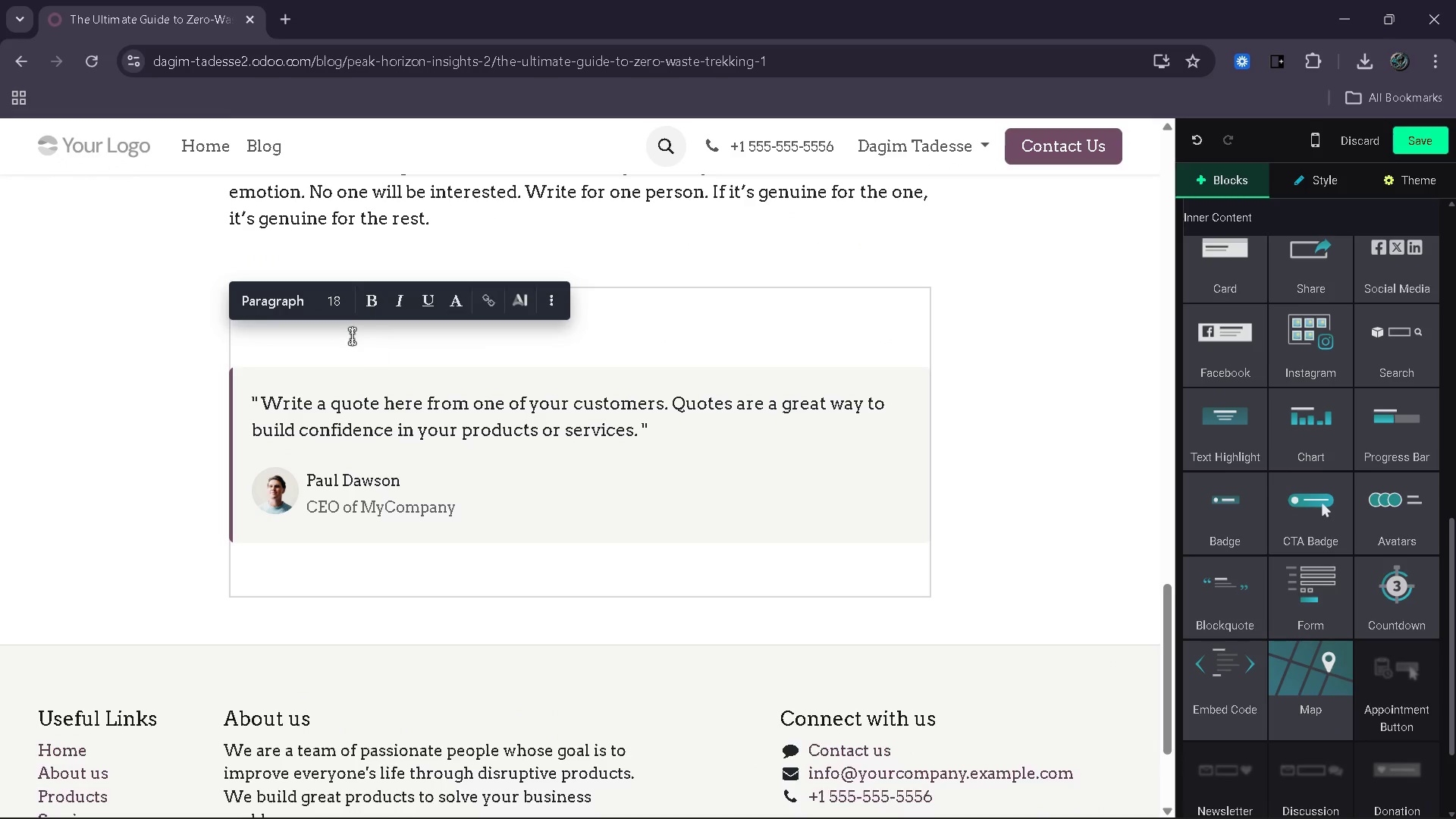 
left_click([348, 337])
 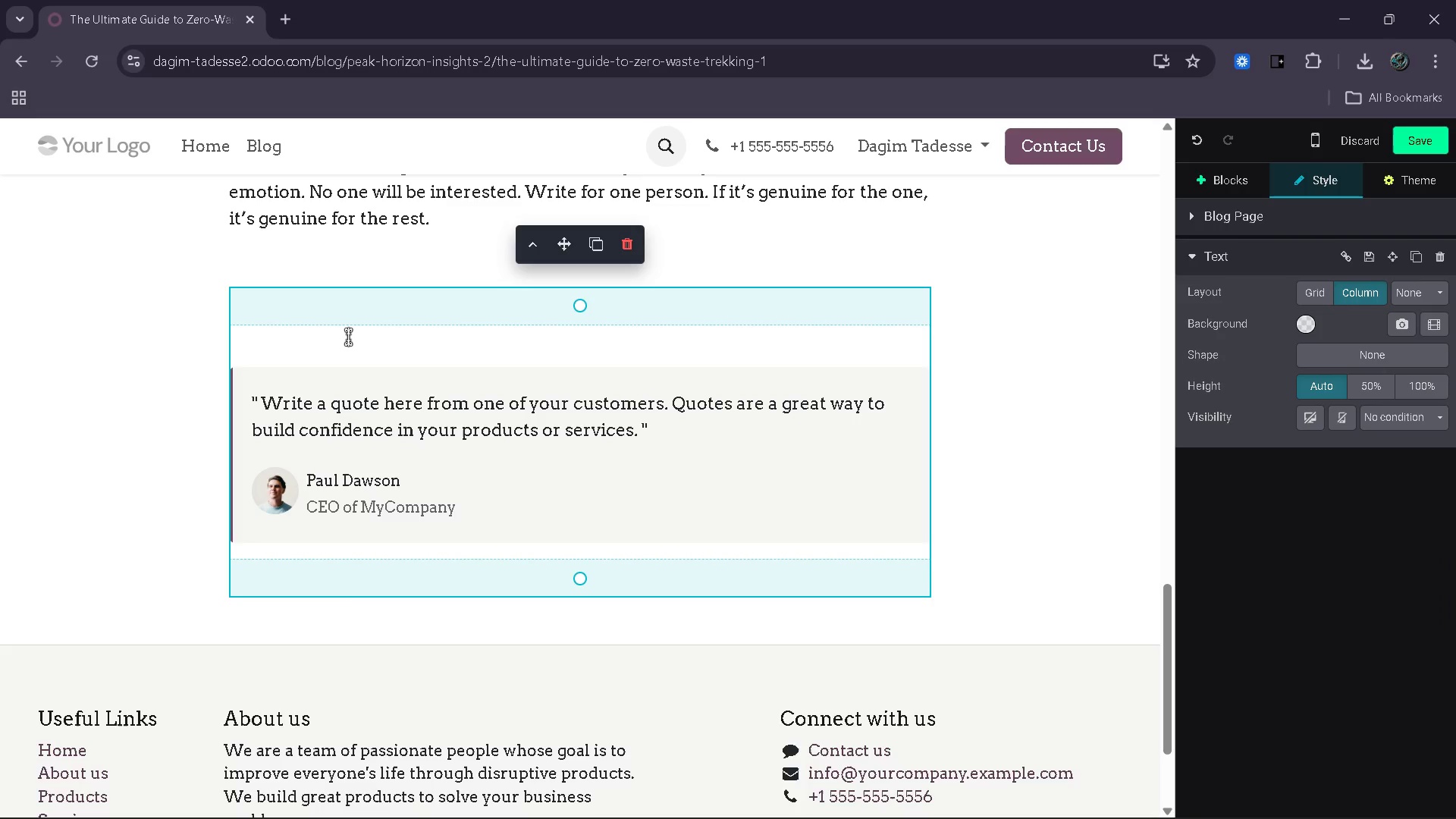 
key(Backspace)
 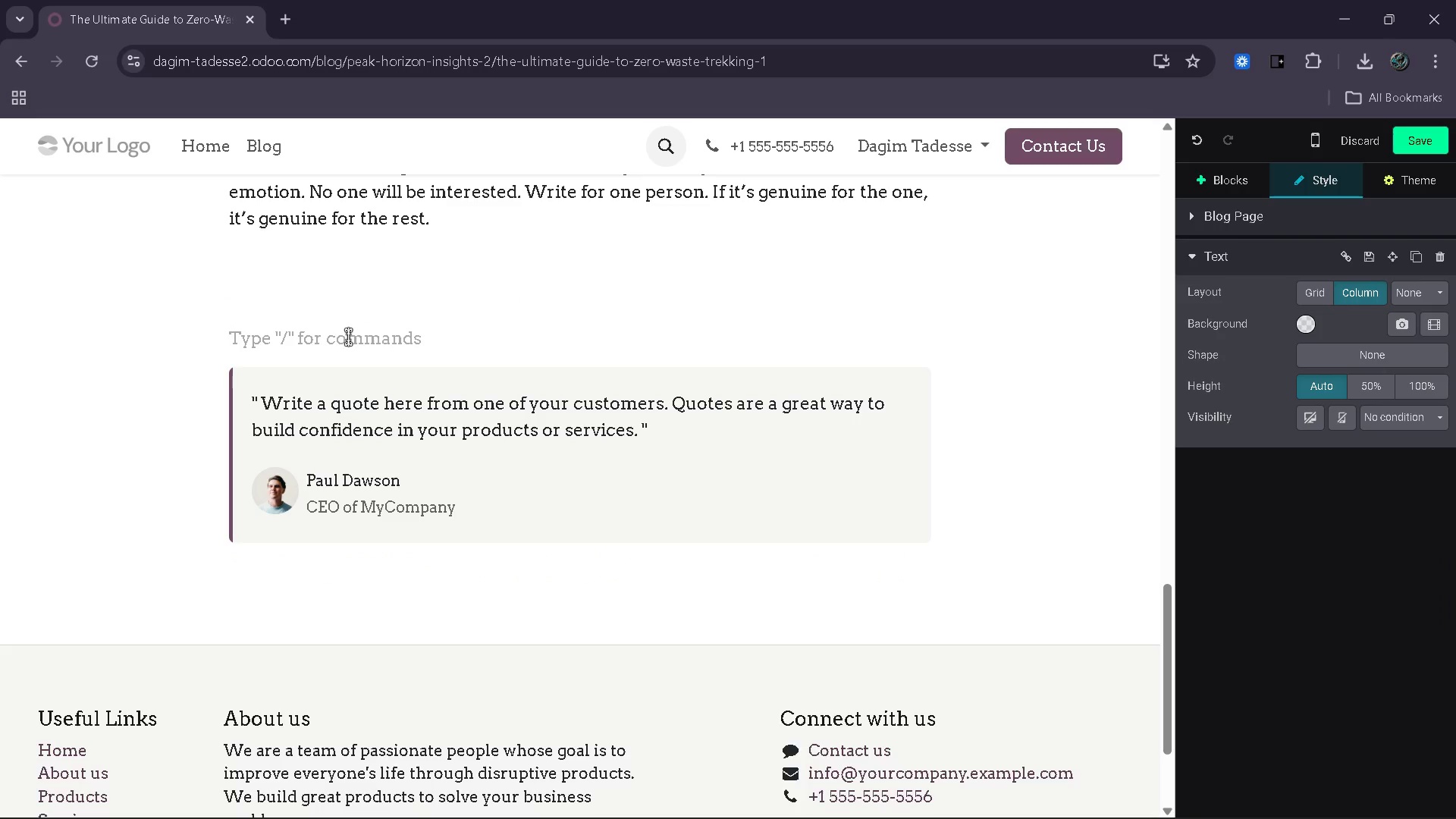 
key(Backspace)
 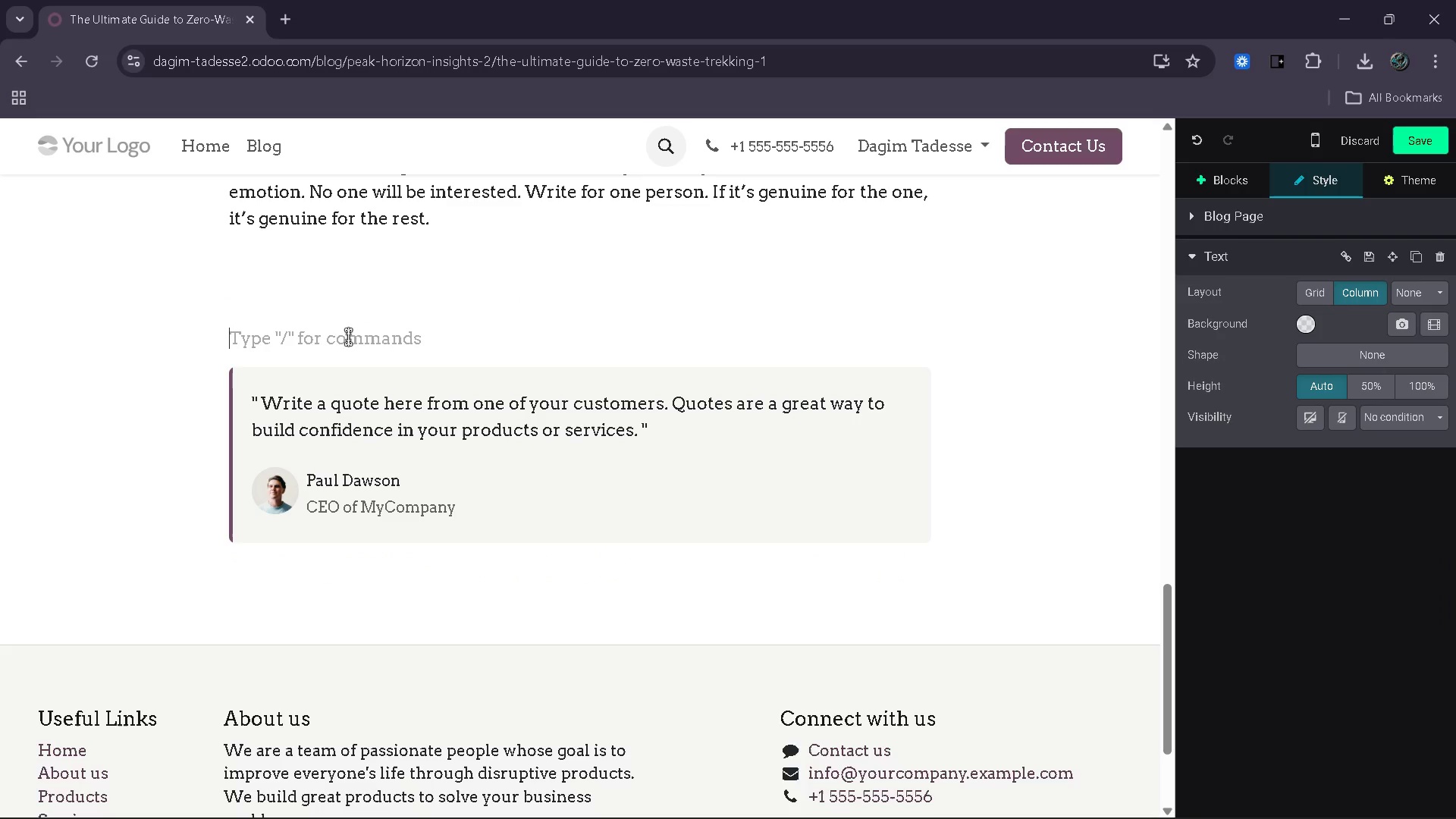 
key(Backspace)
 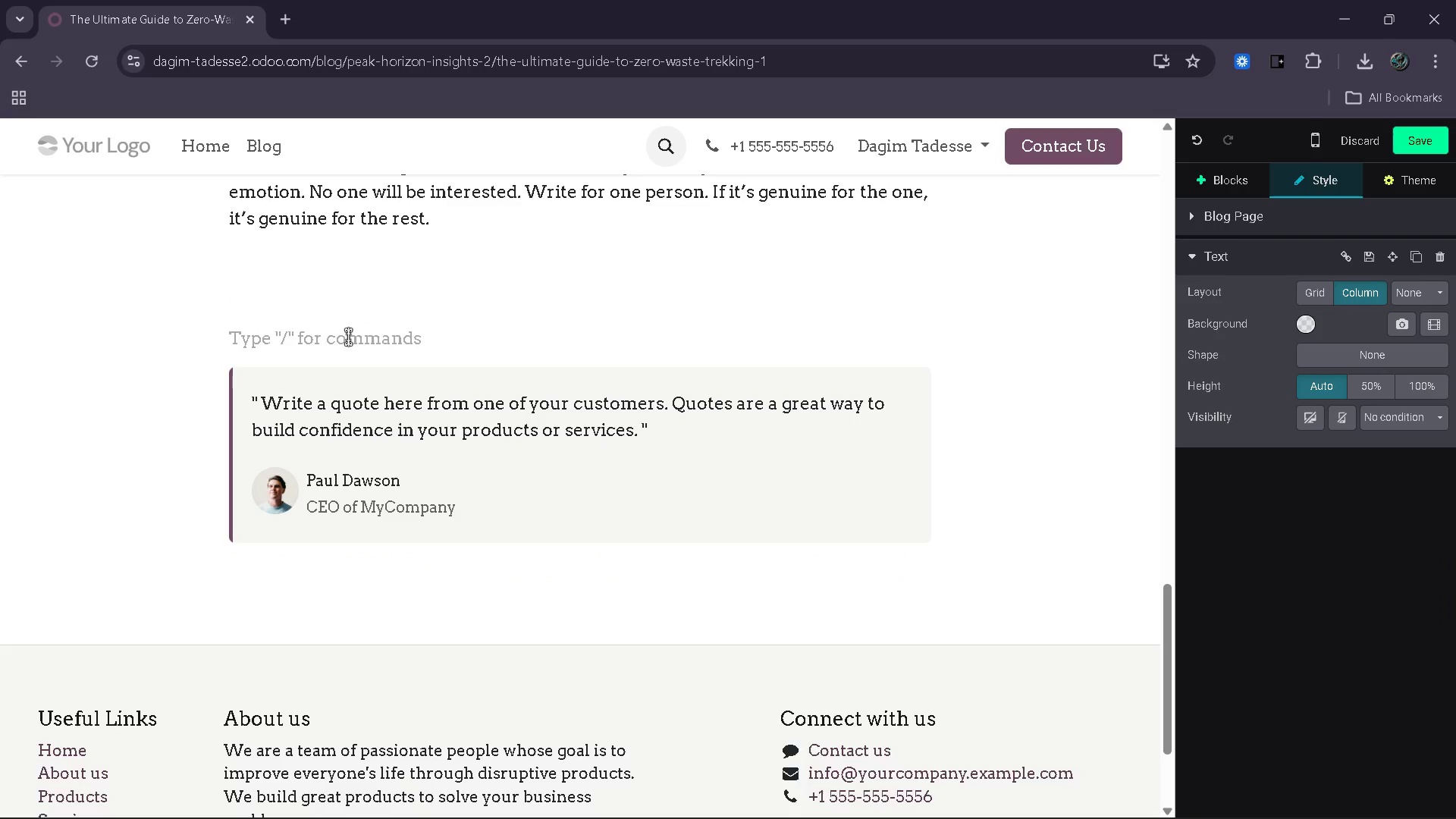 
key(Delete)
 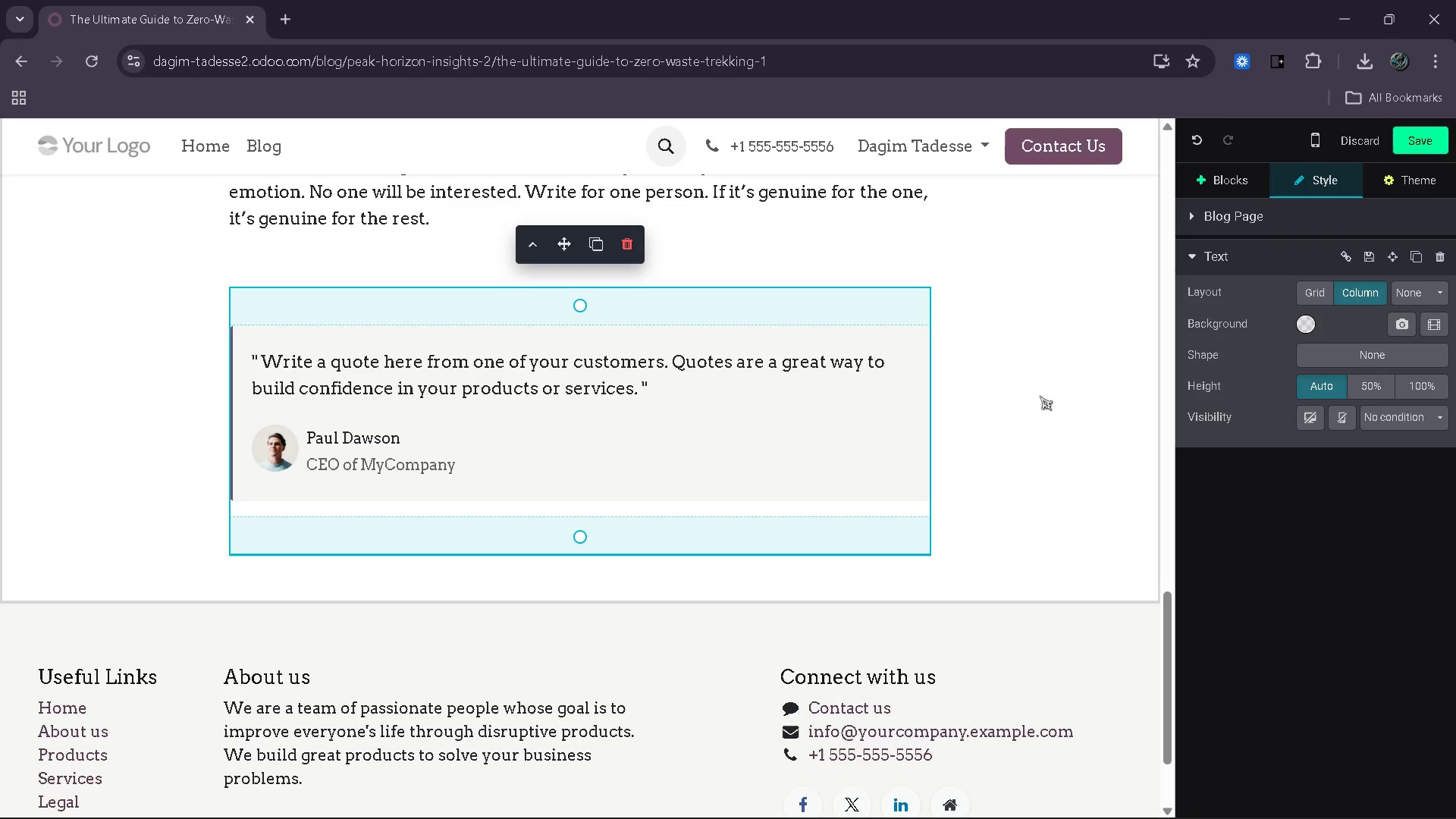 
wait(5.86)
 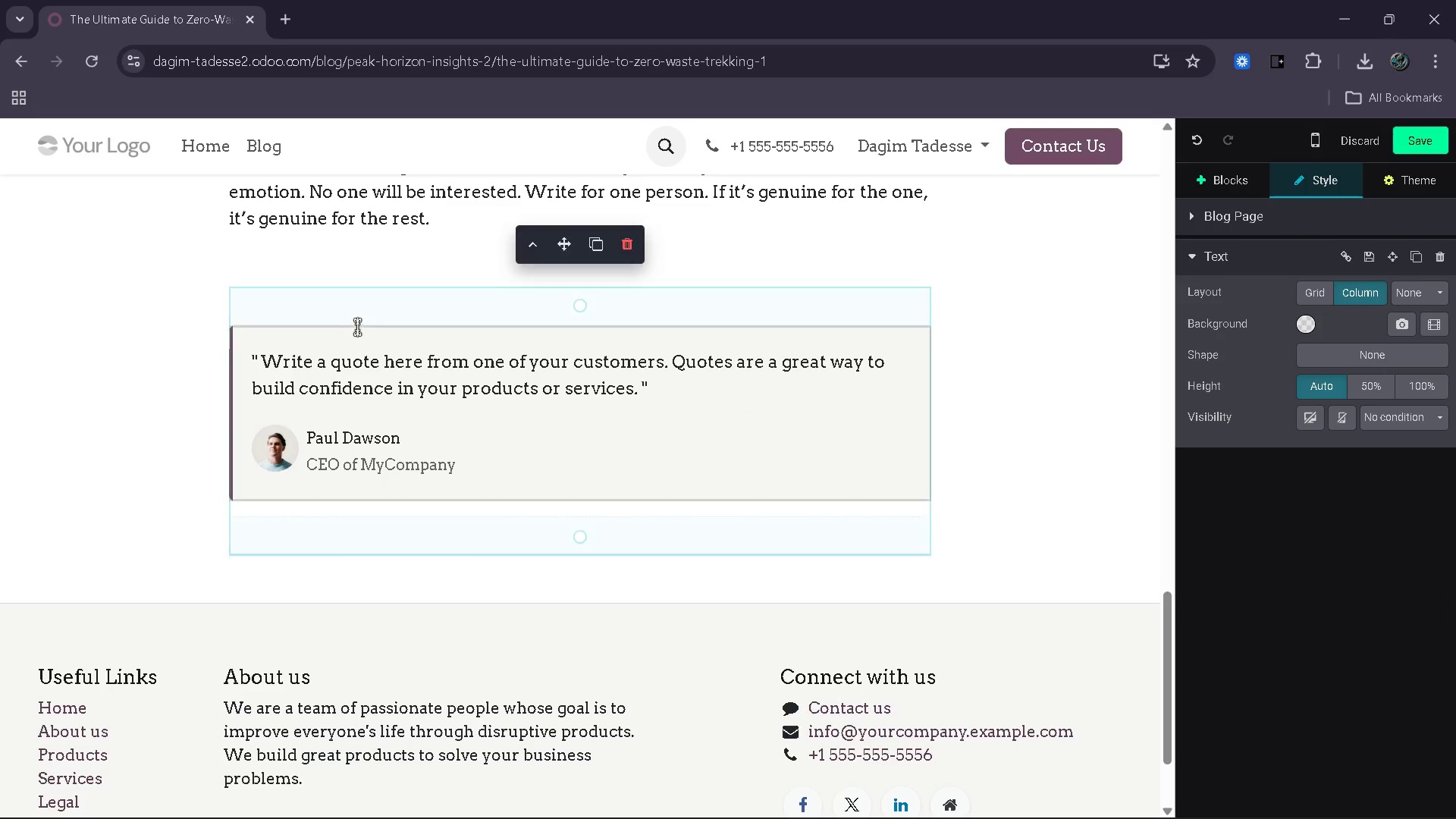 
left_click_drag(start_coordinate=[466, 466], to_coordinate=[315, 441])
 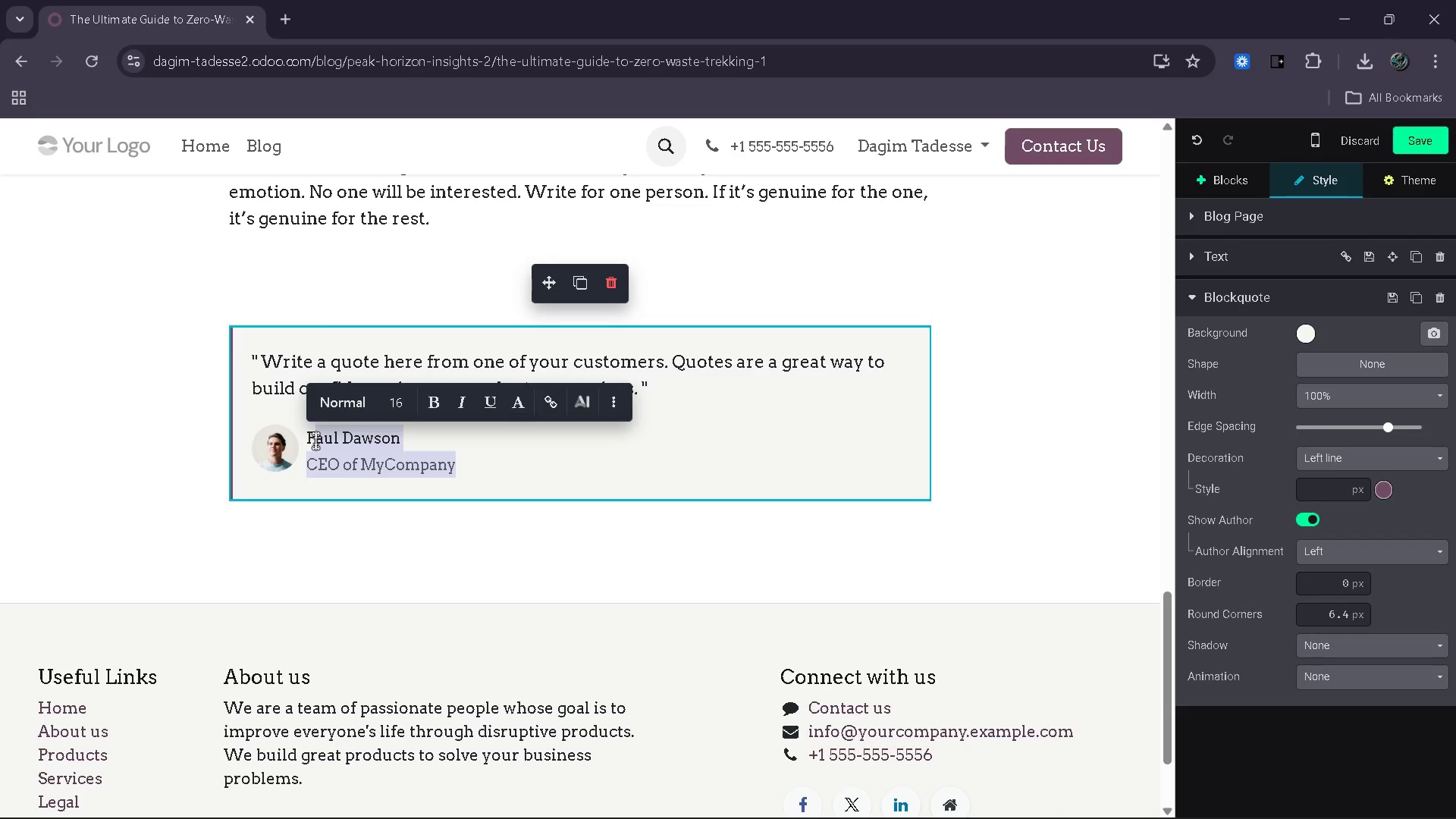 
key(Backspace)
 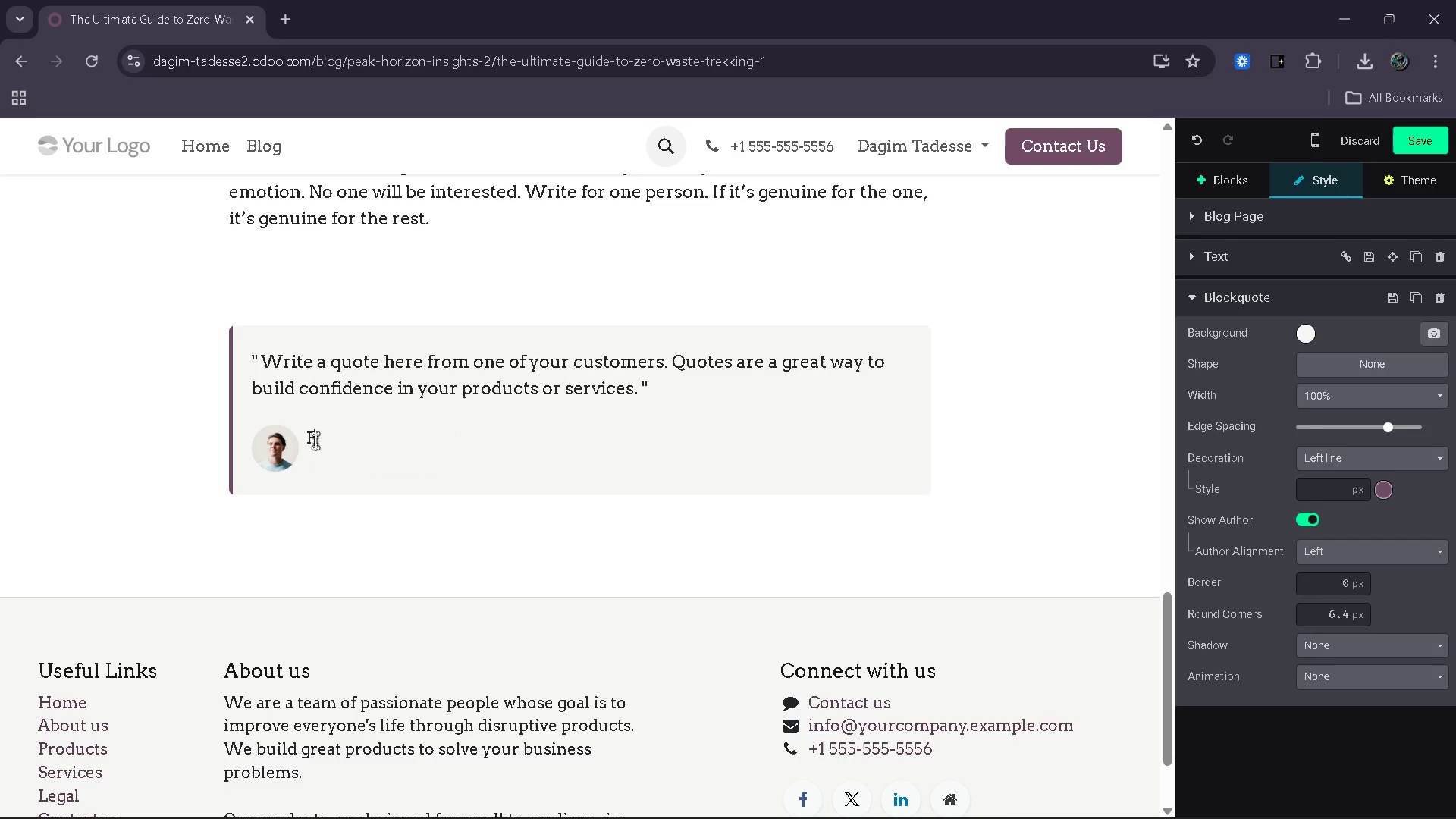 
key(Backspace)
 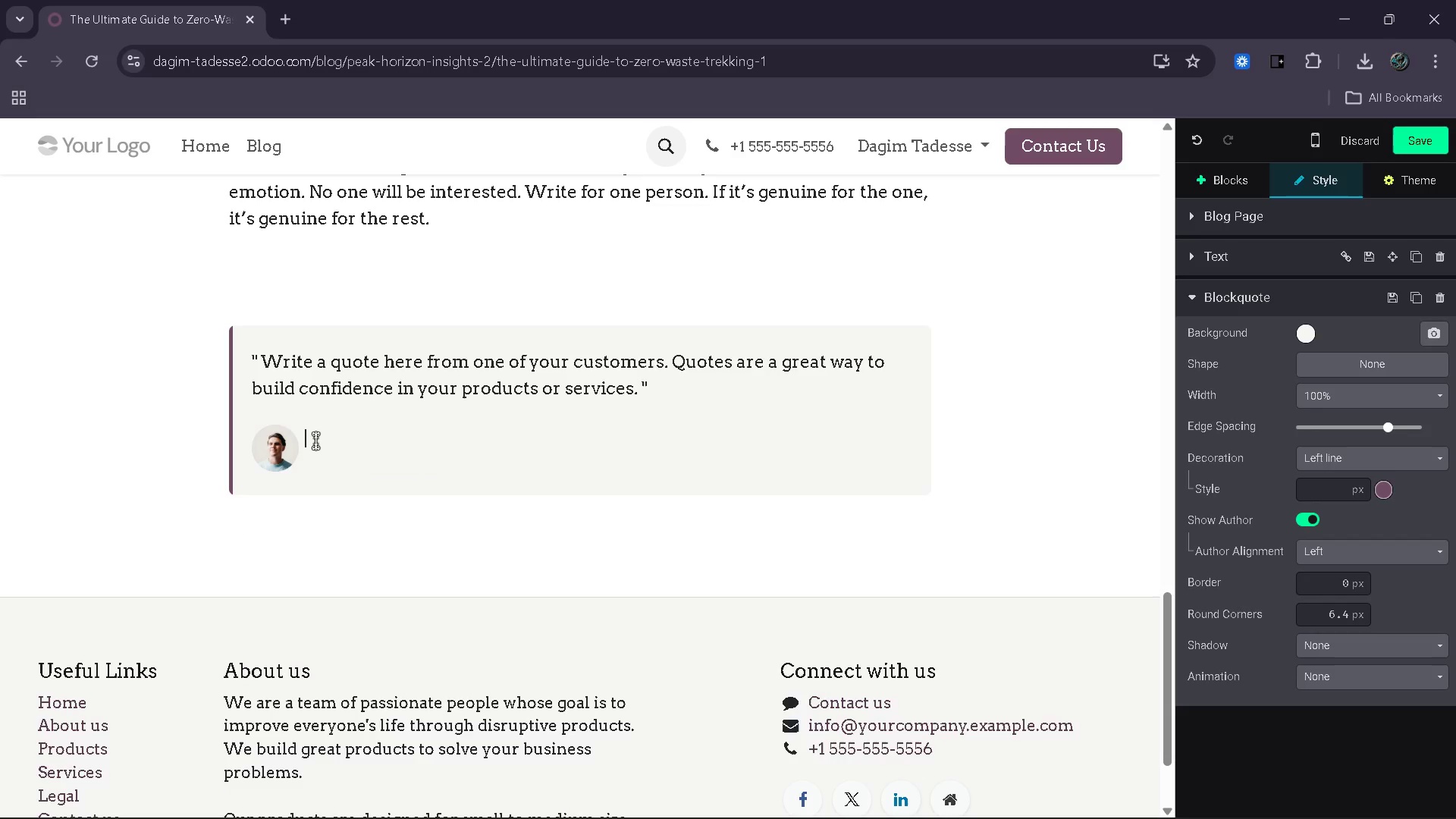 
key(Backspace)
 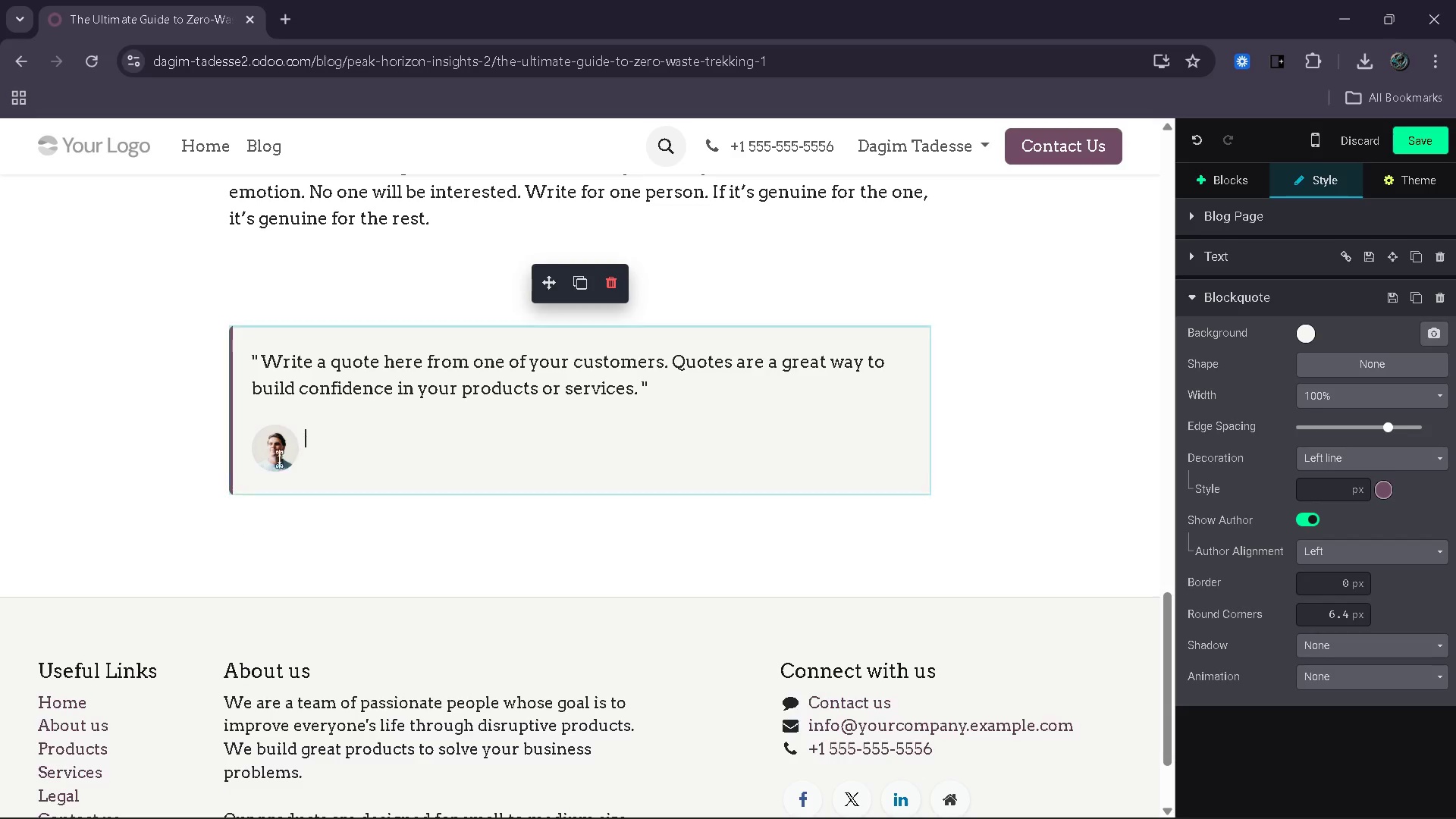 
left_click([275, 460])
 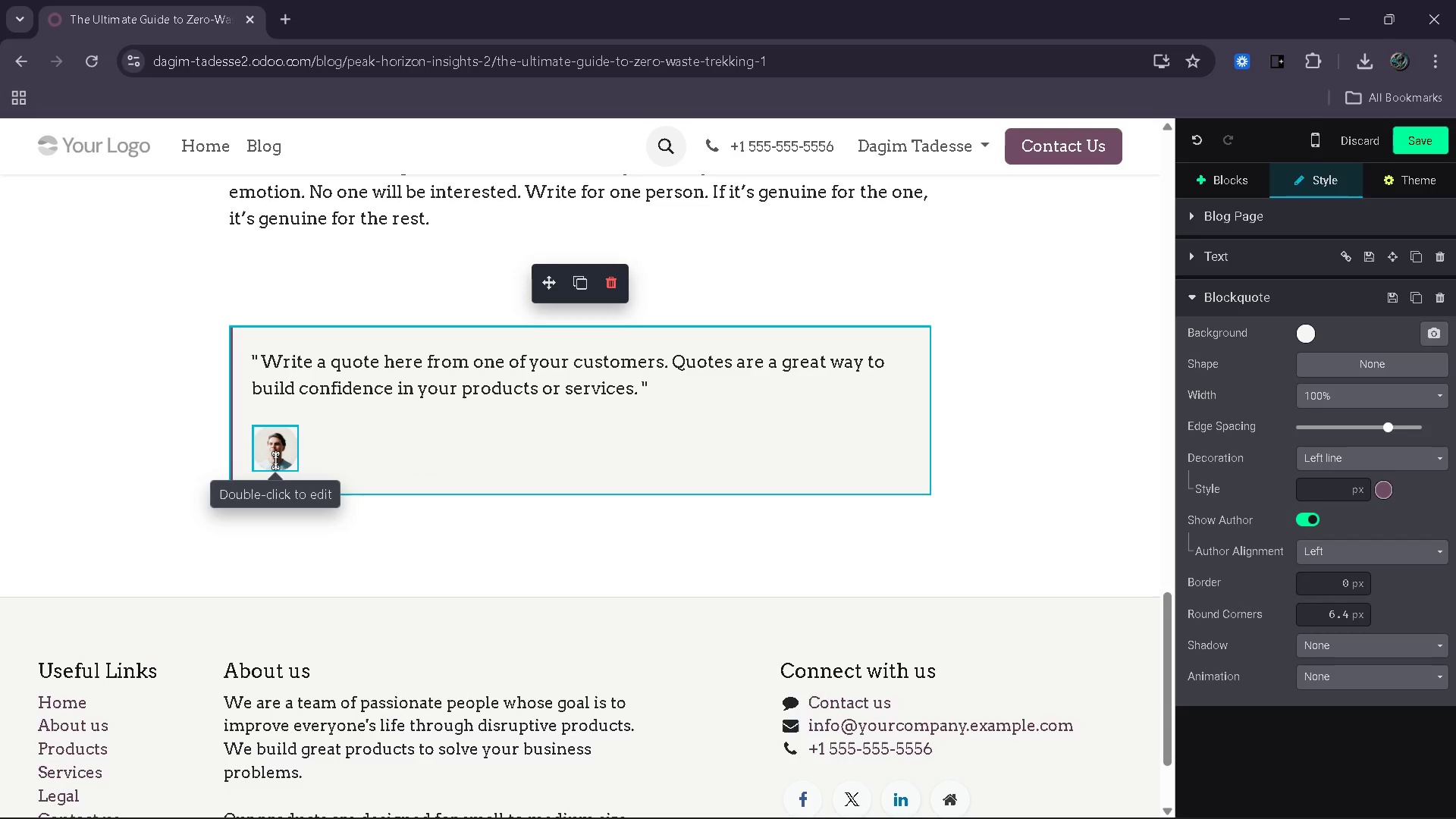 
key(Delete)
 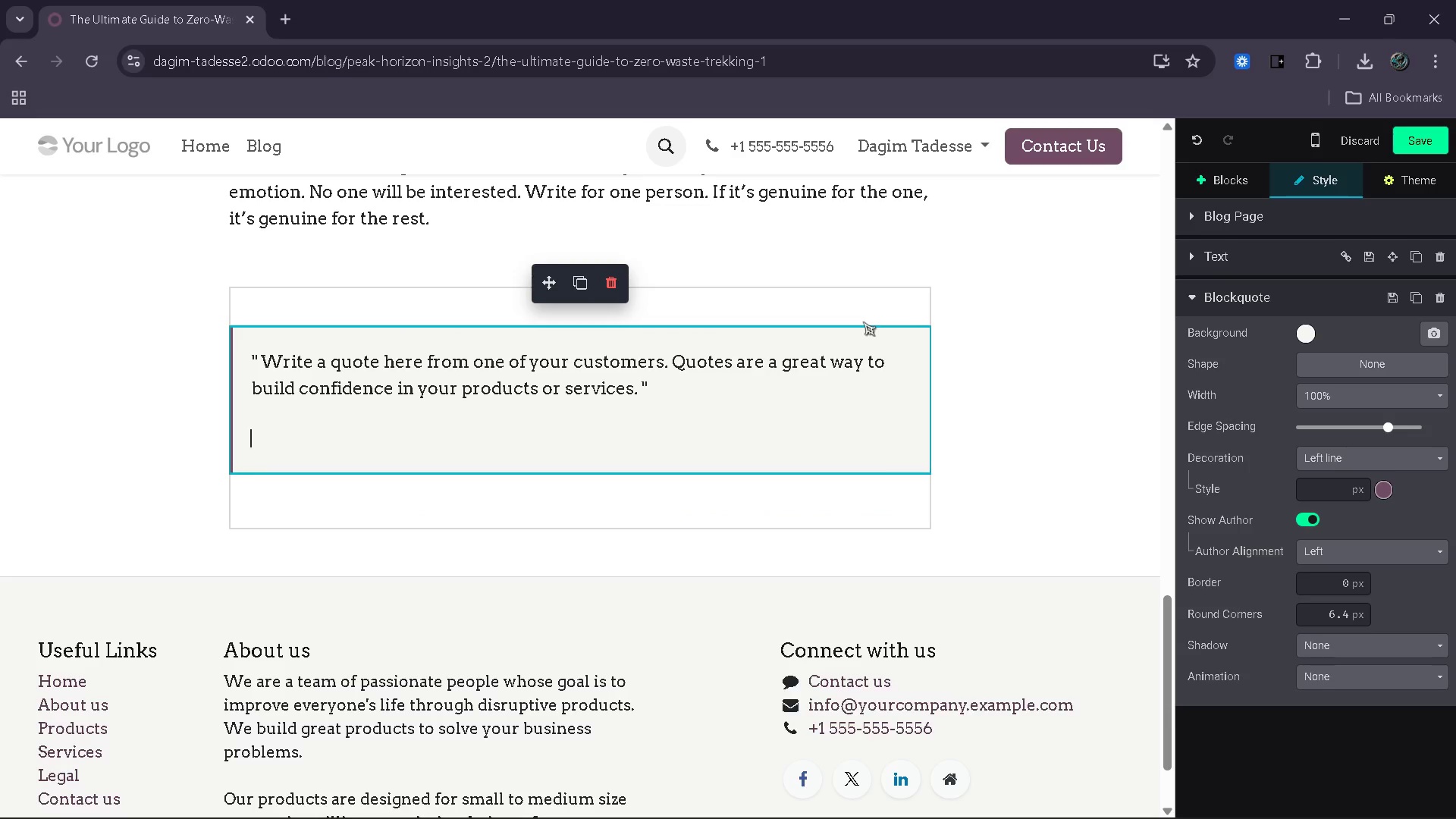 
wait(15.69)
 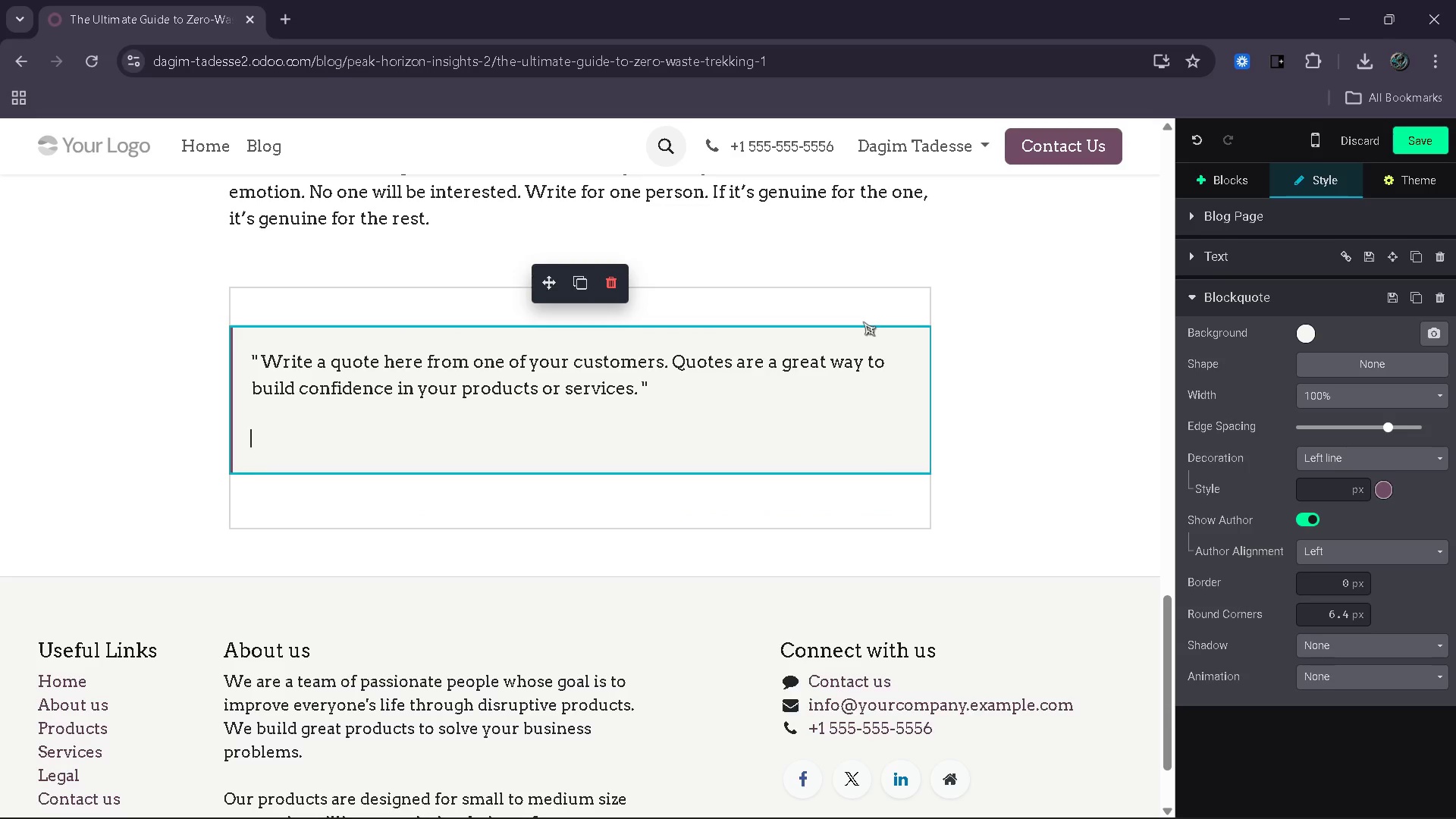 
left_click([1209, 191])
 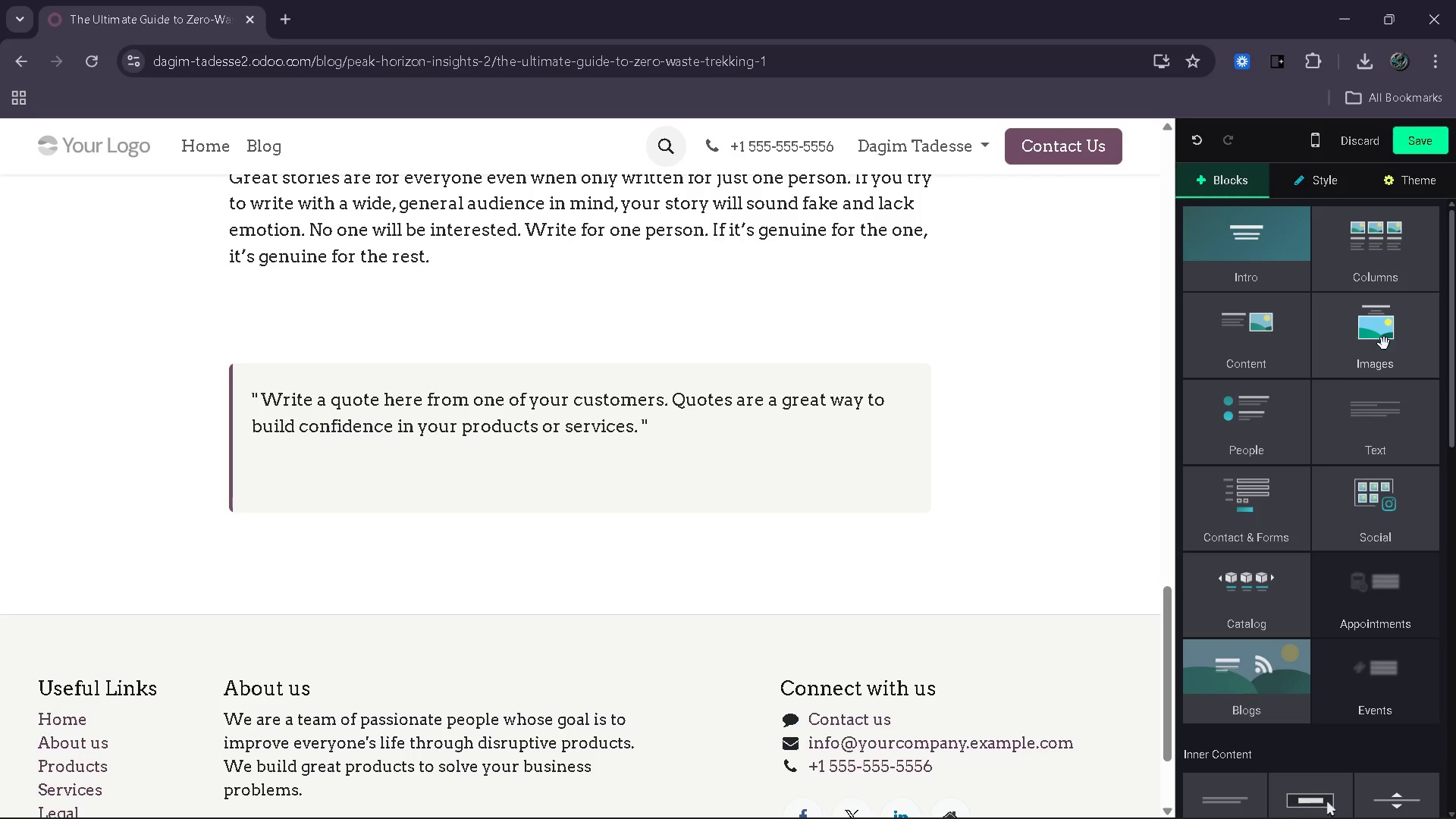 
left_click_drag(start_coordinate=[1370, 454], to_coordinate=[676, 580])
 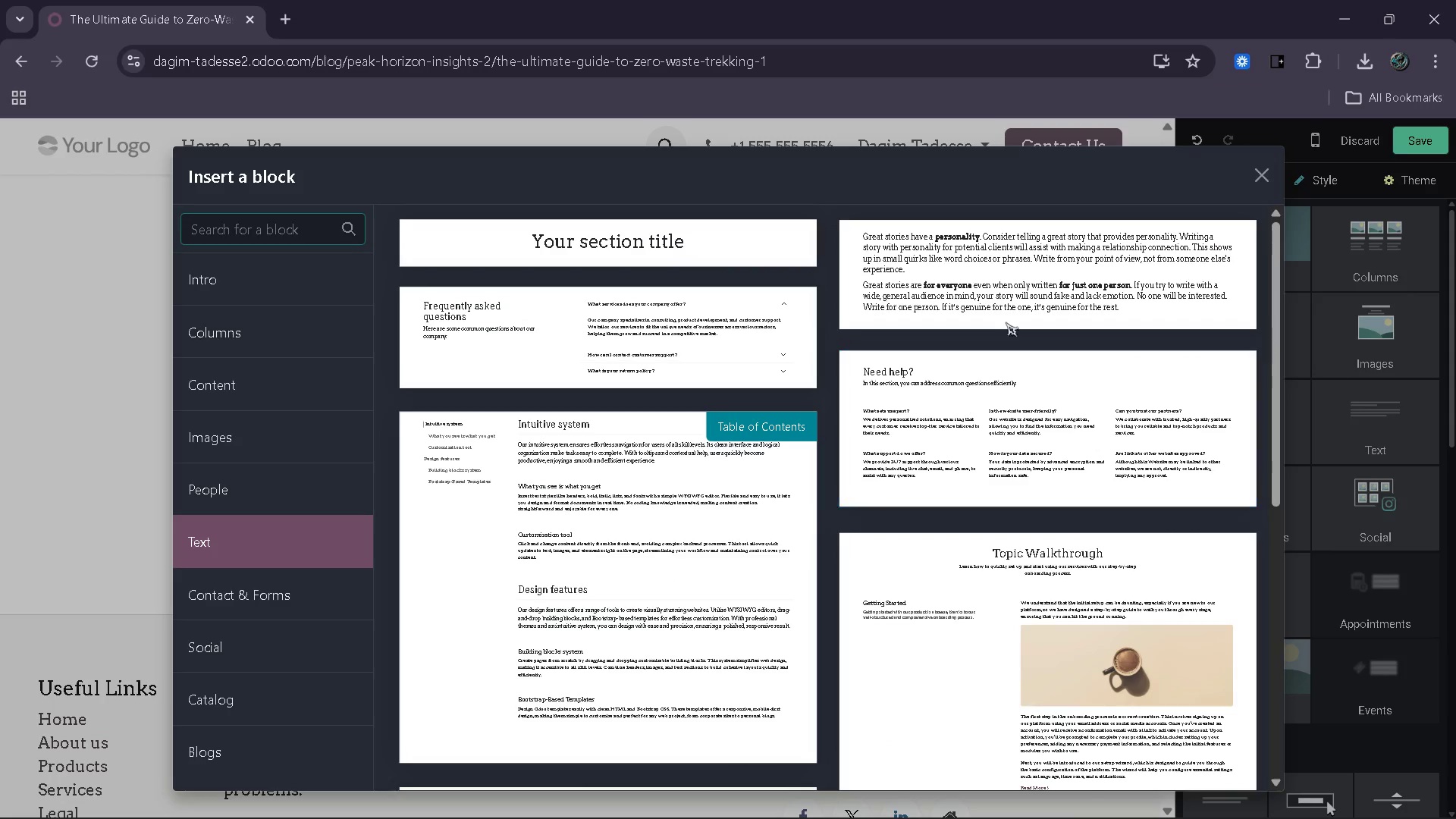 
left_click([1028, 303])
 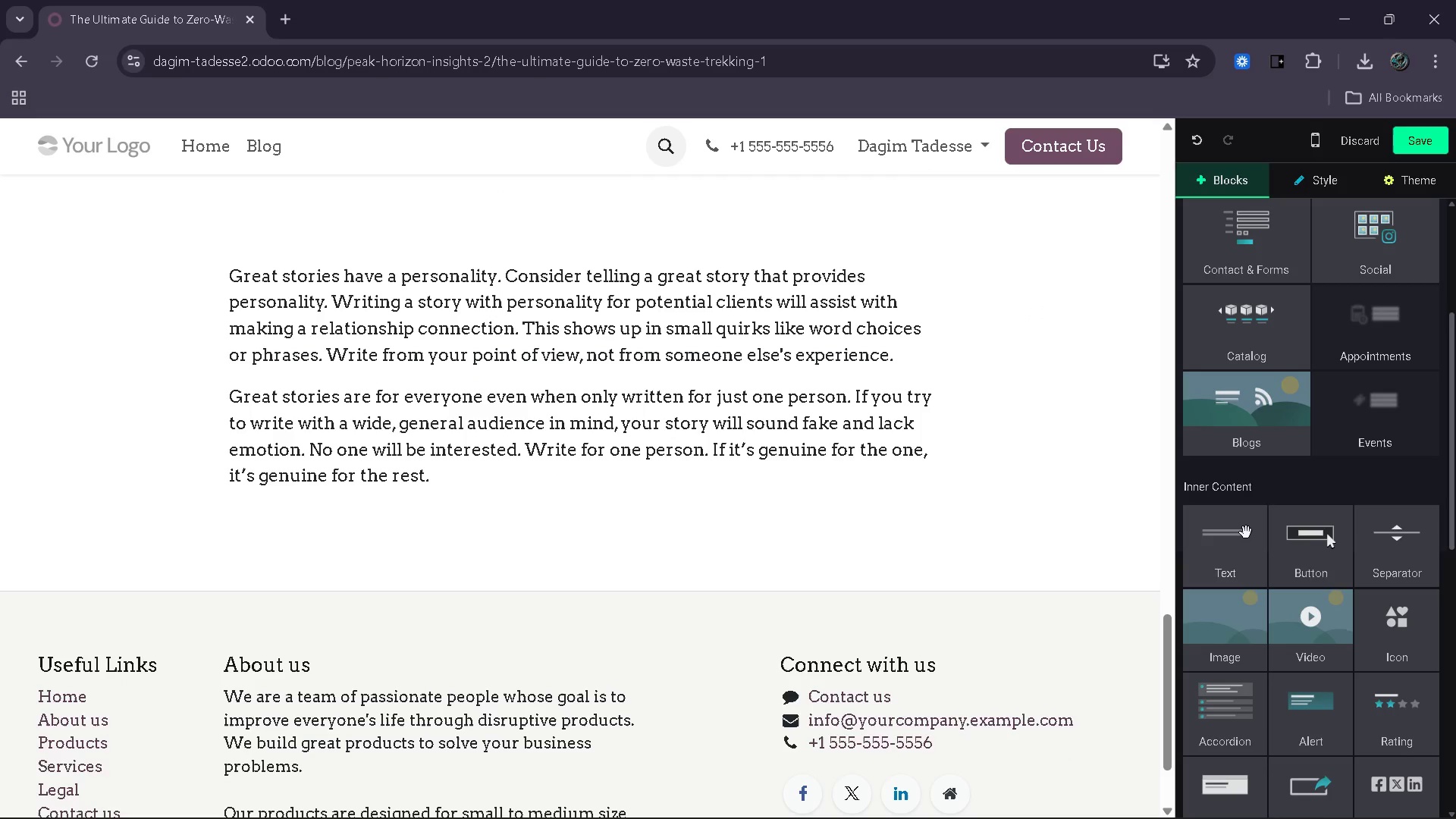 
left_click_drag(start_coordinate=[1241, 610], to_coordinate=[536, 450])
 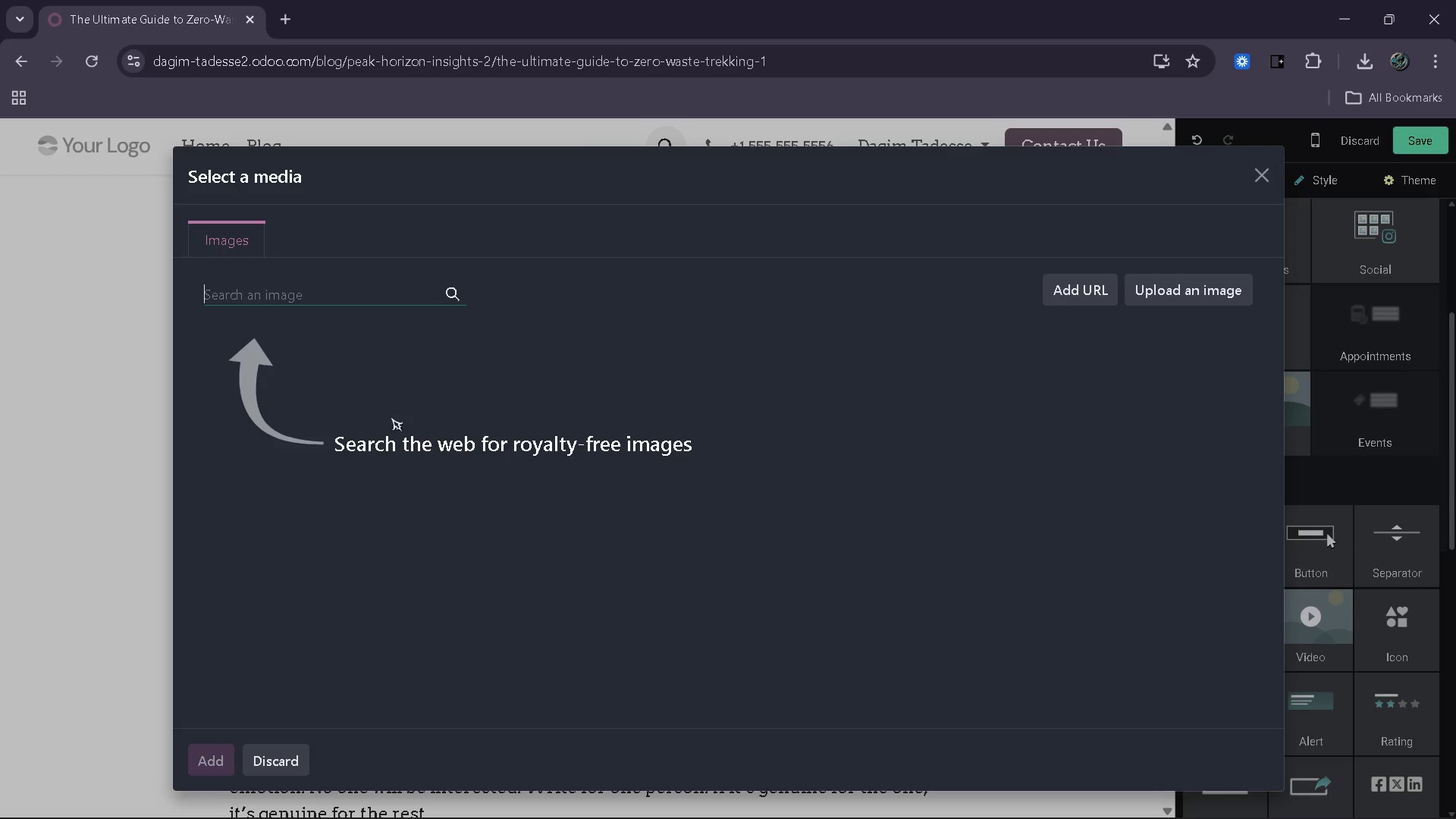 
left_click([387, 293])
 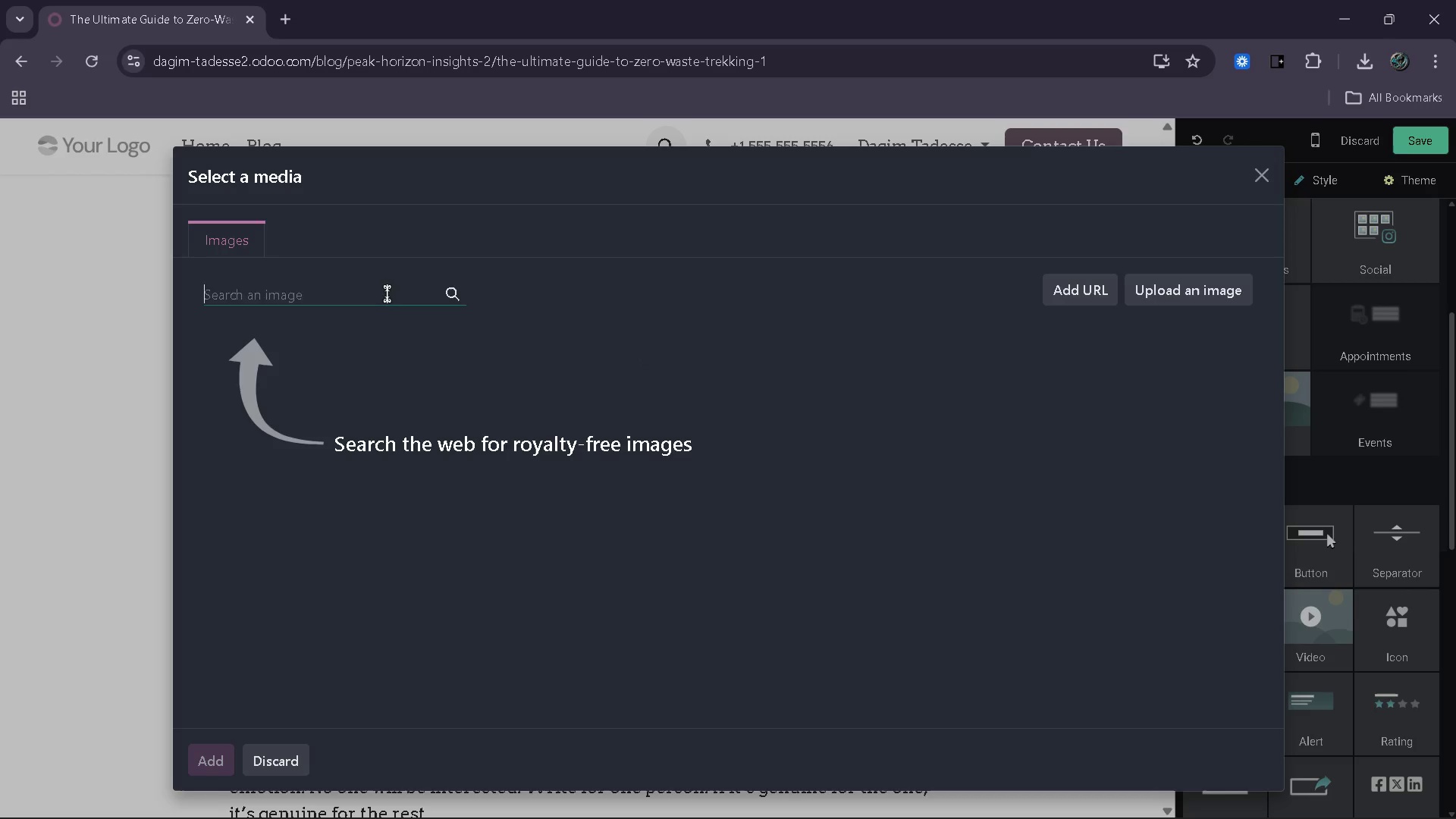 
key(R)
 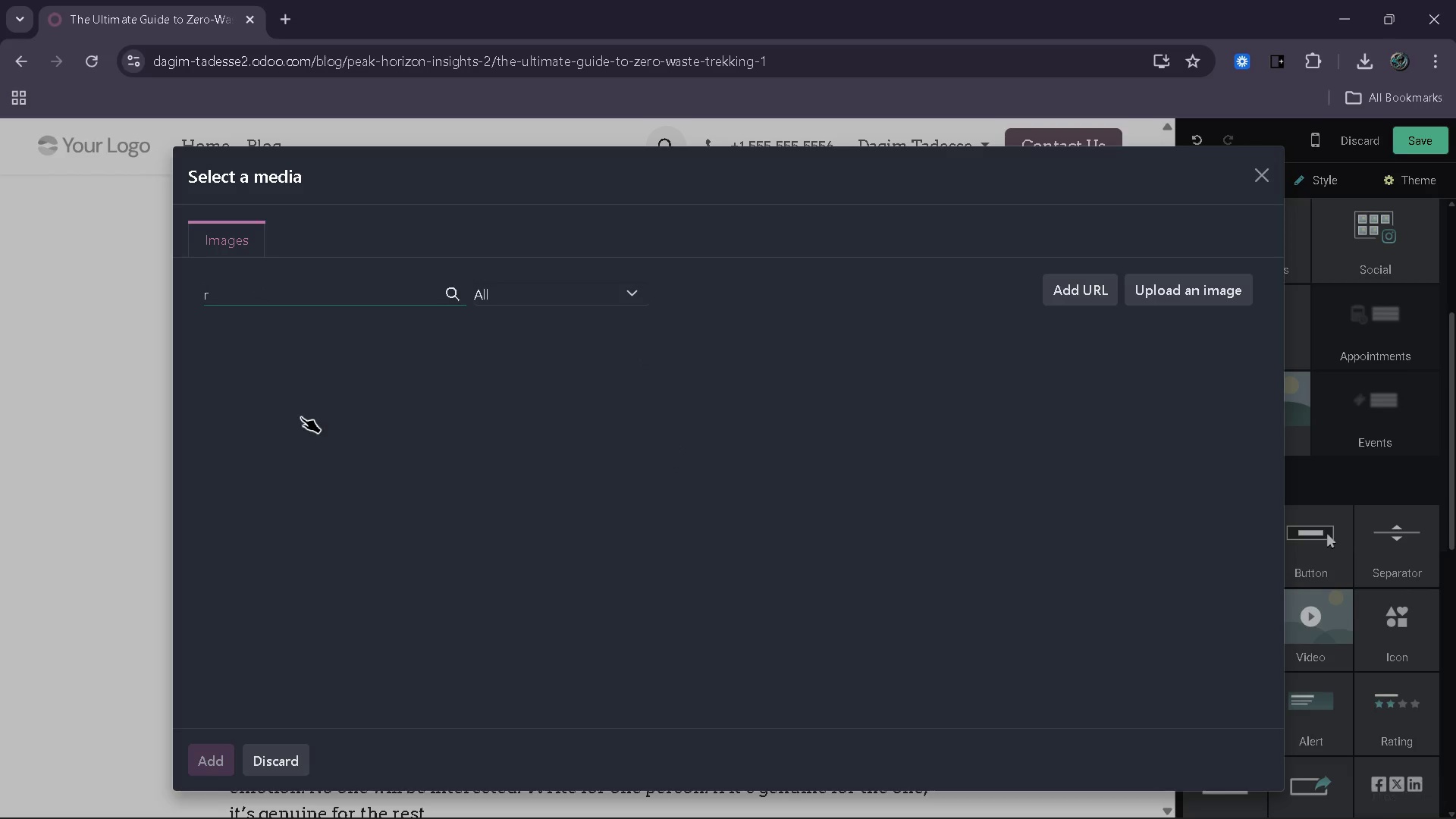 
left_click([293, 402])
 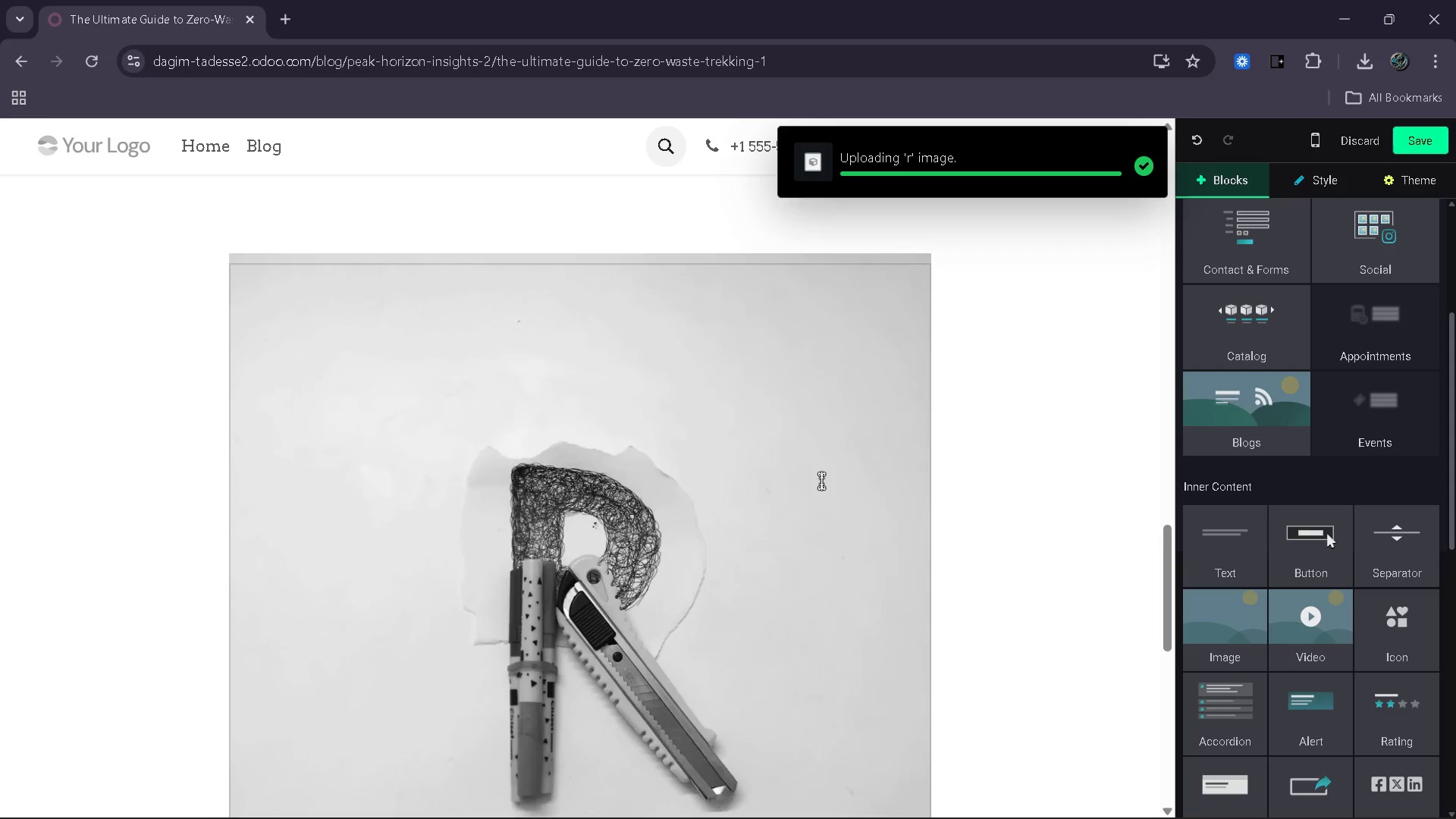 
wait(5.7)
 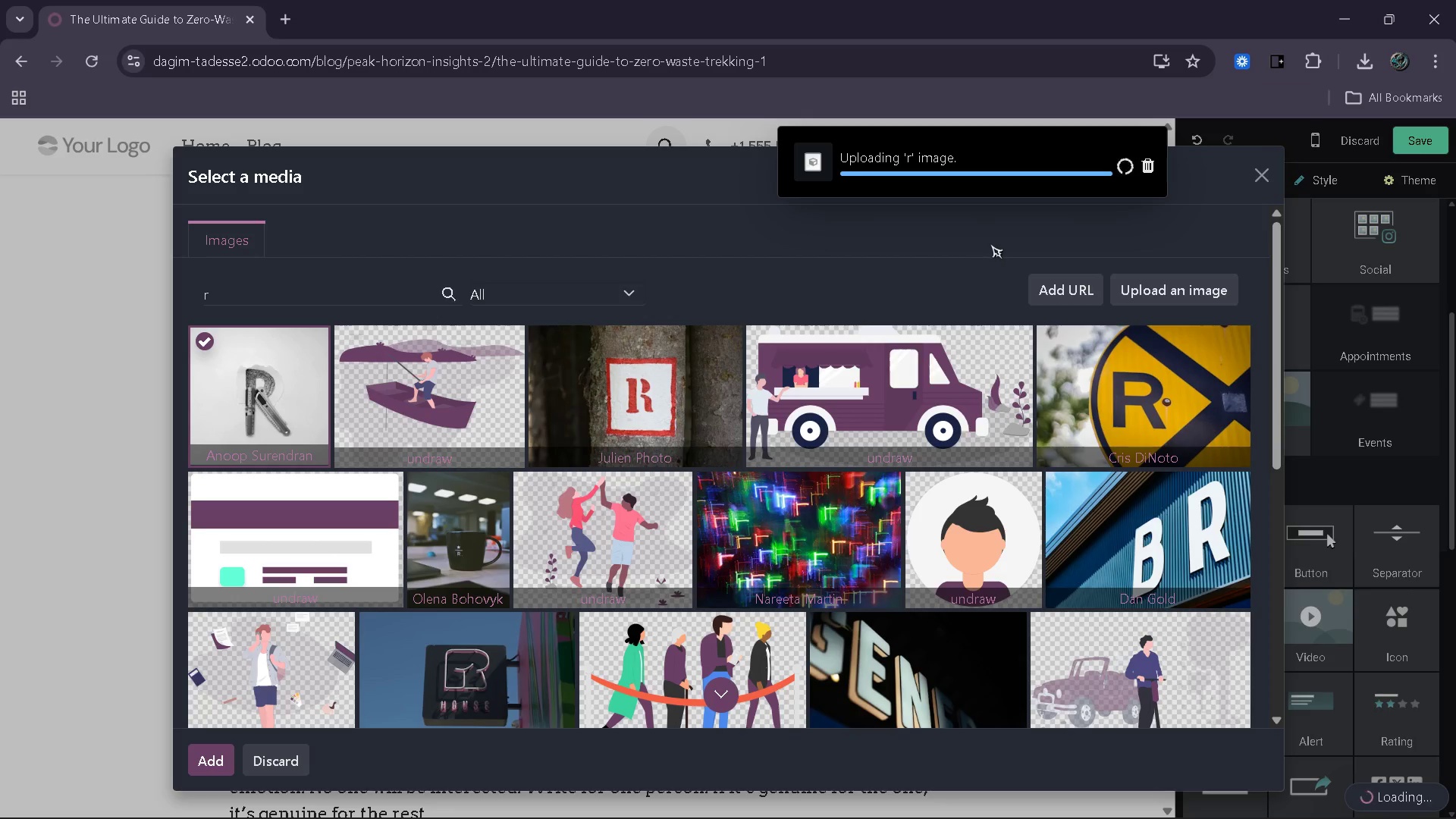 
left_click([821, 481])
 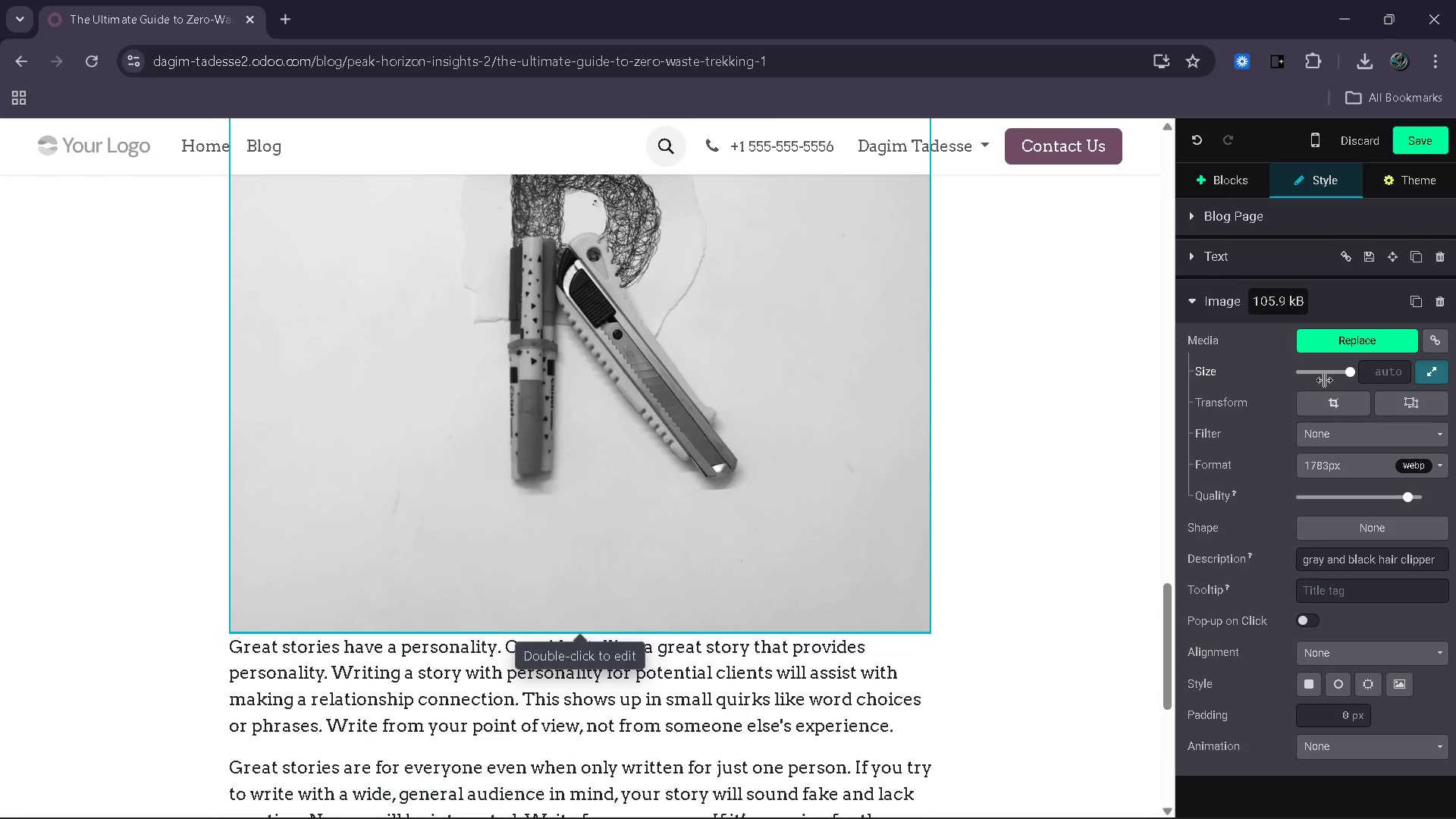 
left_click([1328, 371])
 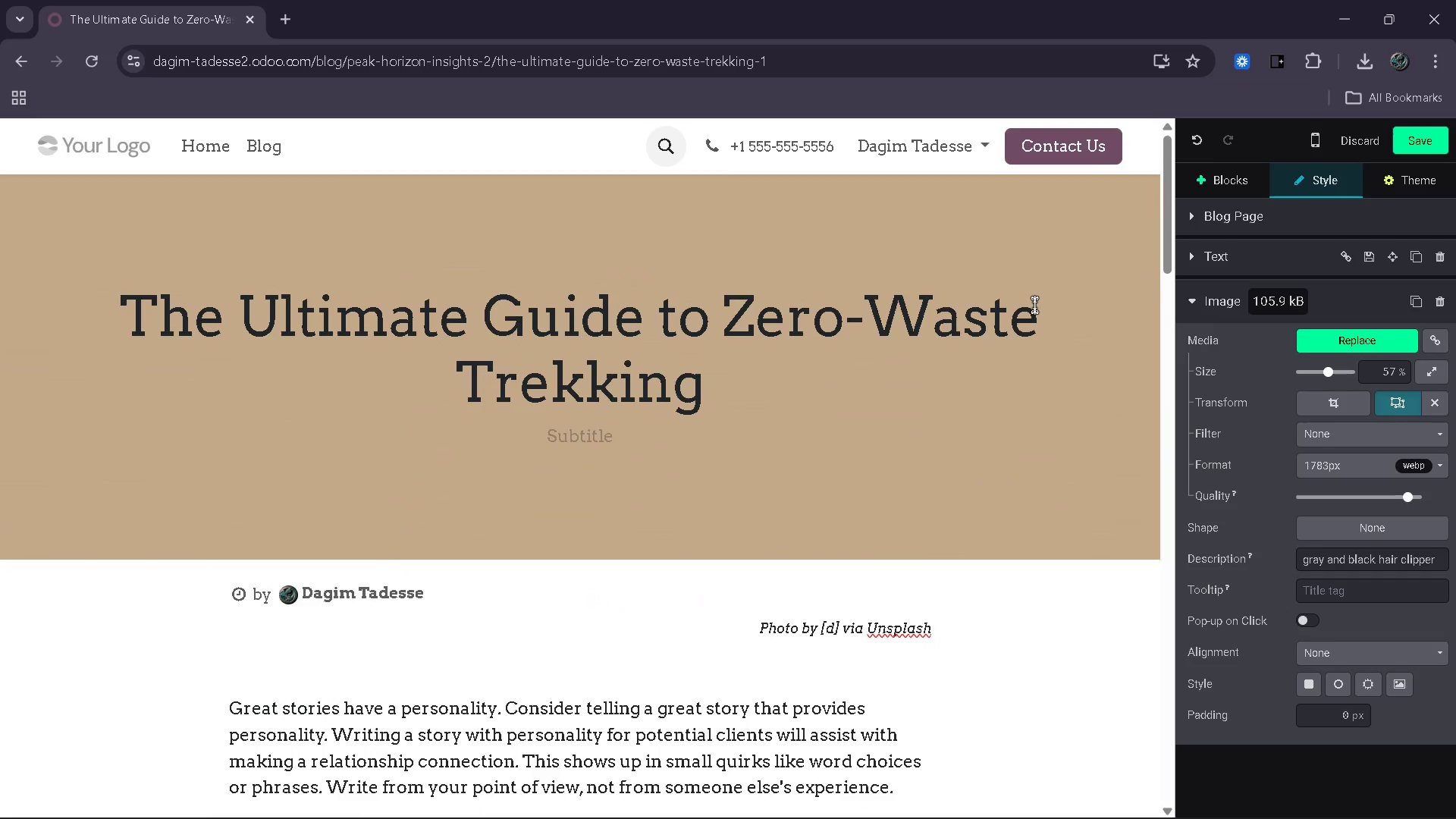 
wait(6.86)
 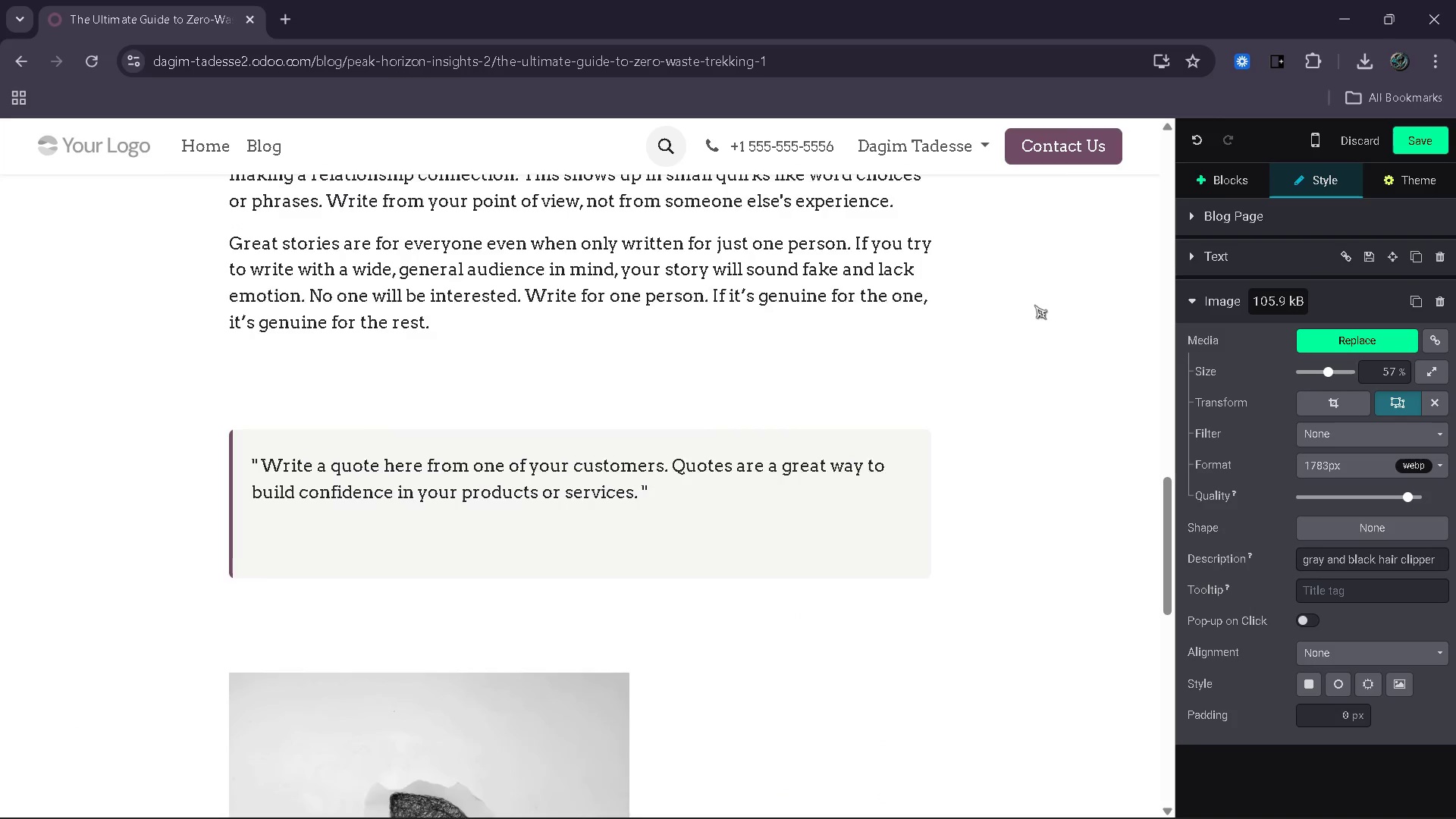 
left_click_drag(start_coordinate=[472, 488], to_coordinate=[237, 266])
 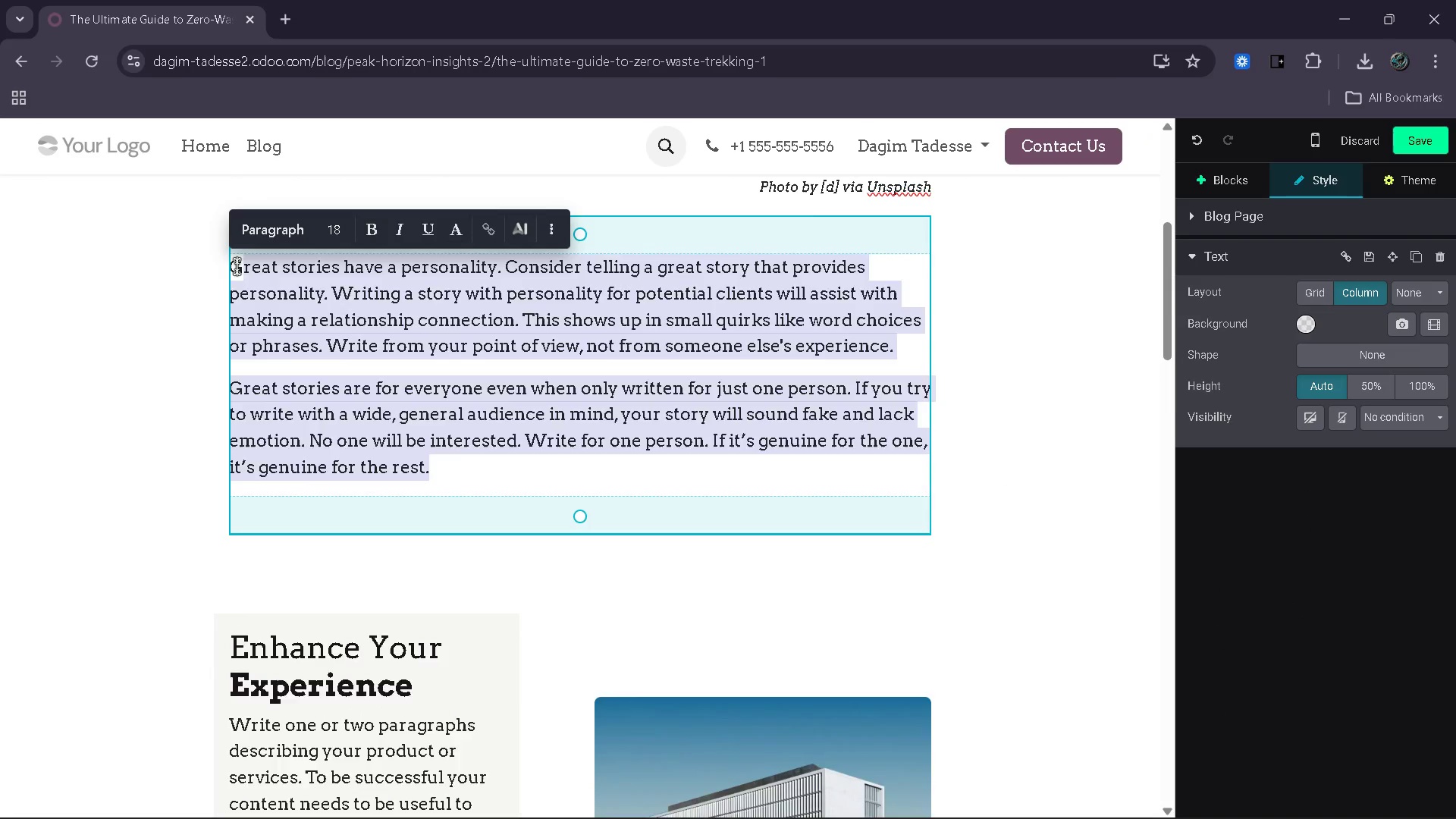 
key(Backspace)
 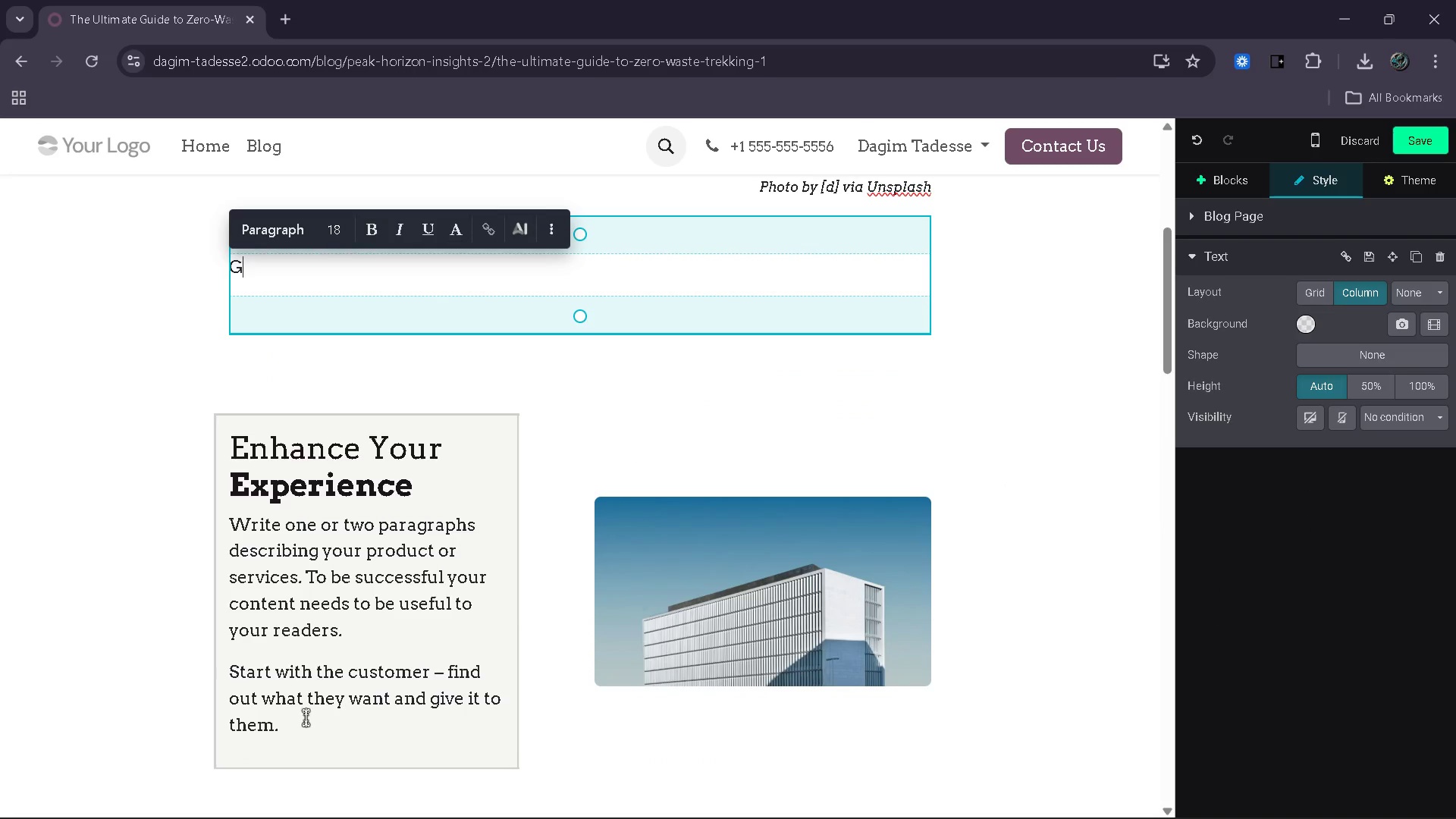 
left_click_drag(start_coordinate=[290, 725], to_coordinate=[255, 527])
 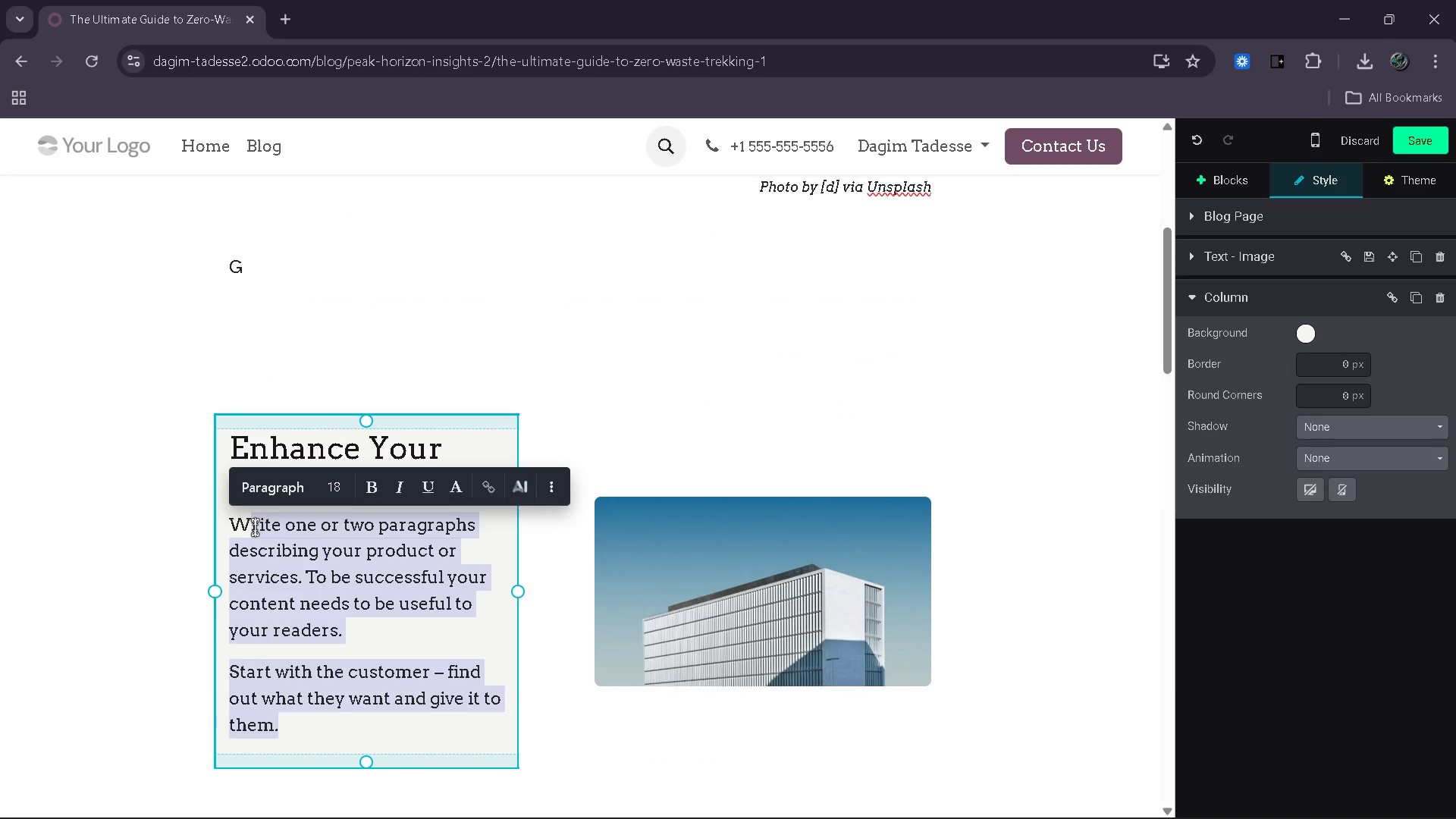 
key(Backspace)
 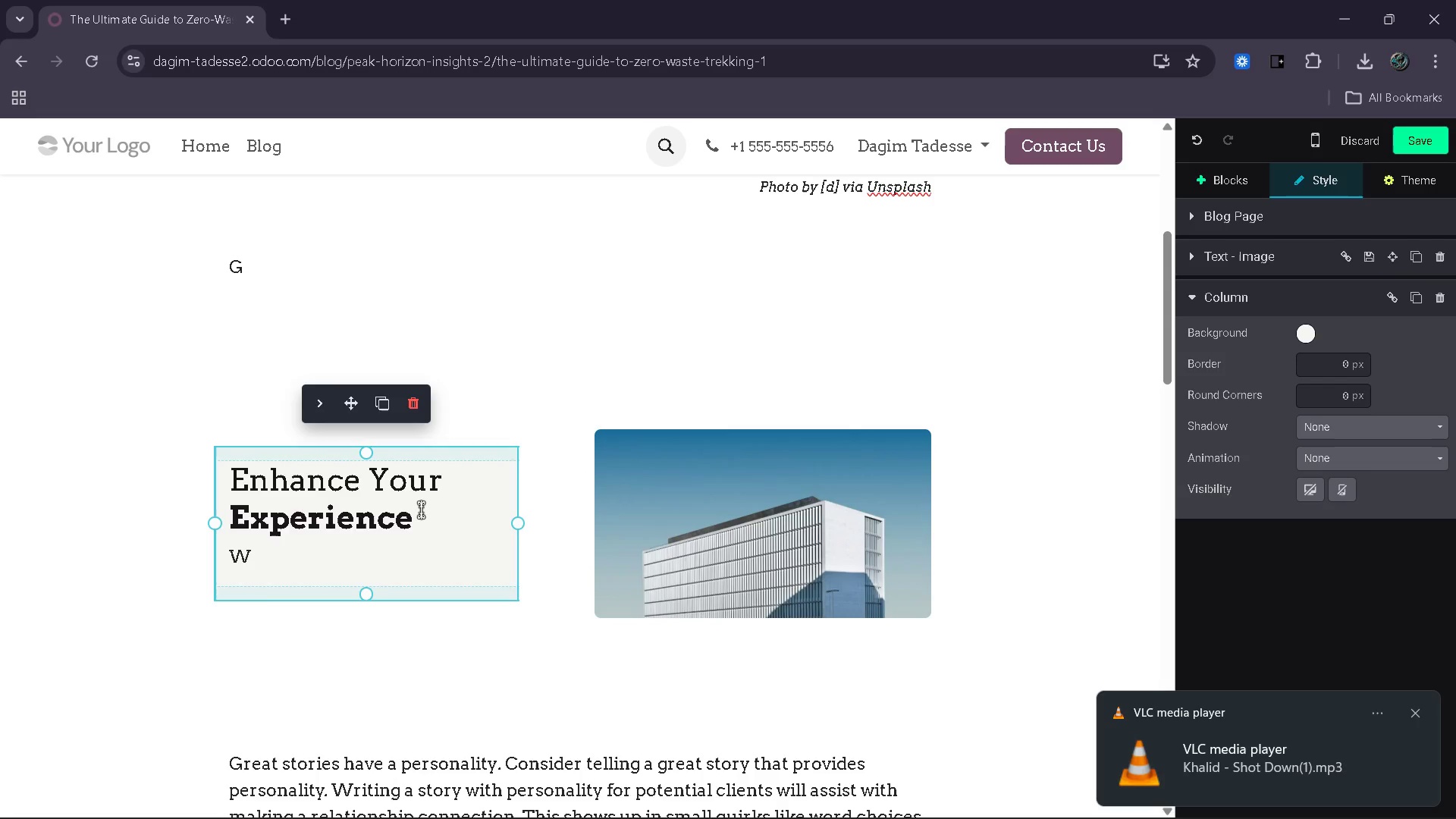 
left_click_drag(start_coordinate=[421, 516], to_coordinate=[259, 477])
 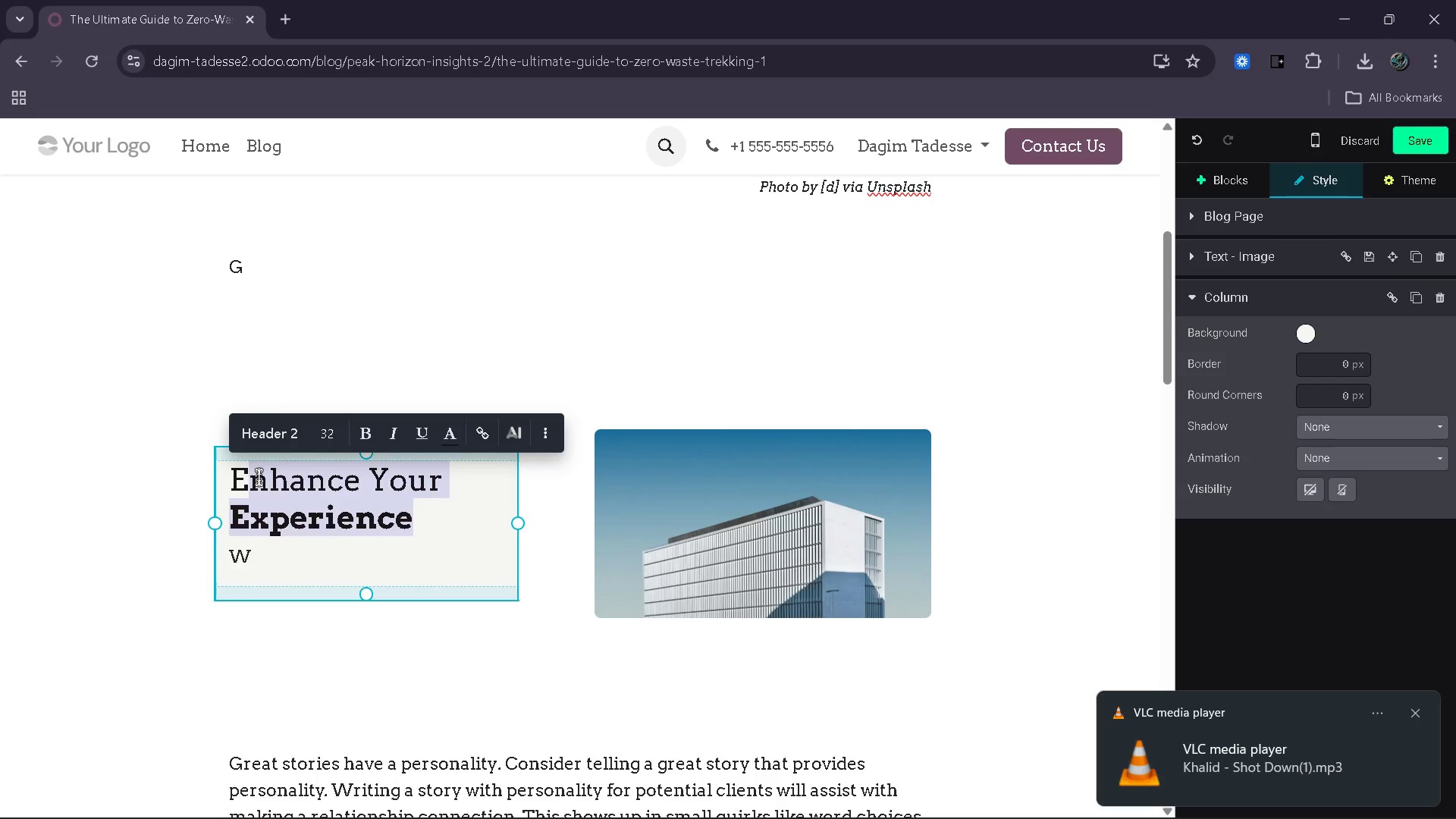 
key(Backspace)
 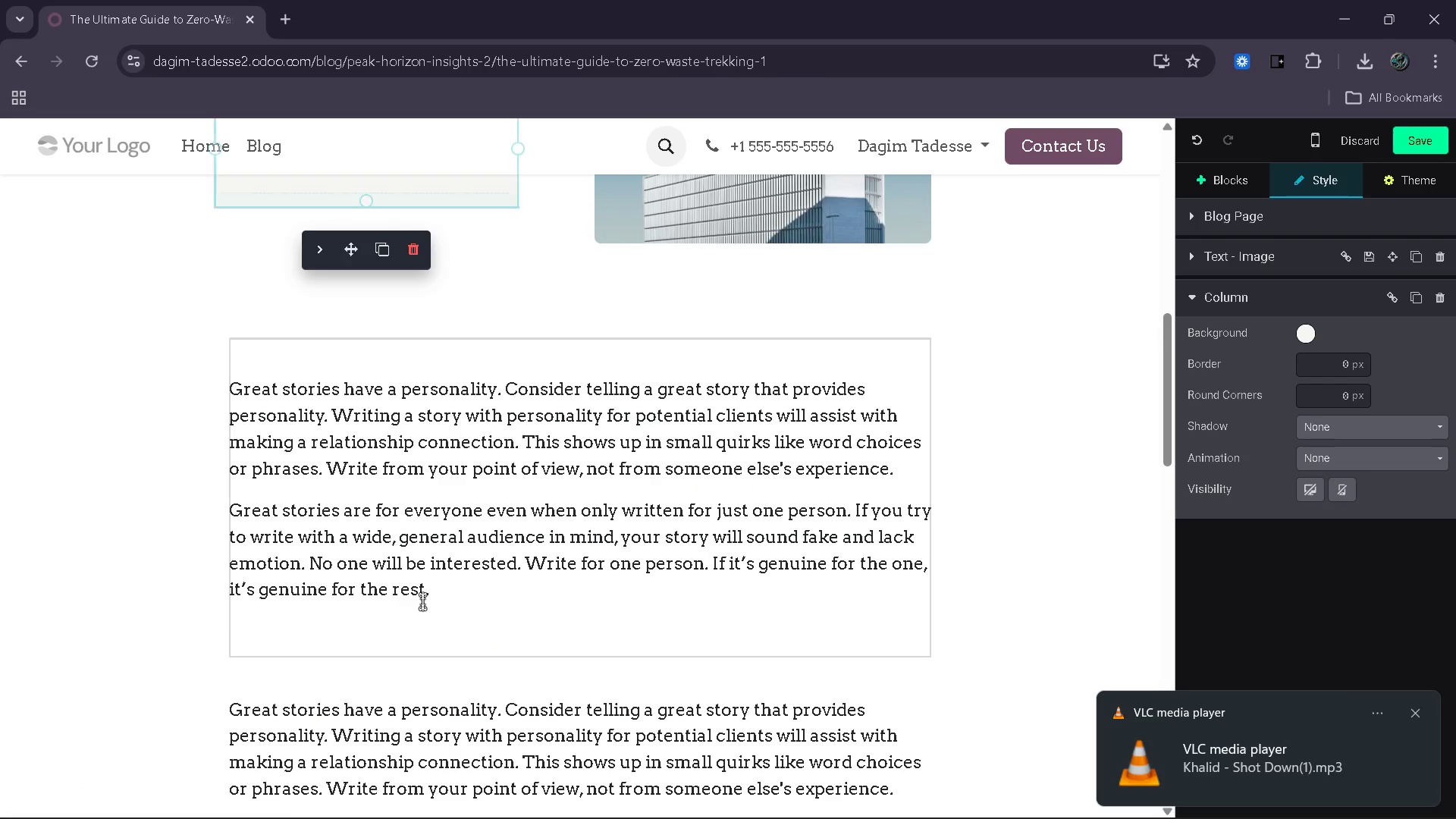 
left_click_drag(start_coordinate=[450, 588], to_coordinate=[253, 394])
 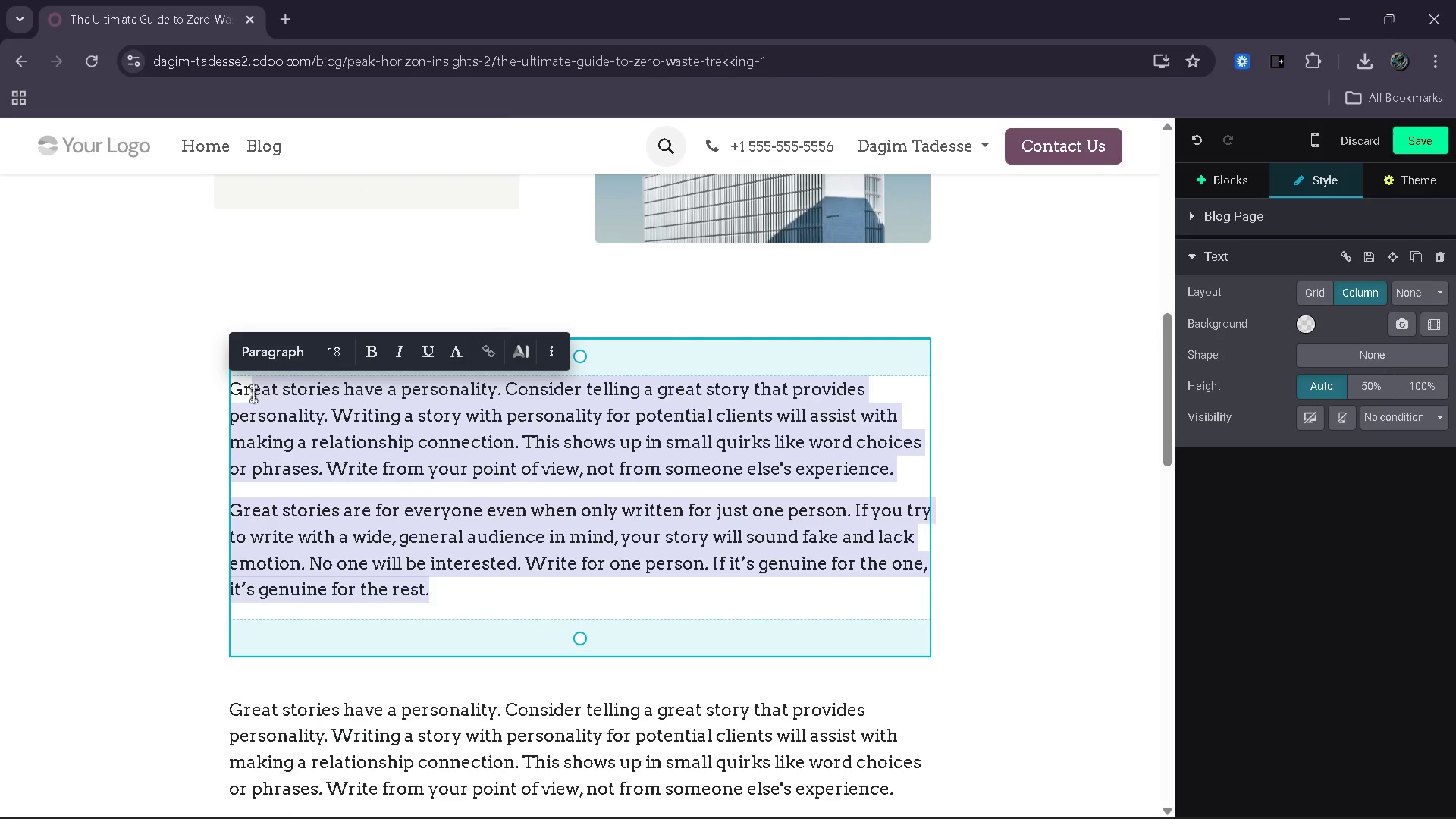 
key(Backspace)
 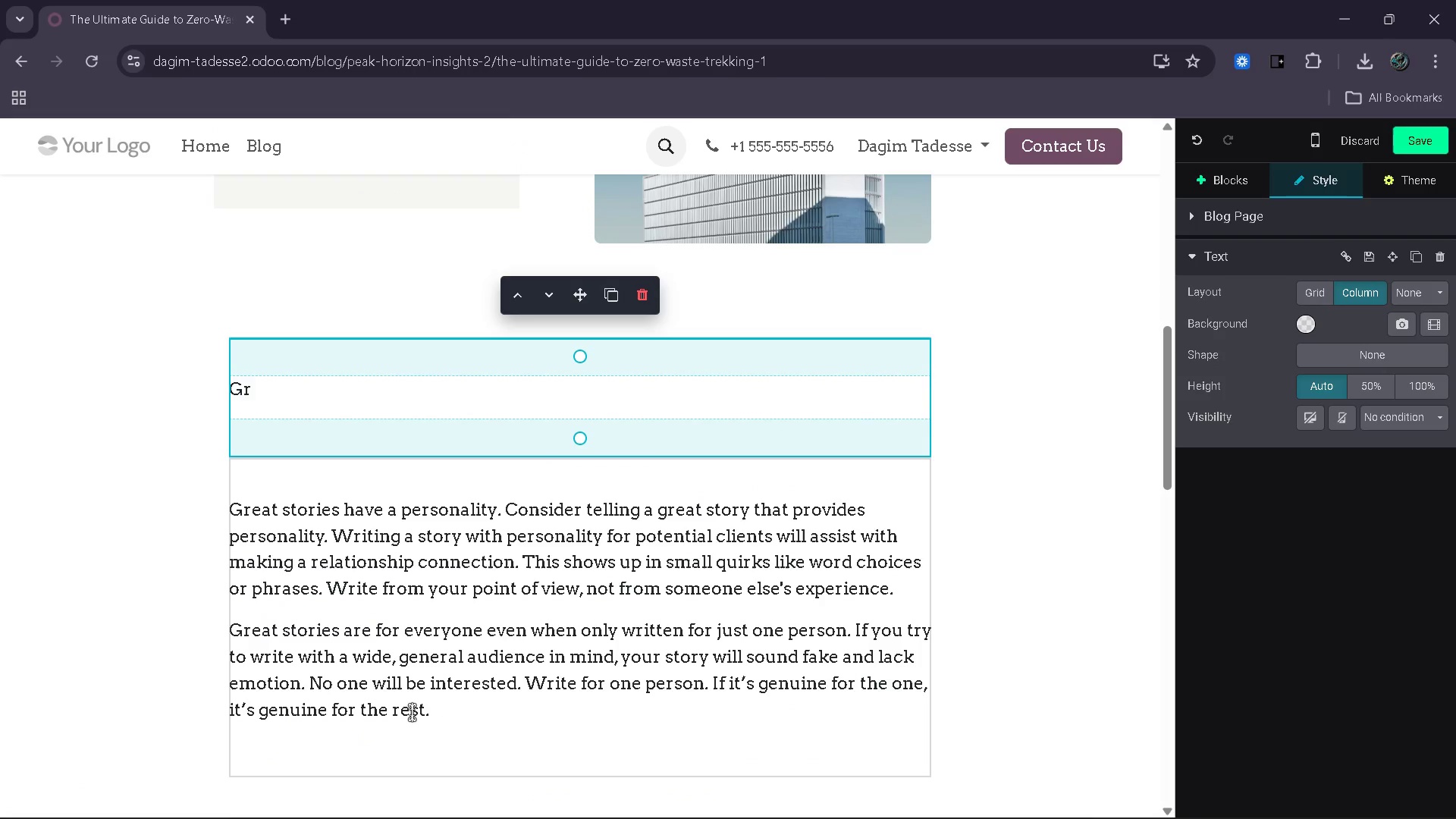 
left_click_drag(start_coordinate=[432, 717], to_coordinate=[249, 513])
 